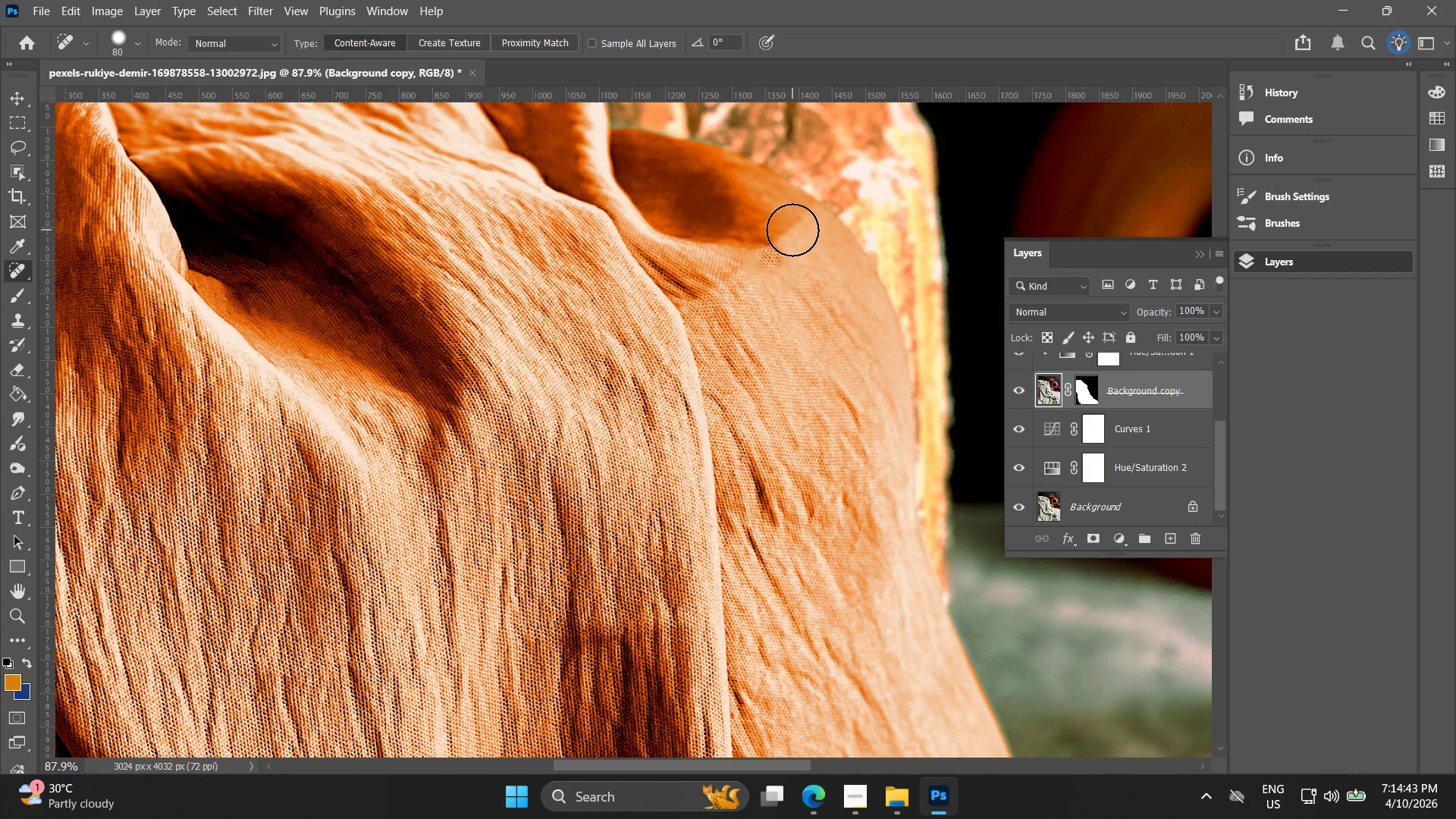 
left_click_drag(start_coordinate=[793, 228], to_coordinate=[720, 295])
 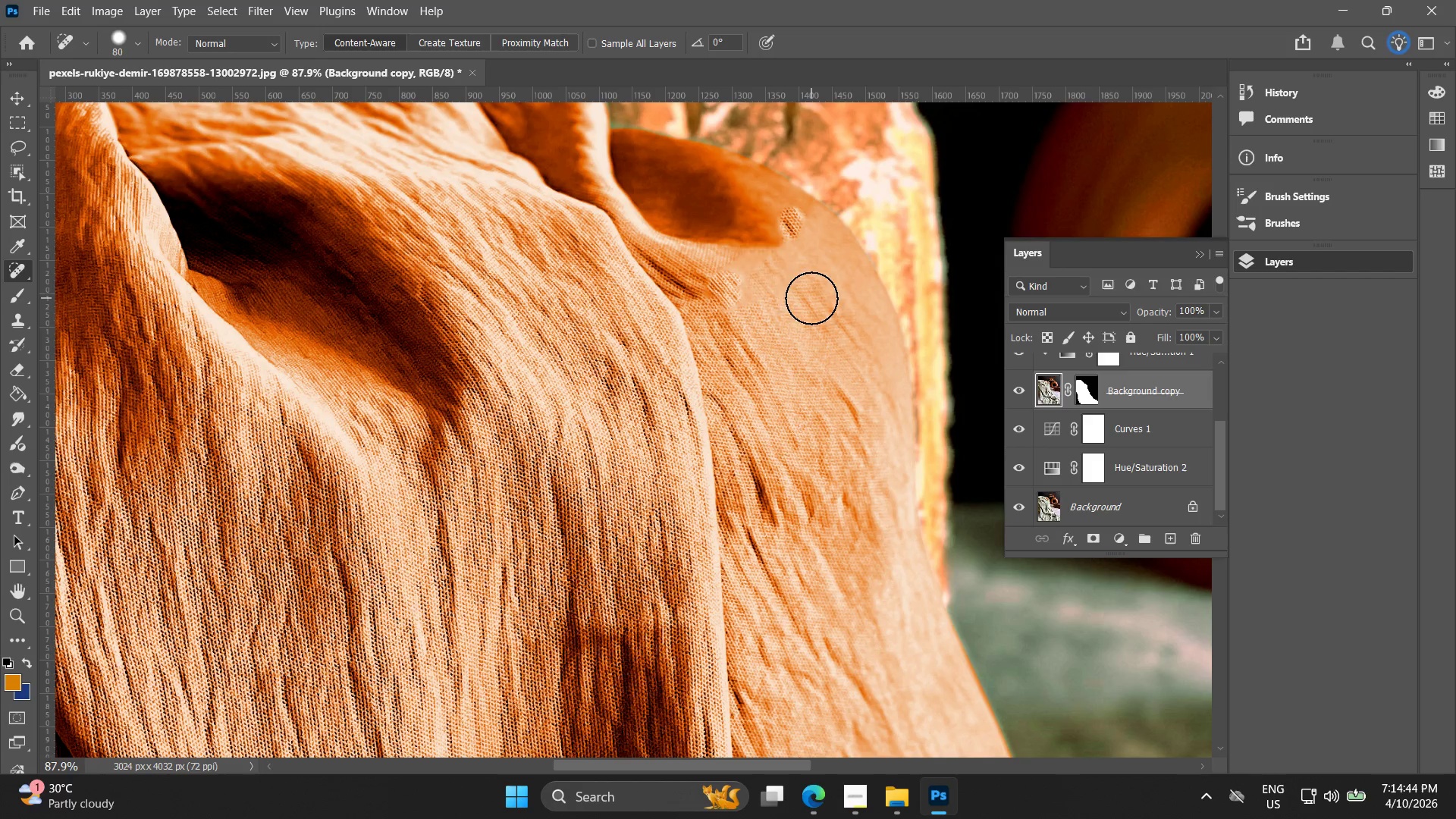 
key(Alt+AltLeft)
 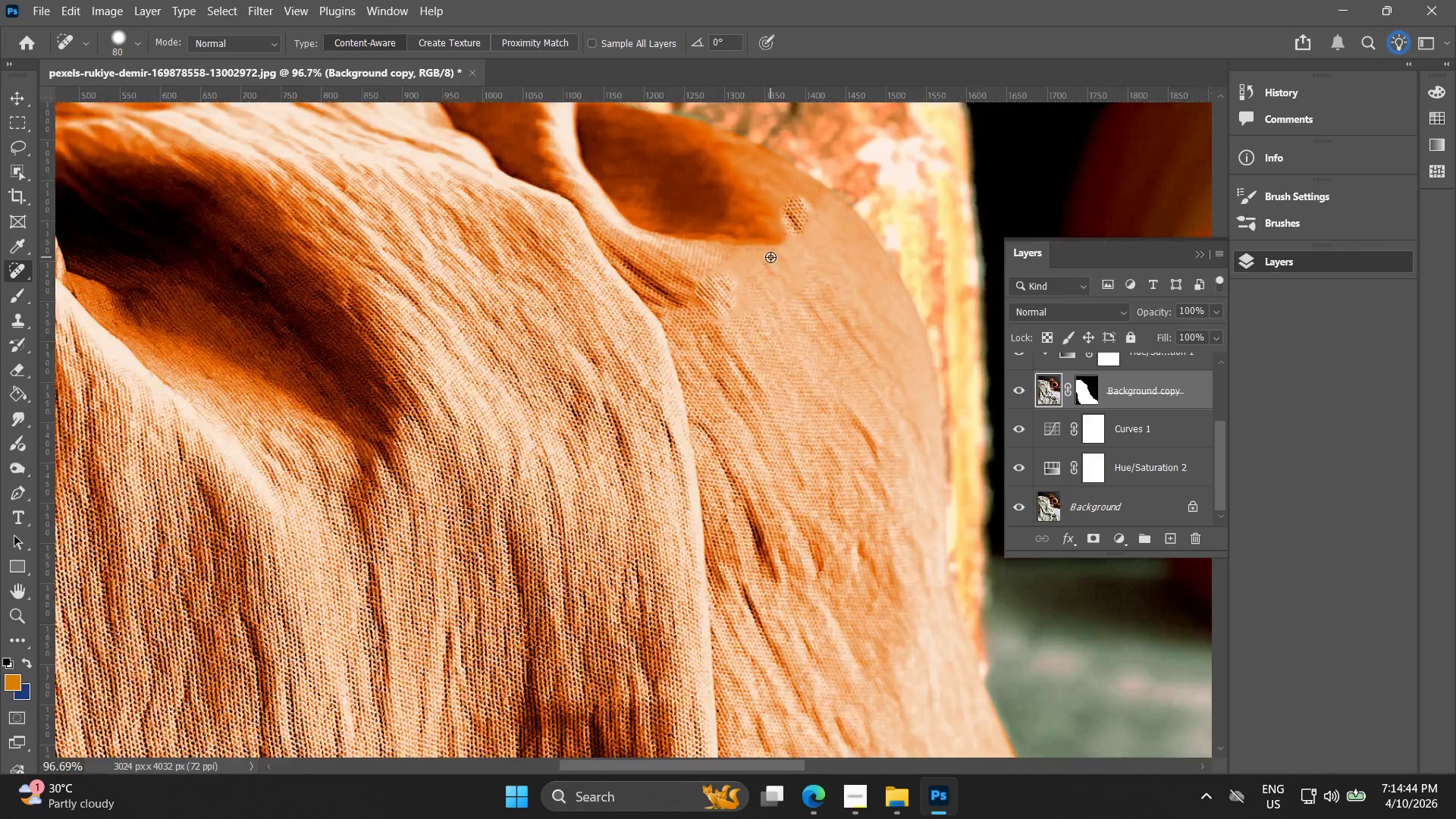 
key(Control+ControlLeft)
 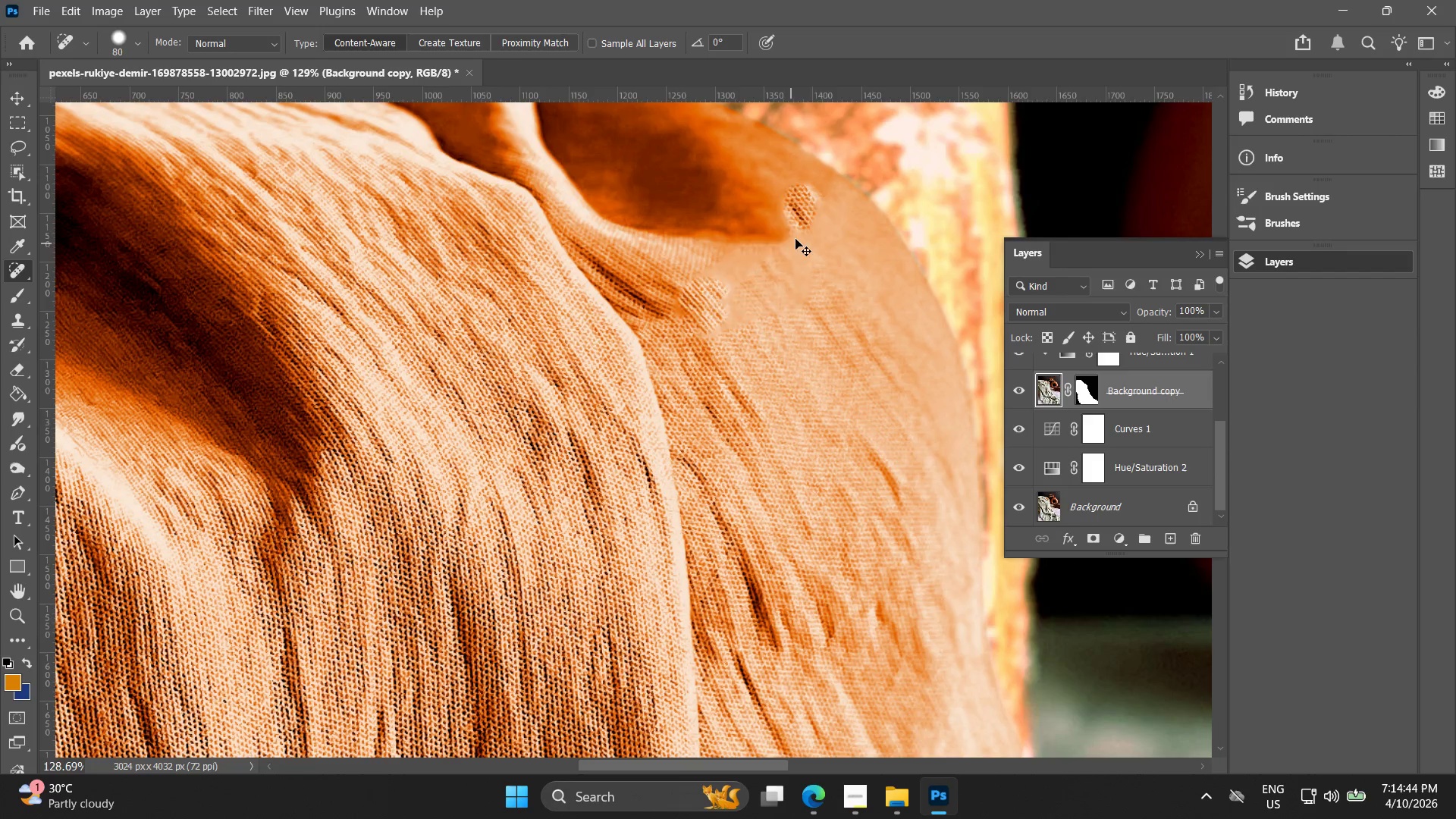 
key(Control+Z)
 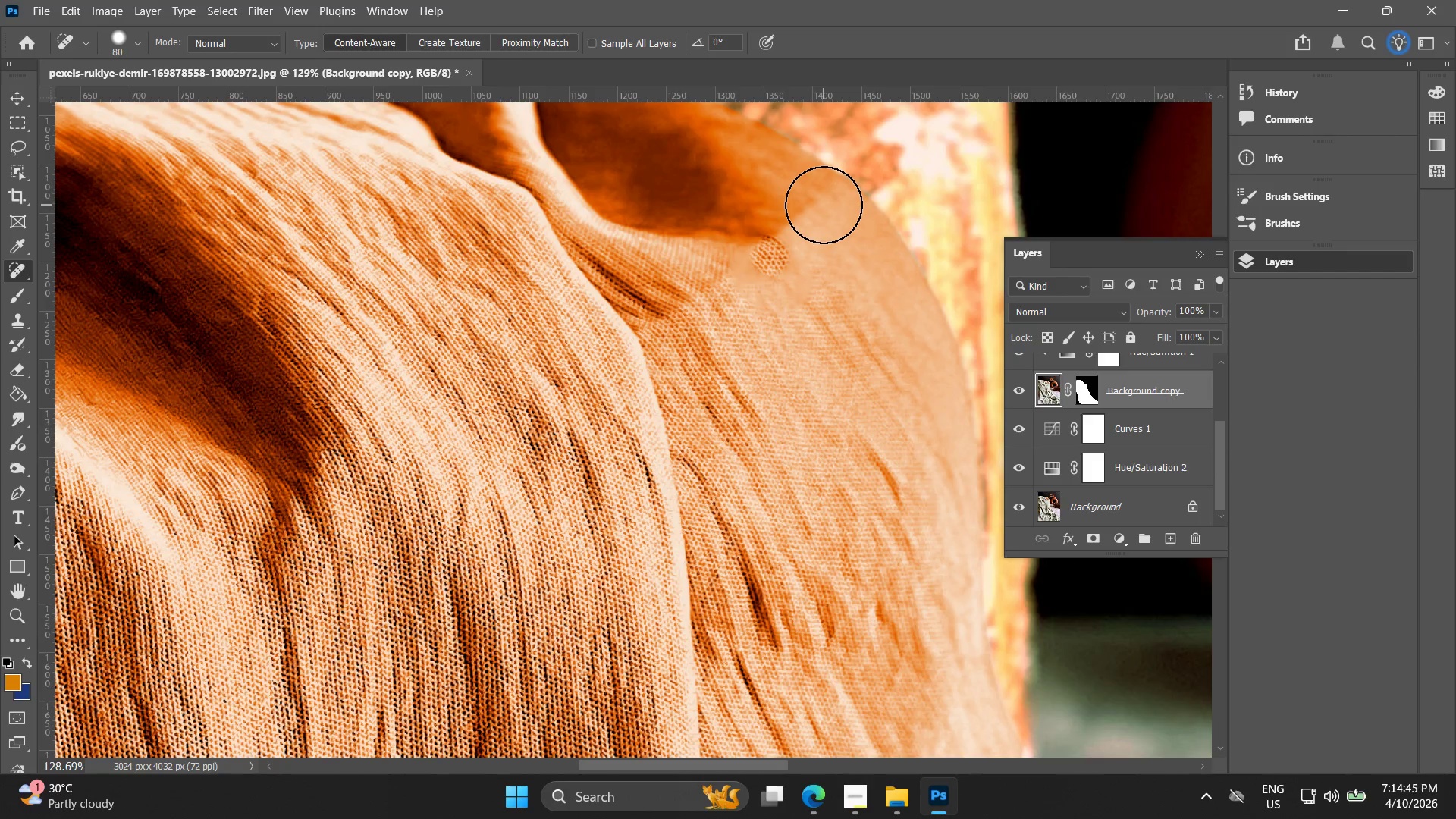 
scroll: coordinate [770, 257], scroll_direction: up, amount: 4.0
 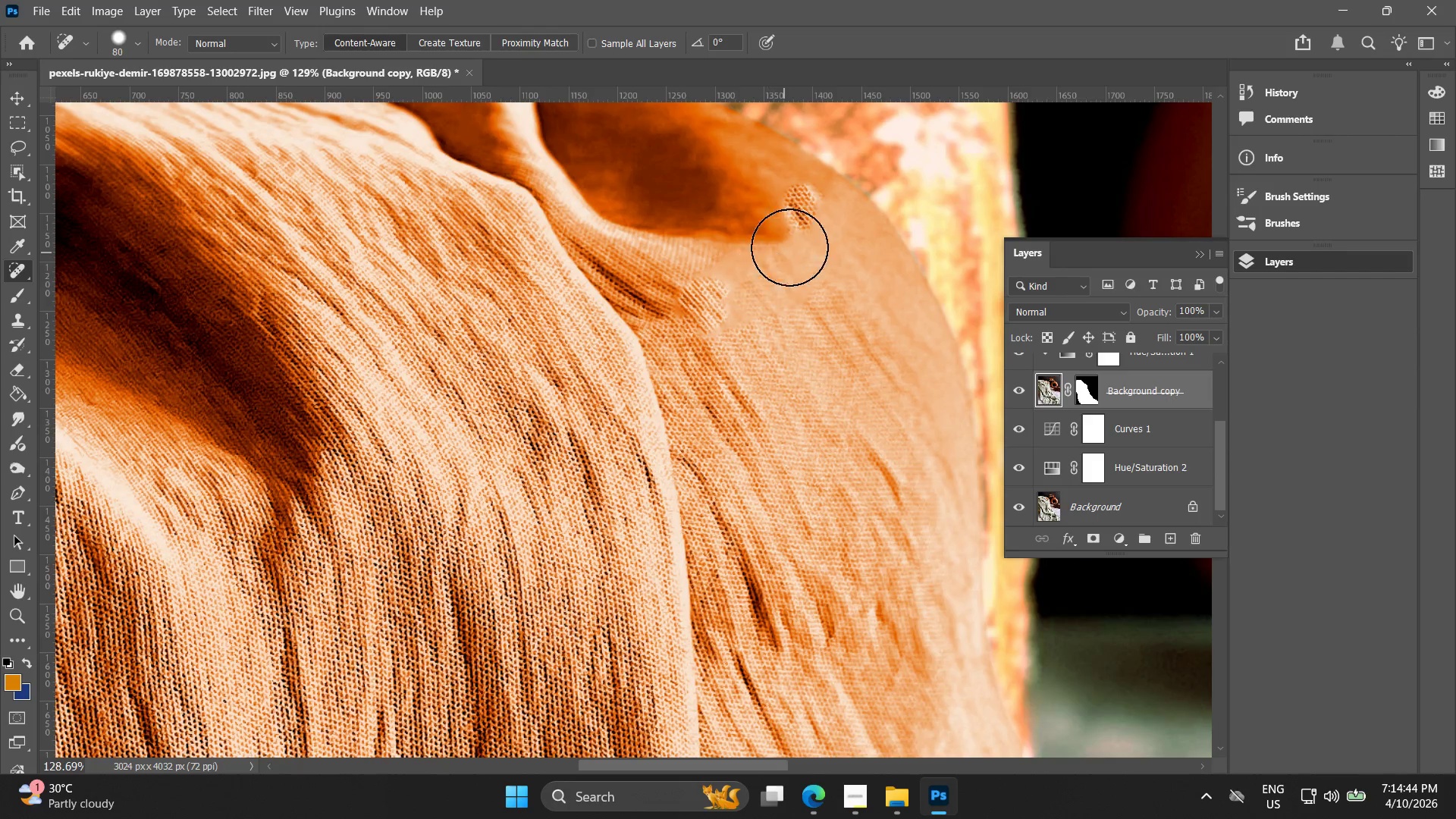 
left_click_drag(start_coordinate=[820, 206], to_coordinate=[714, 274])
 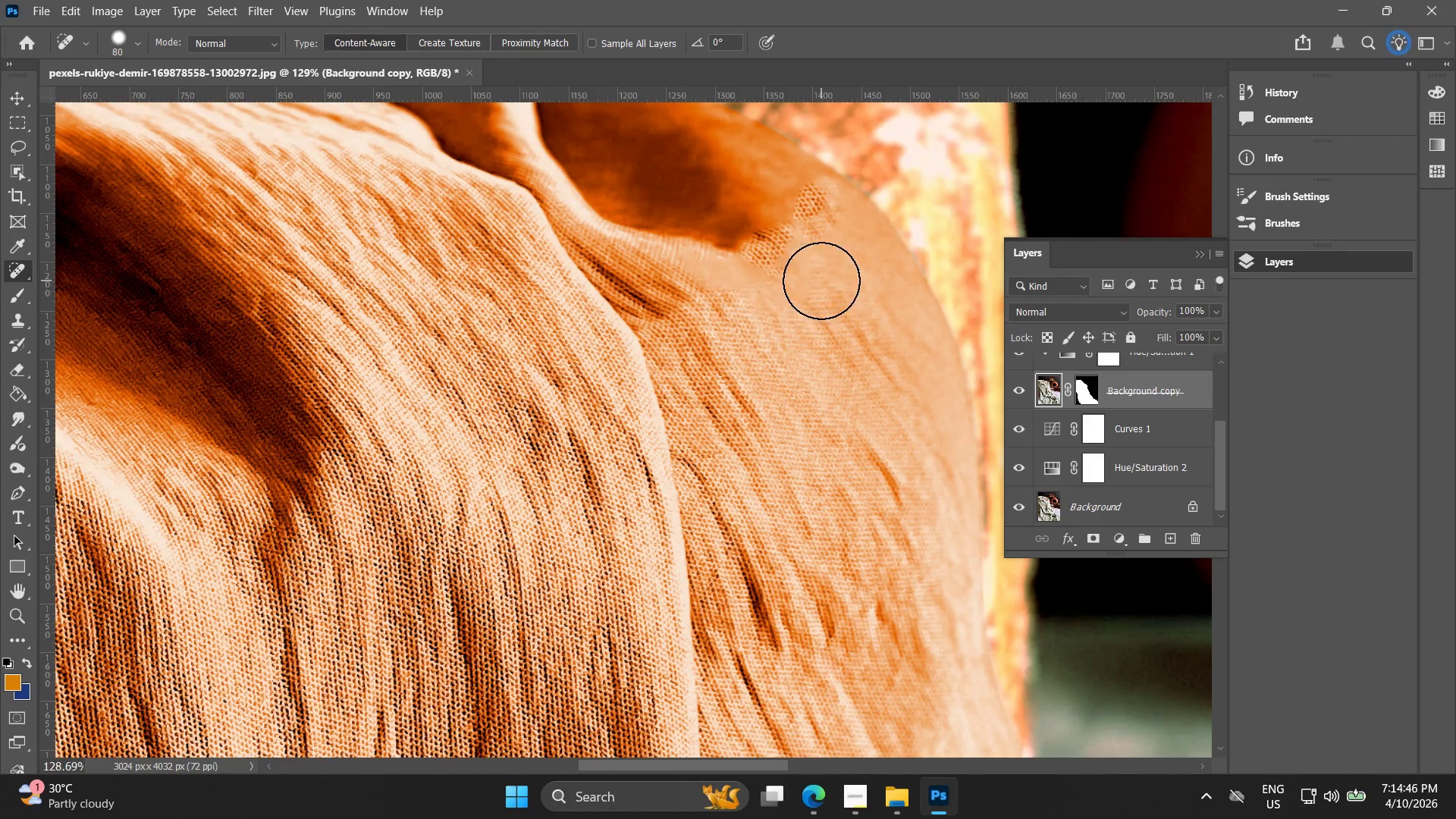 
key(Control+Z)
 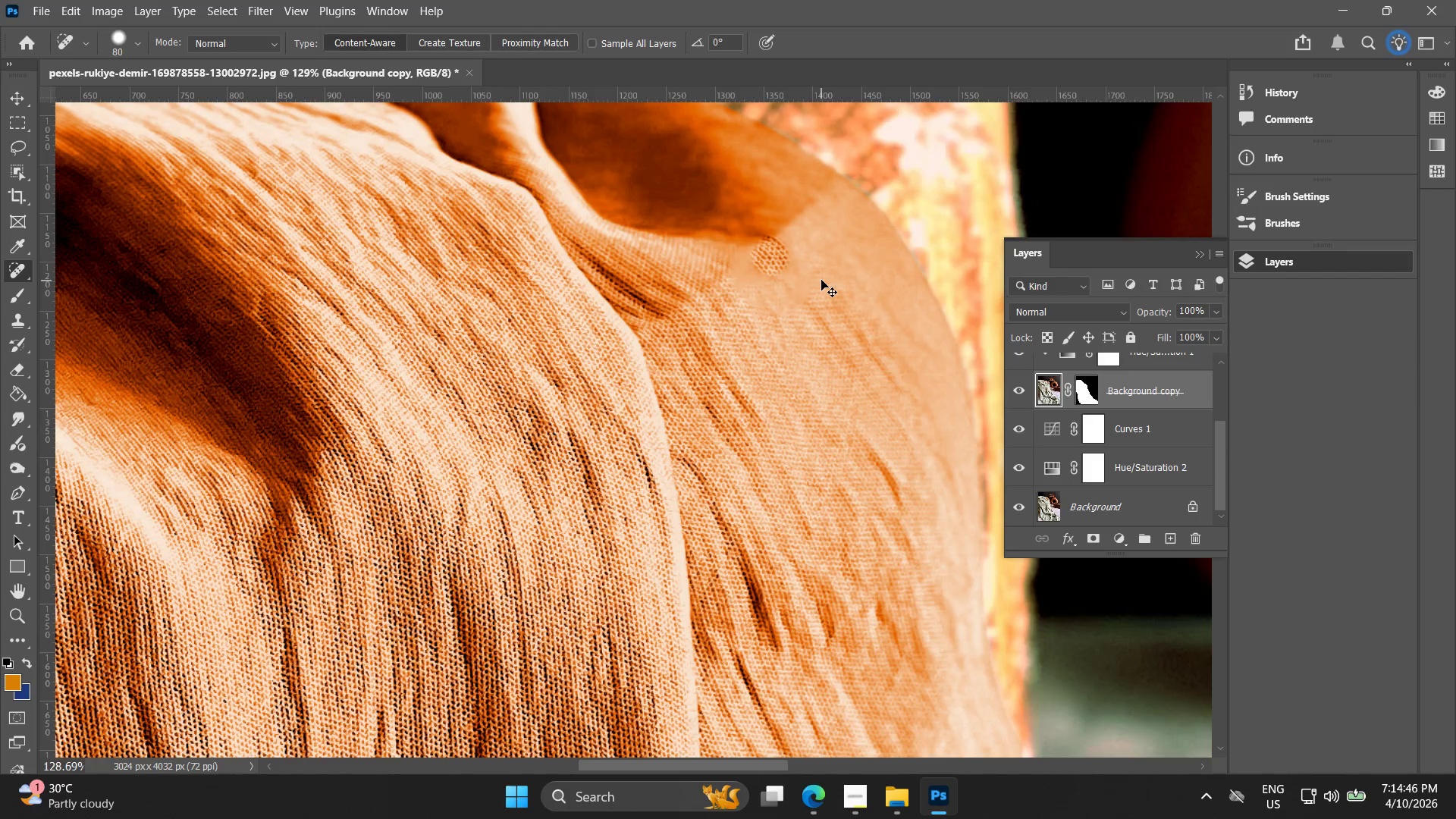 
key(Control+Z)
 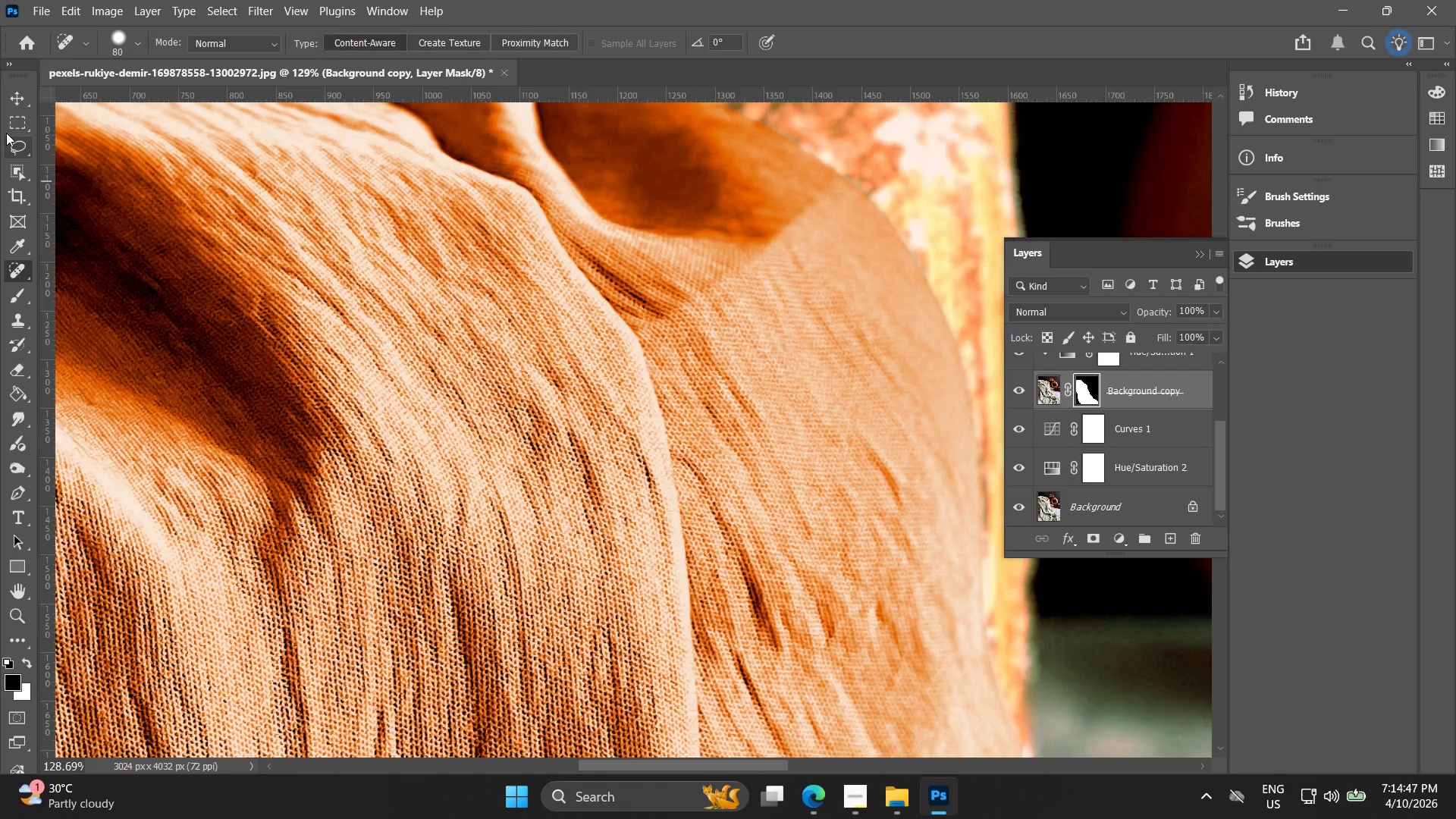 
left_click_drag(start_coordinate=[18, 143], to_coordinate=[21, 147])
 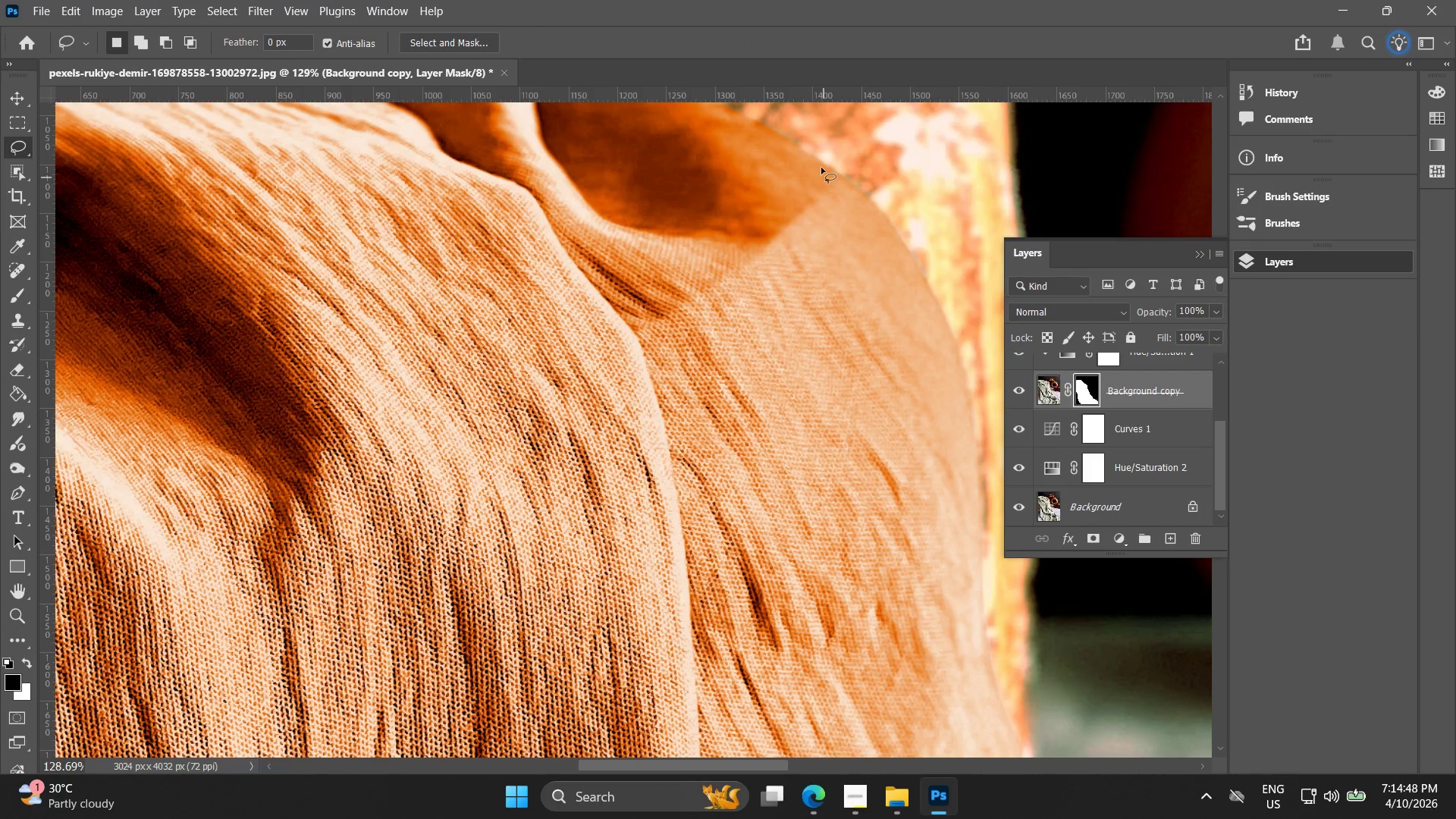 
left_click_drag(start_coordinate=[821, 169], to_coordinate=[842, 197])
 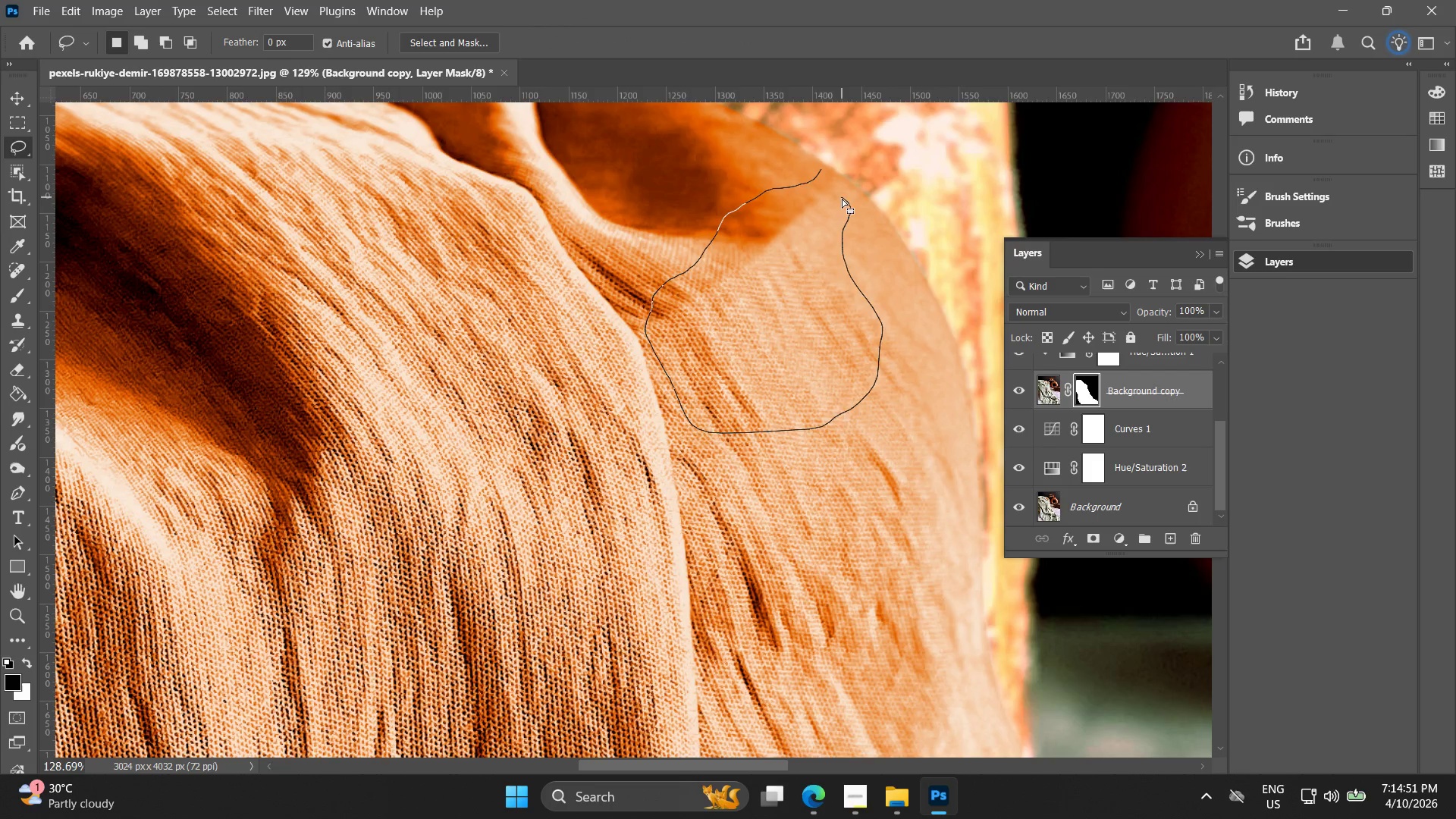 
key(Control+ControlLeft)
 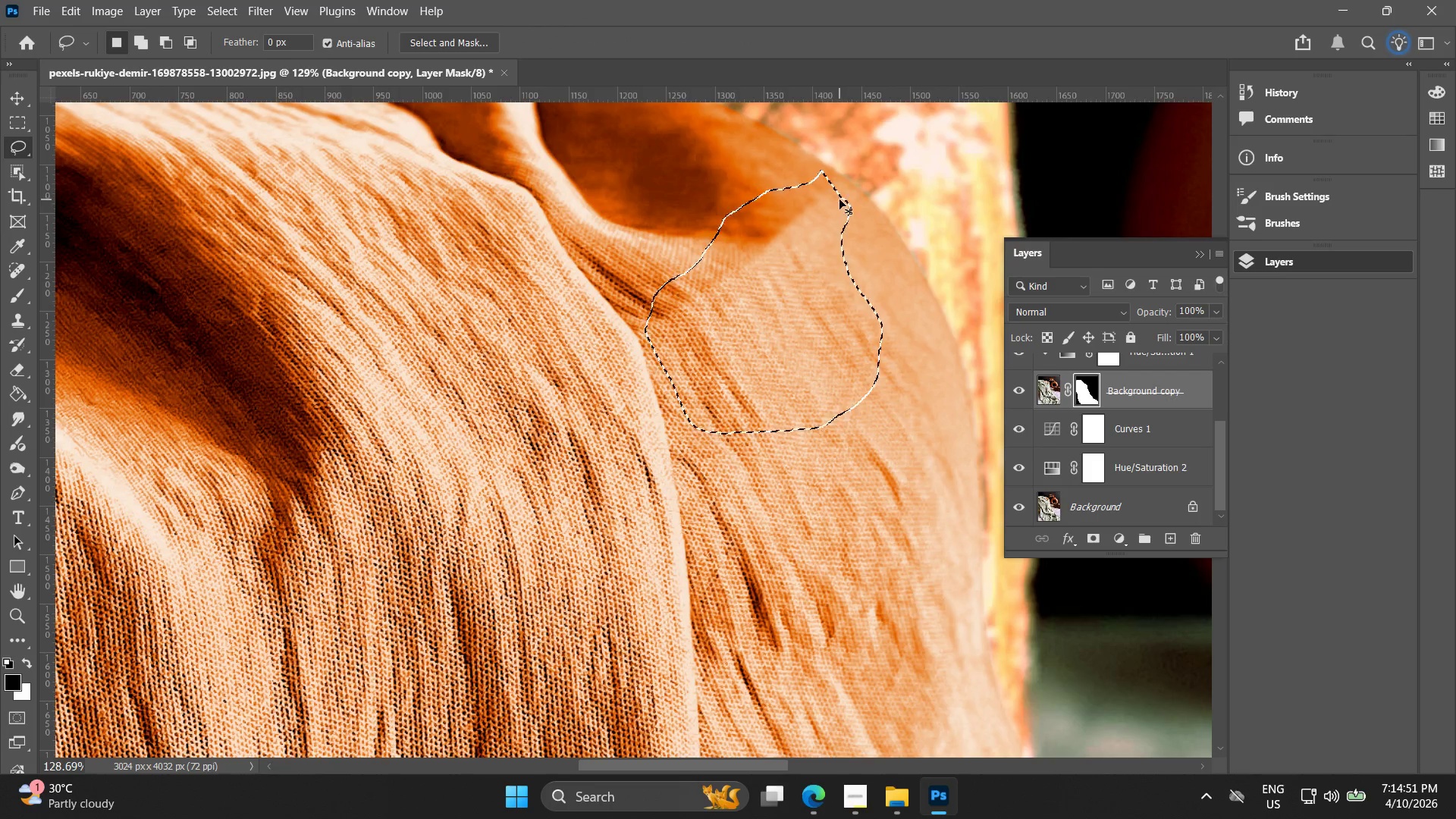 
key(Control+Z)
 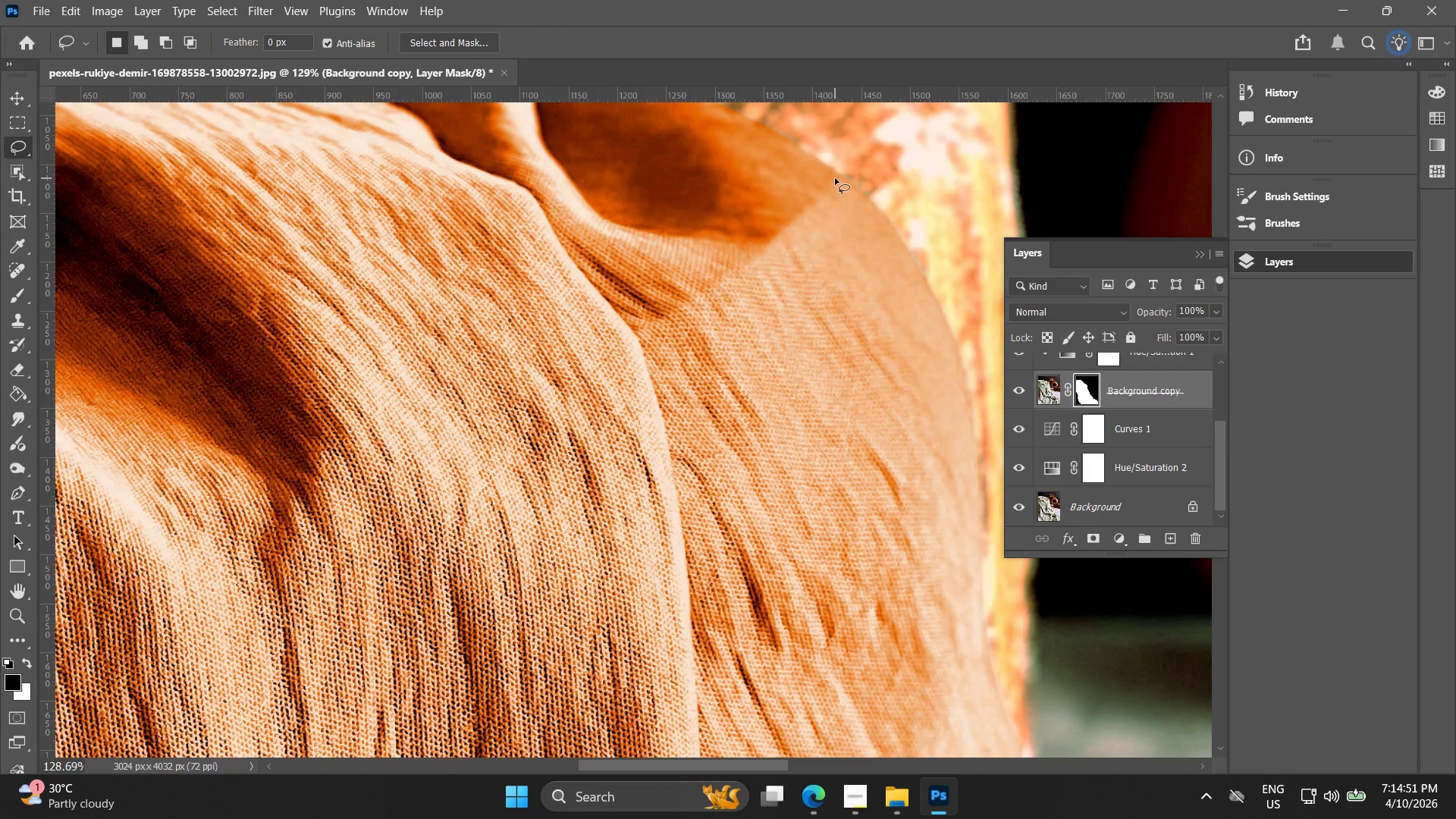 
left_click_drag(start_coordinate=[835, 177], to_coordinate=[839, 182])
 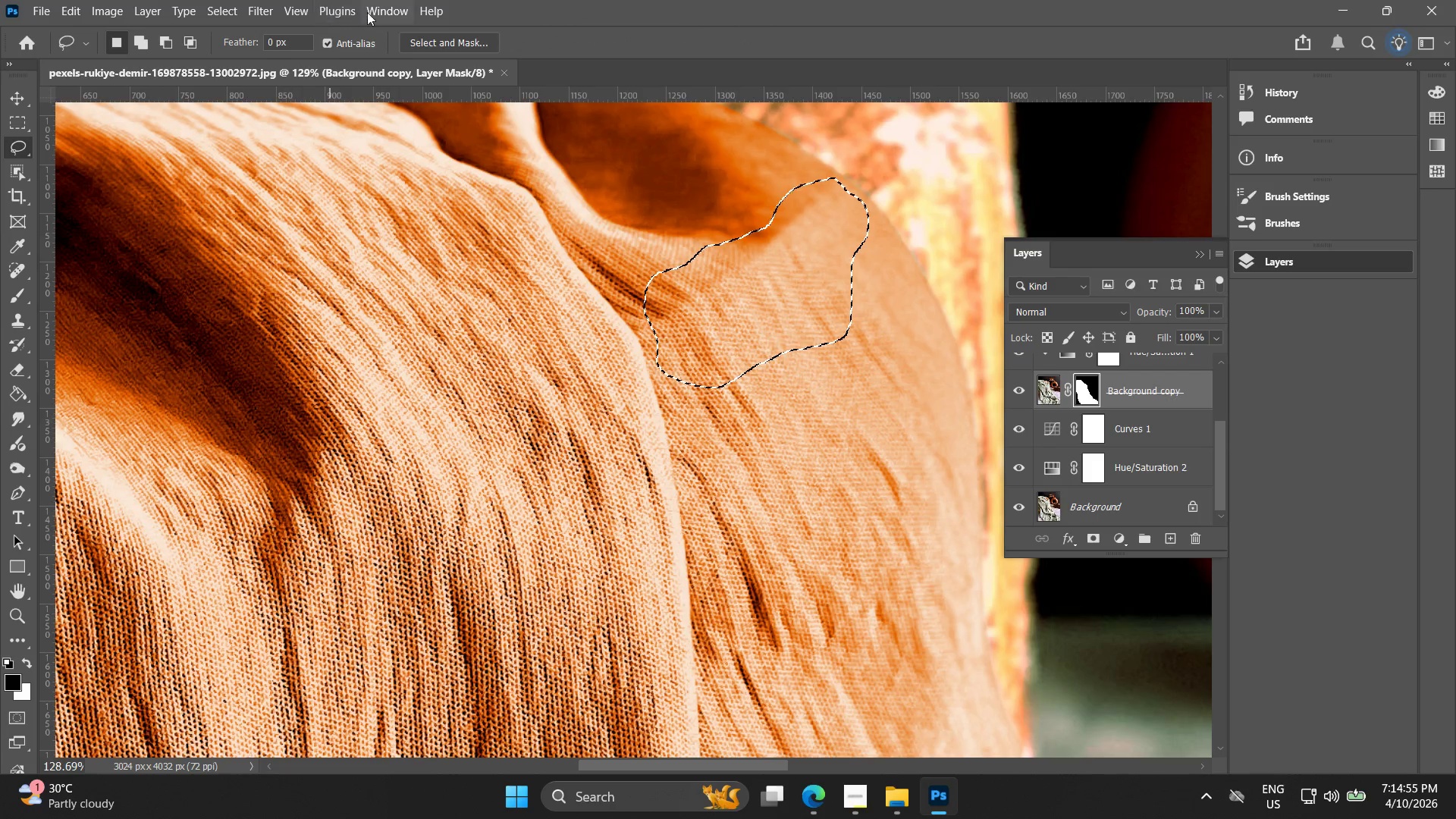 
left_click([336, 5])
 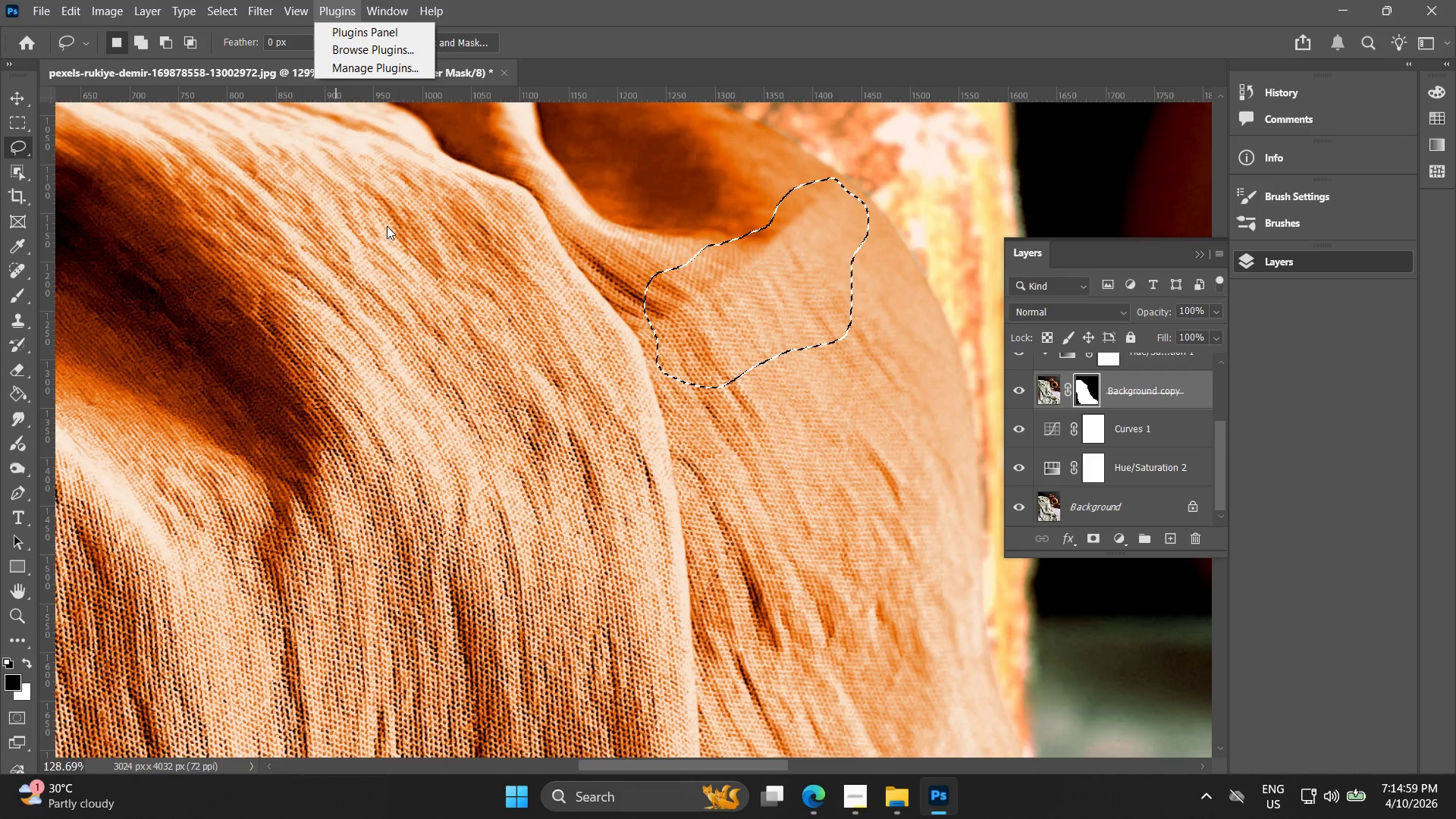 
mouse_move([275, 1])
 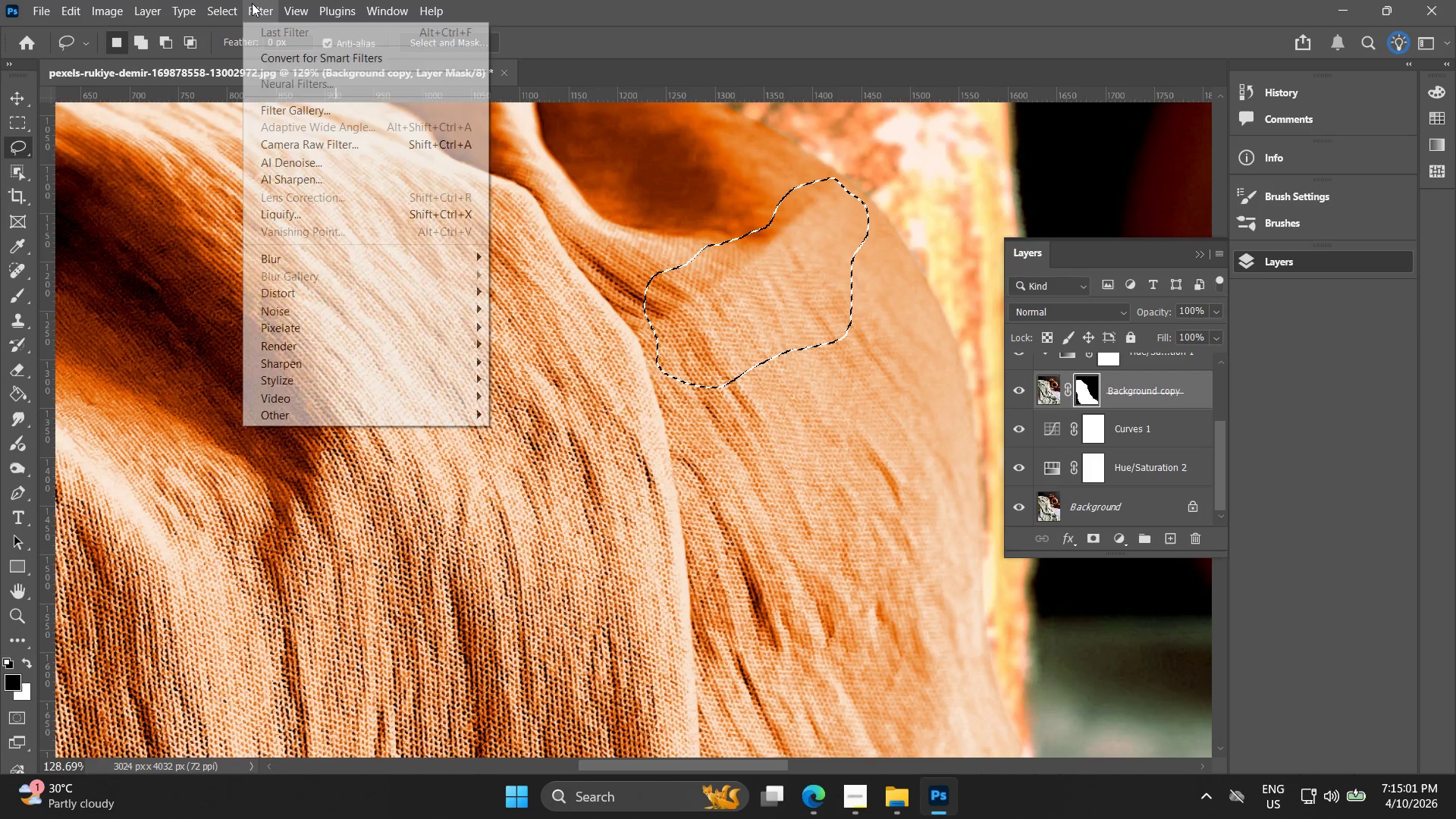 
mouse_move([243, 4])
 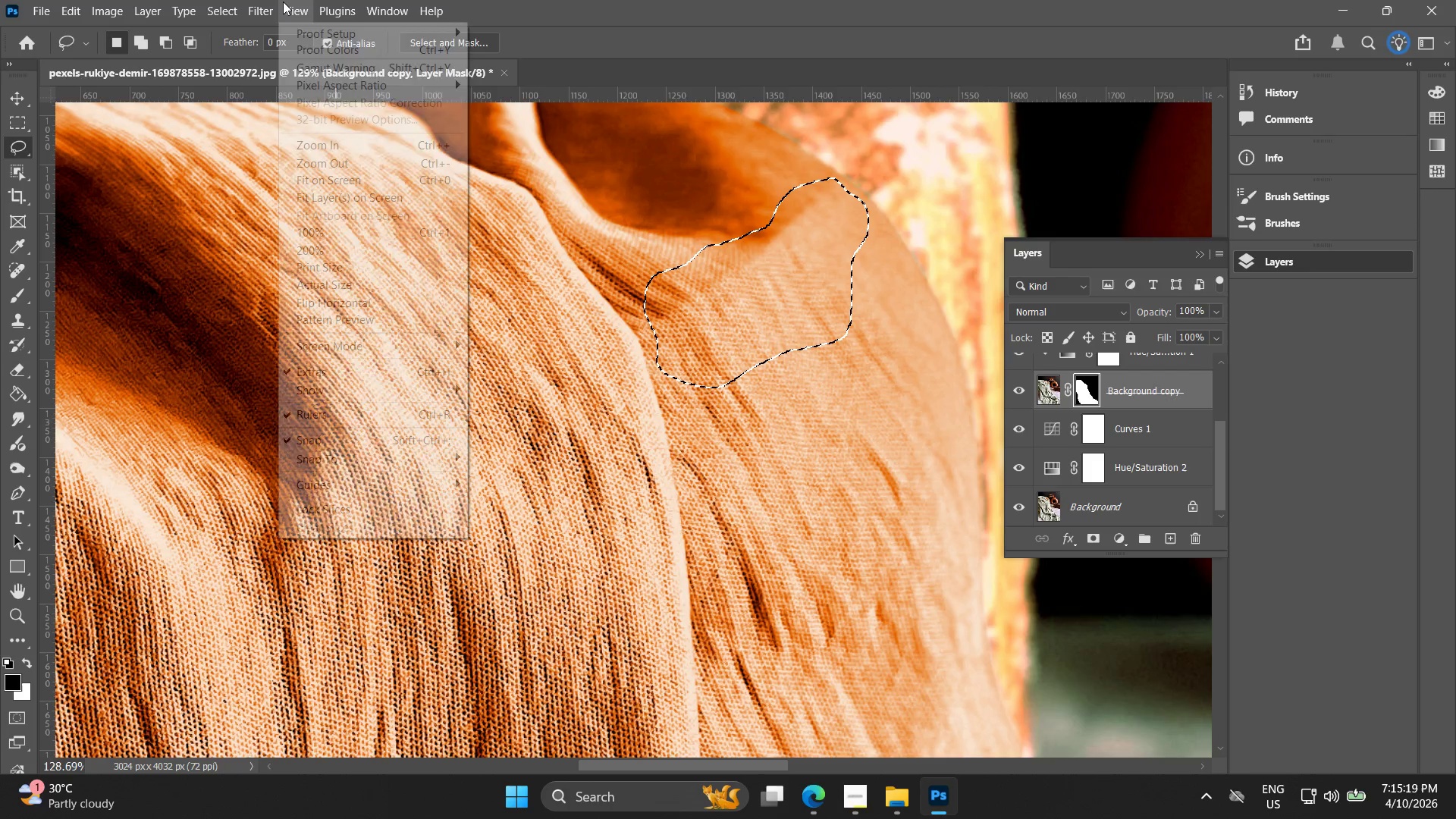 
wait(16.59)
 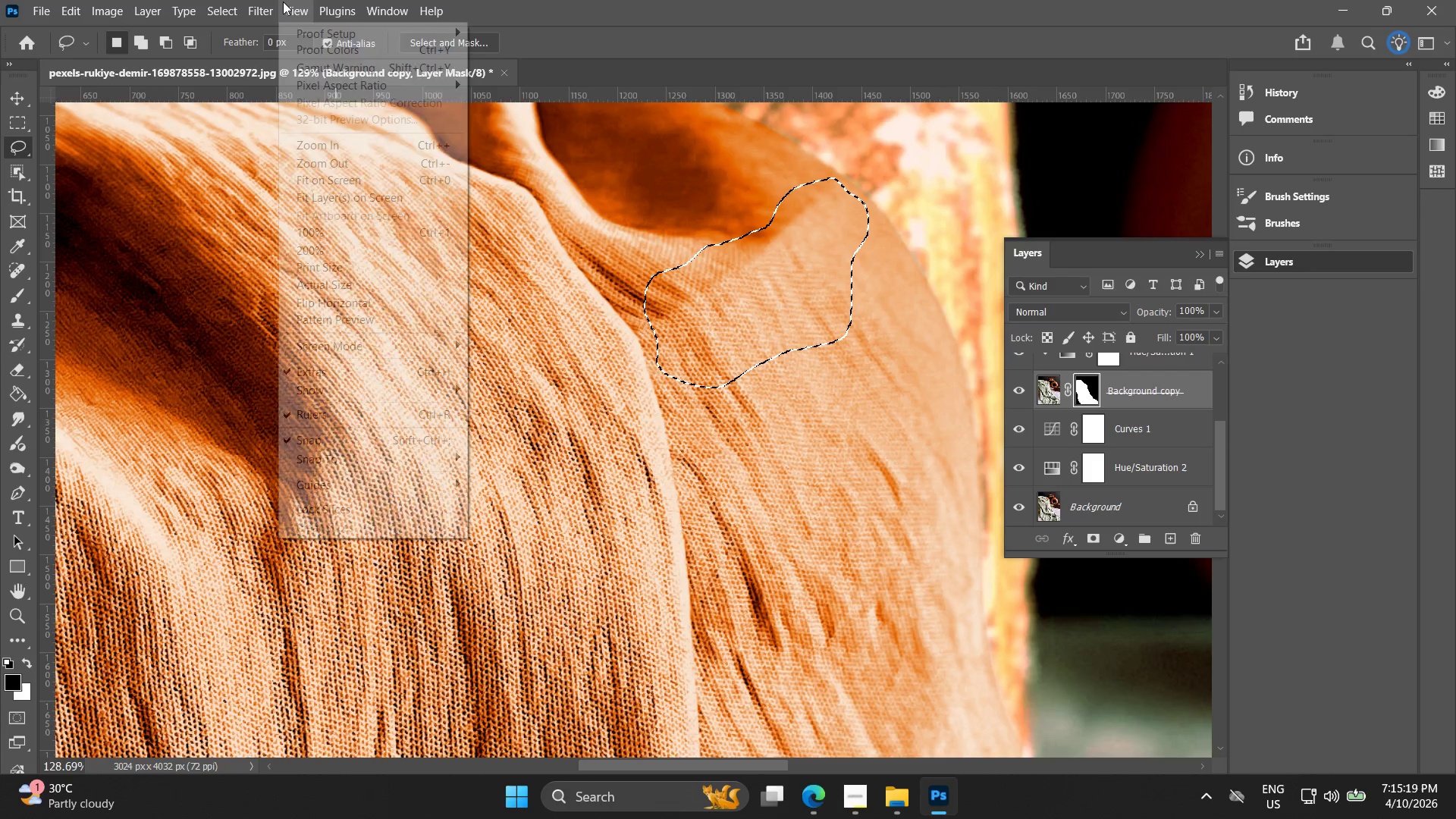 
mouse_move([220, -1])
 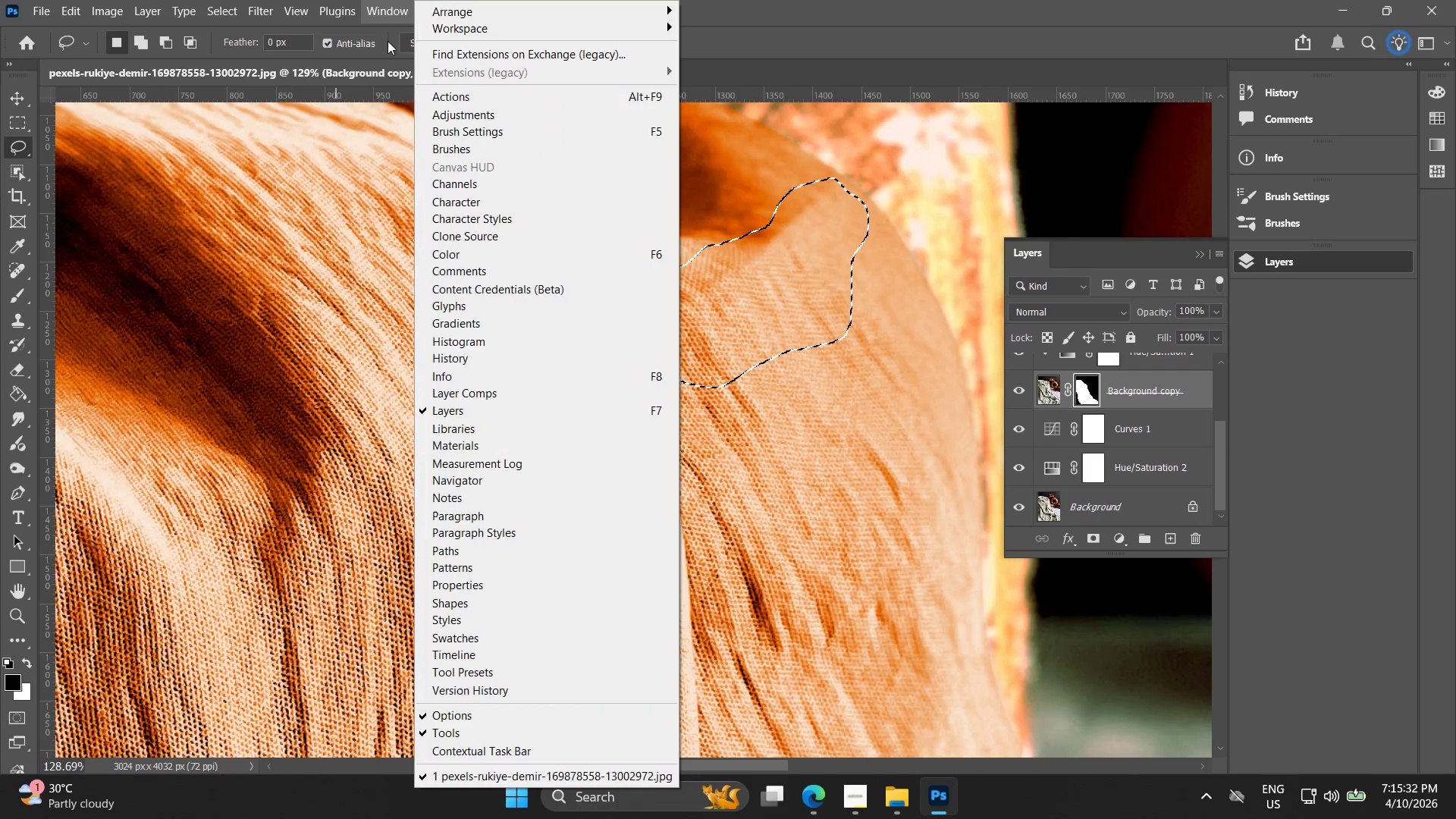 
wait(5.23)
 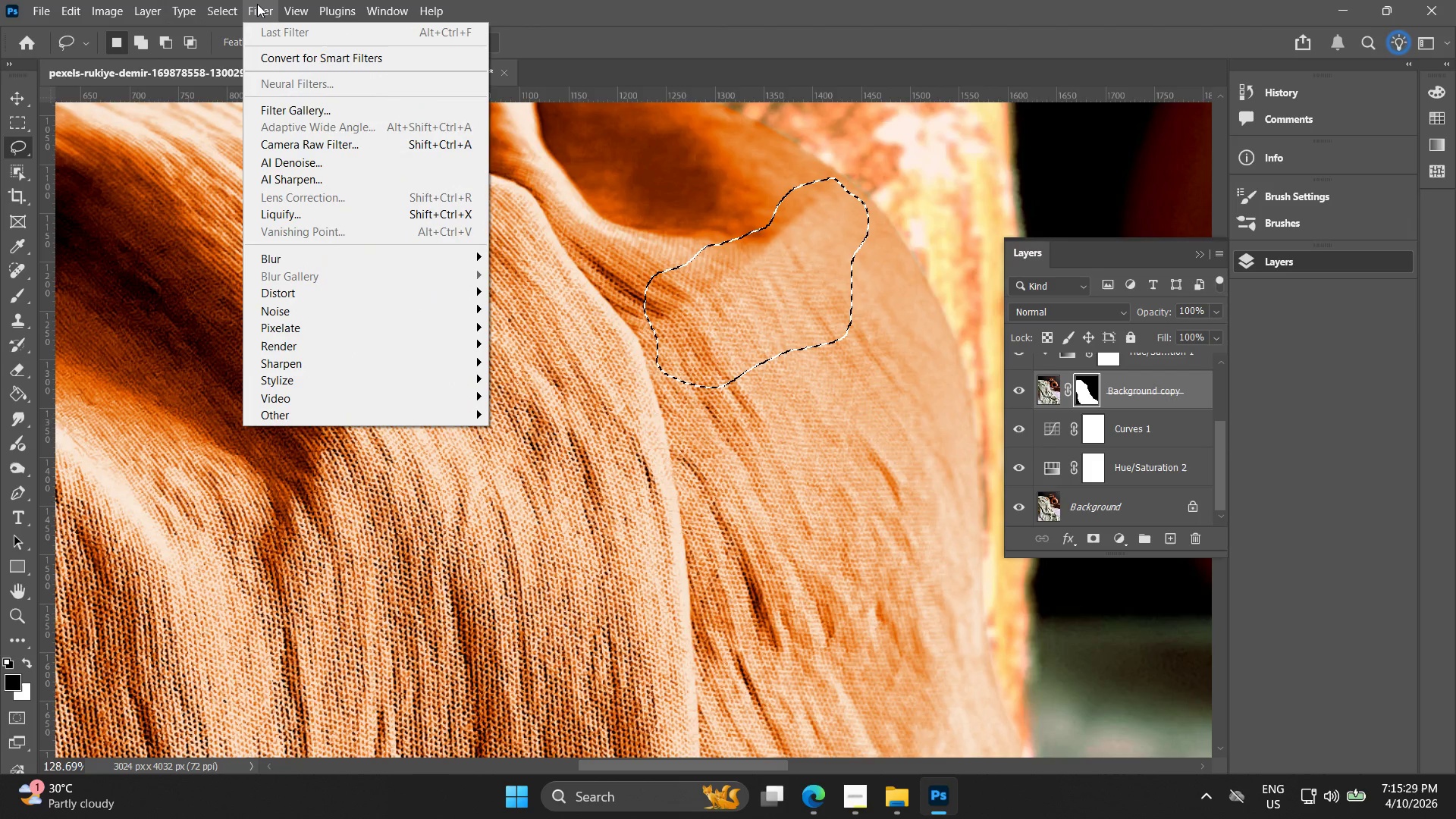 
left_click([566, 743])
 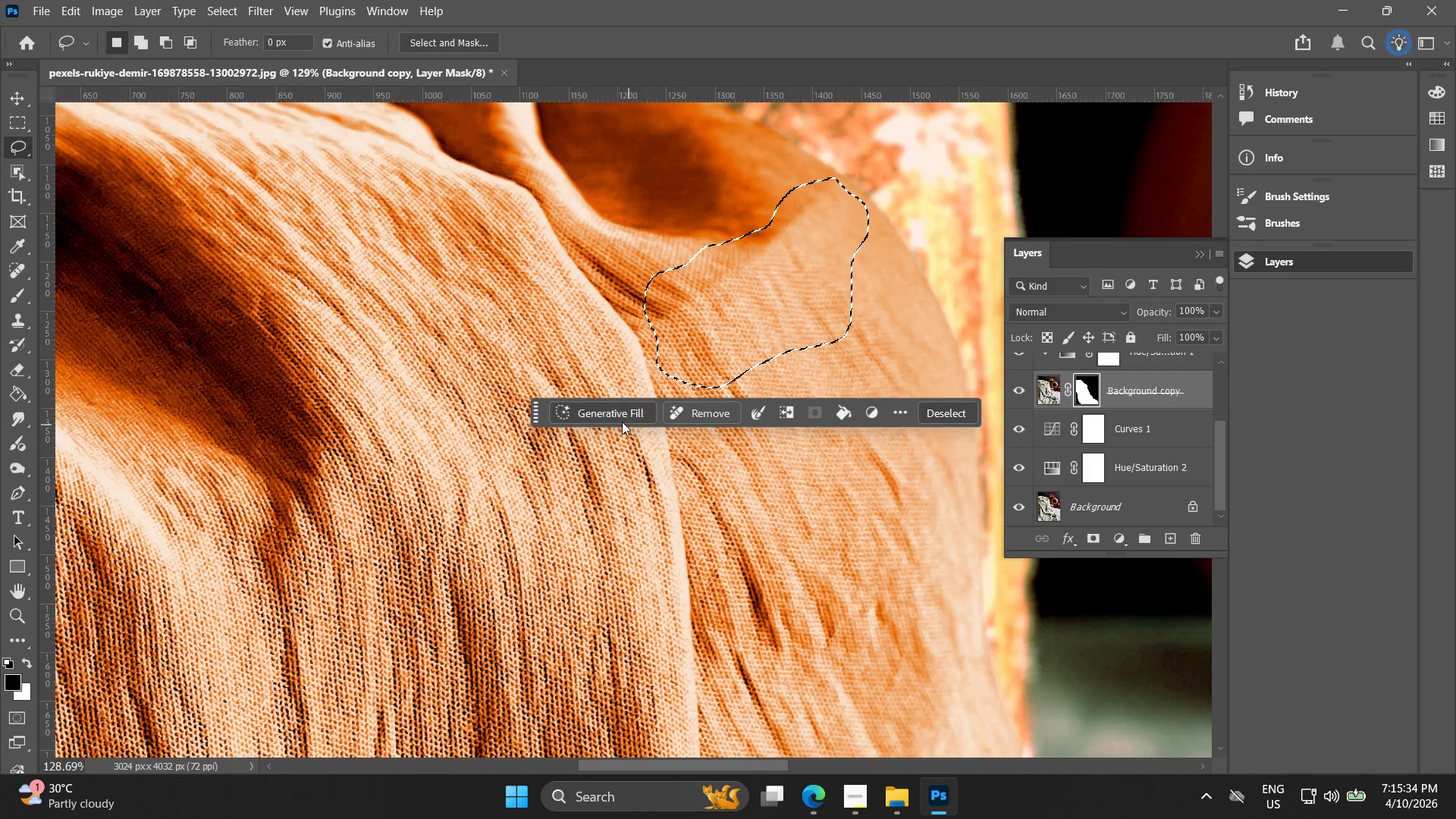 
left_click([619, 421])
 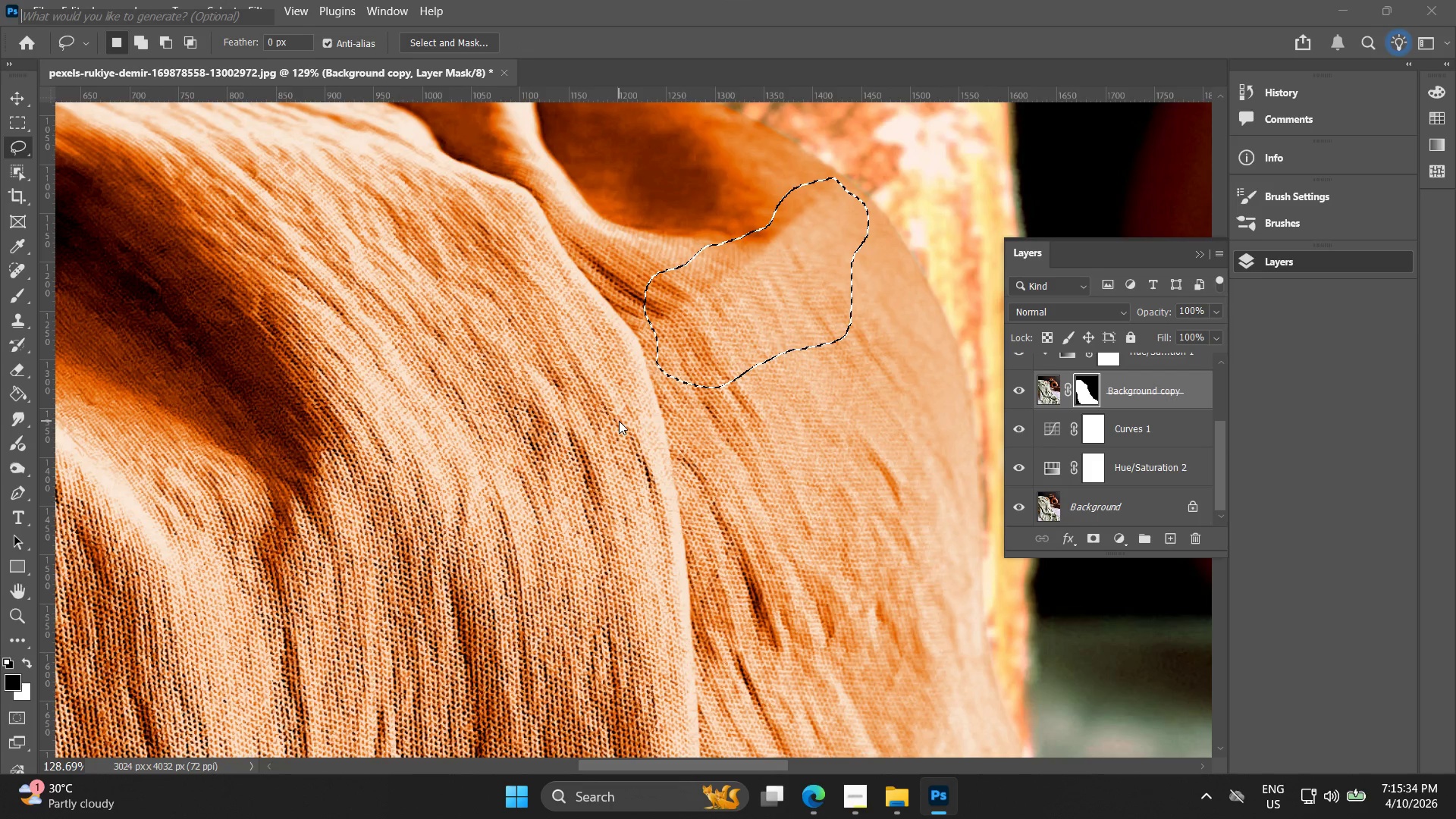 
mouse_move([703, 415])
 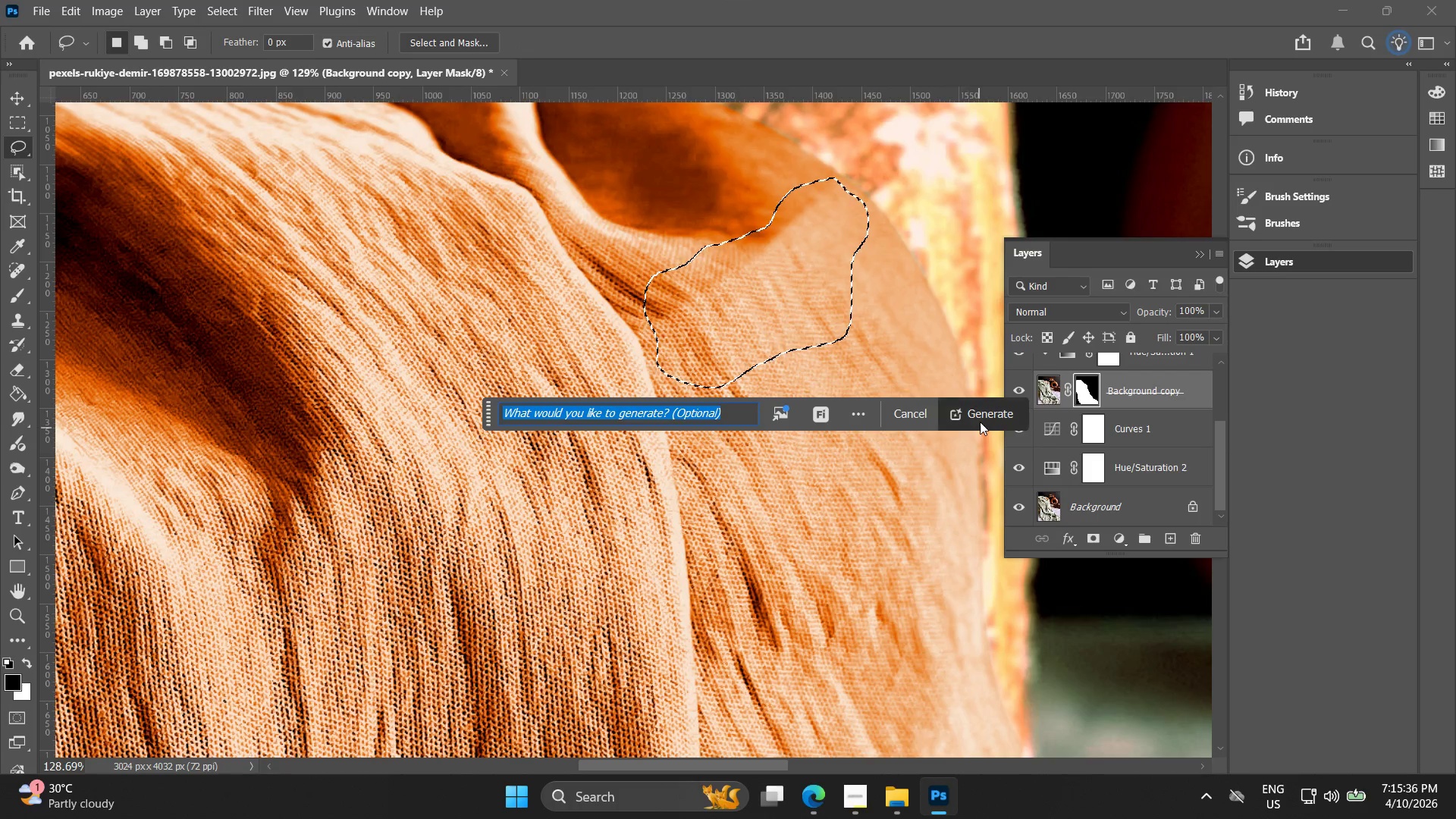 
left_click([980, 422])
 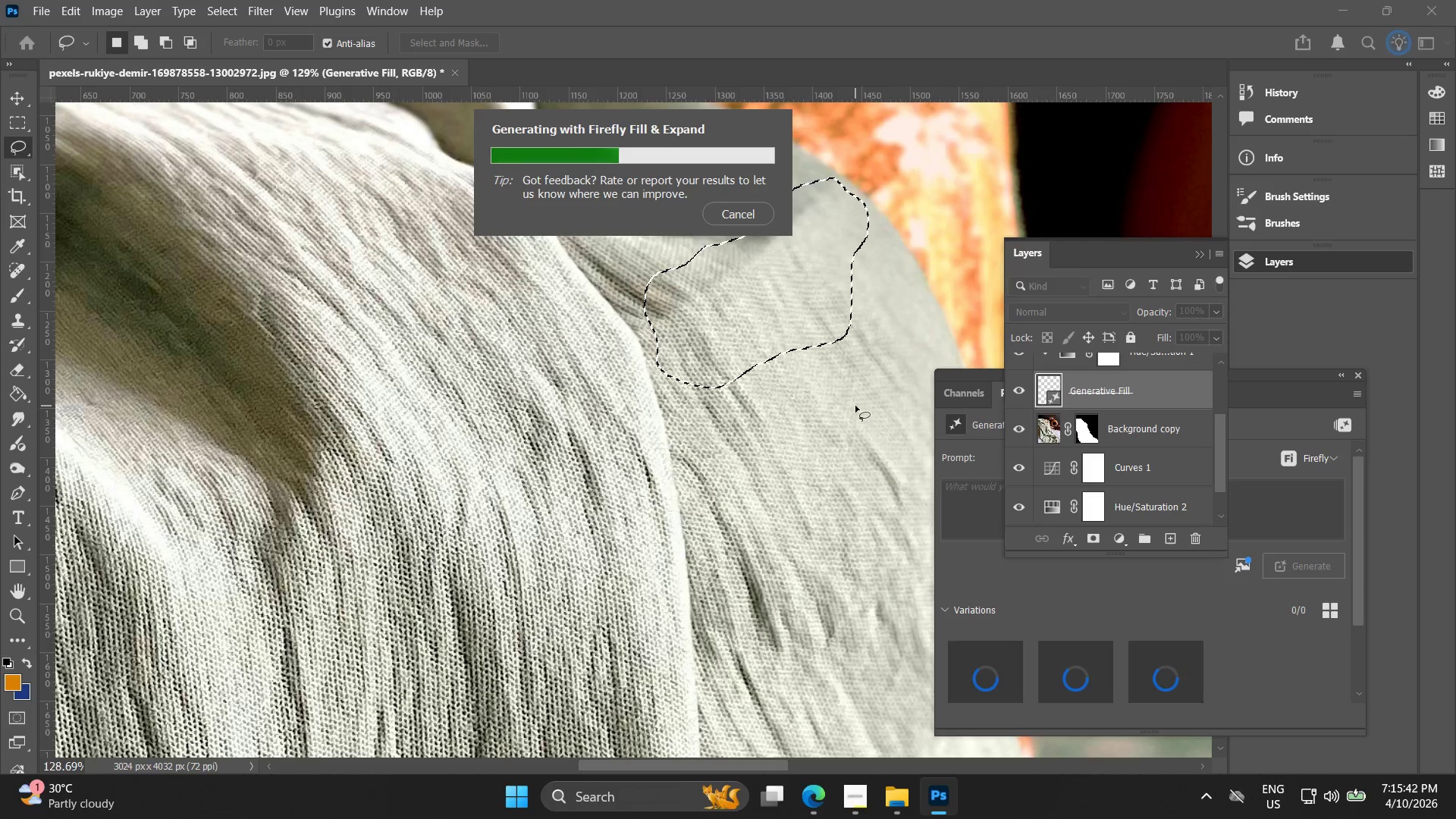 
wait(10.39)
 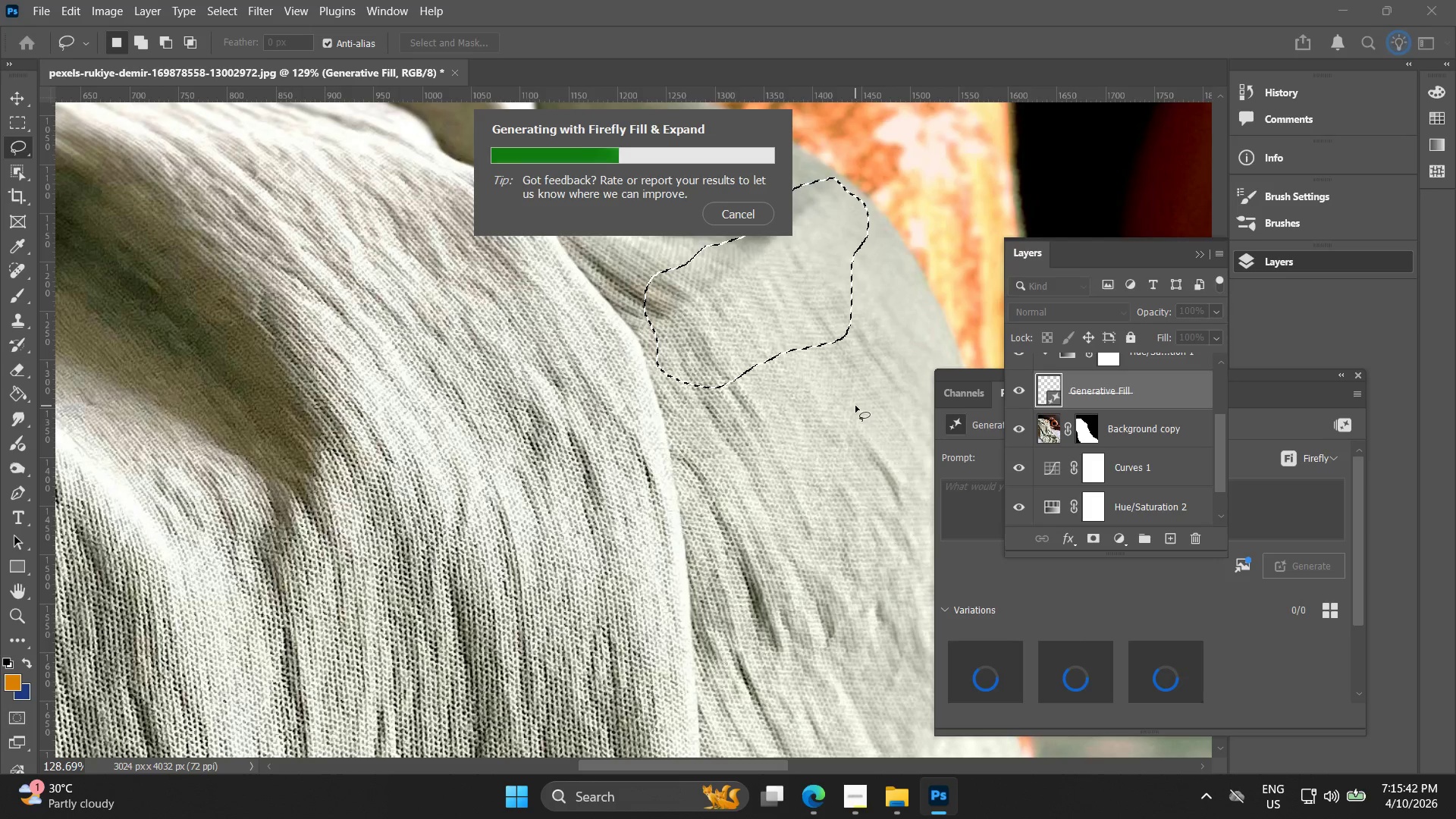 
mouse_move([815, 412])
 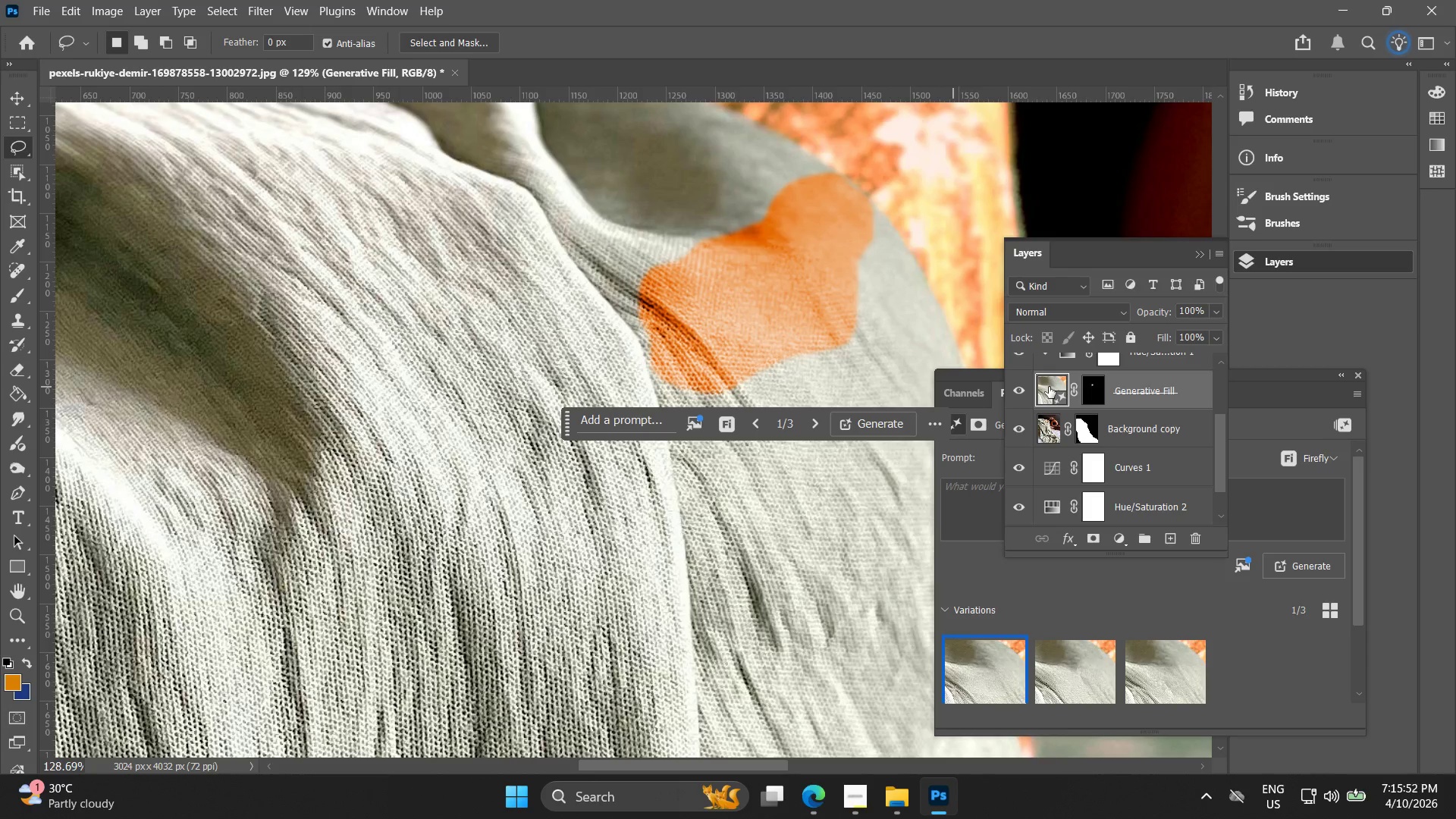 
hold_key(key=ControlLeft, duration=1.17)
left_click([1042, 422])
 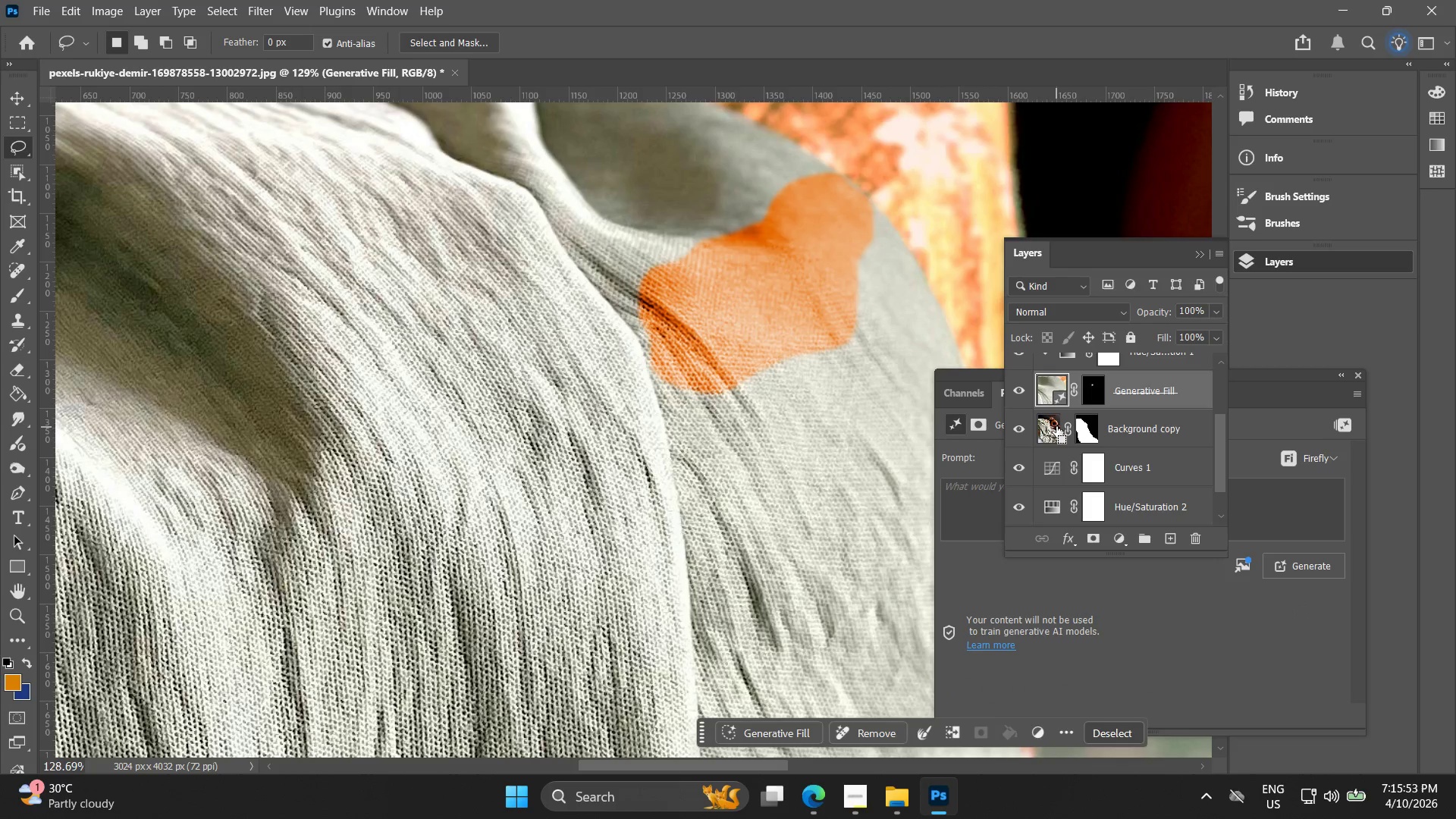 
left_click([1056, 427])
 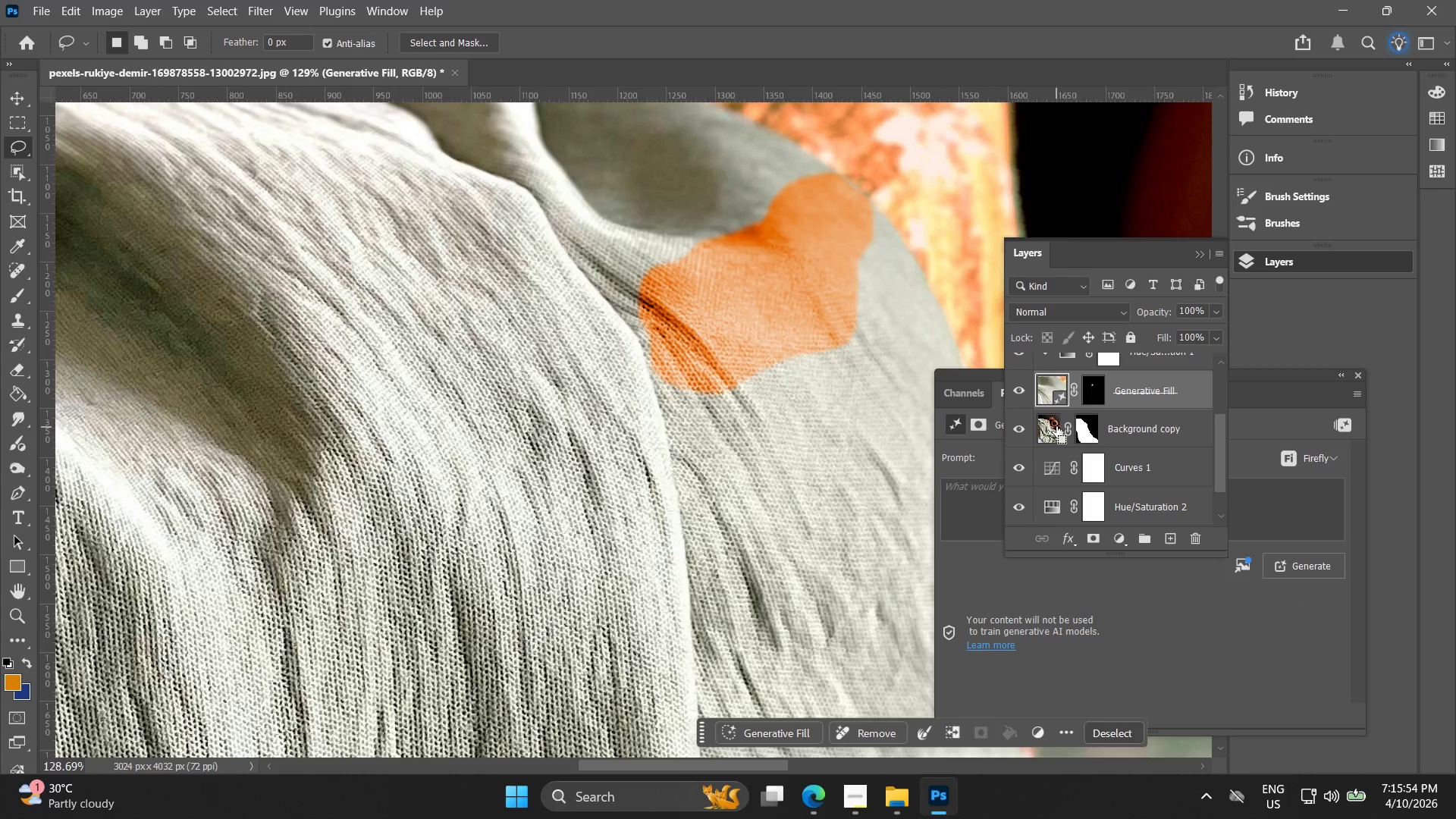 
hold_key(key=ControlLeft, duration=1.64)
left_click([1167, 424])
 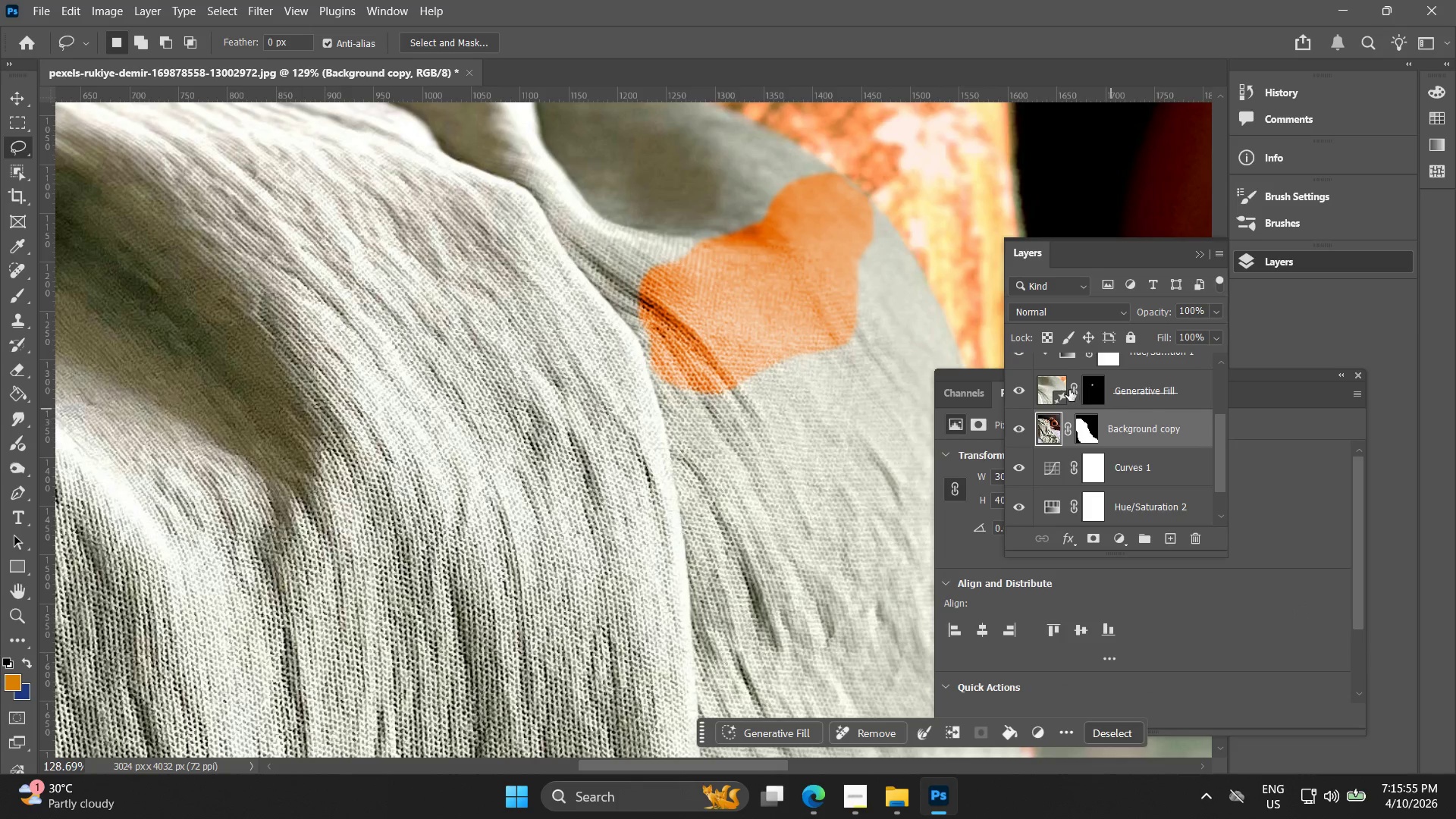 
left_click([1061, 390])
 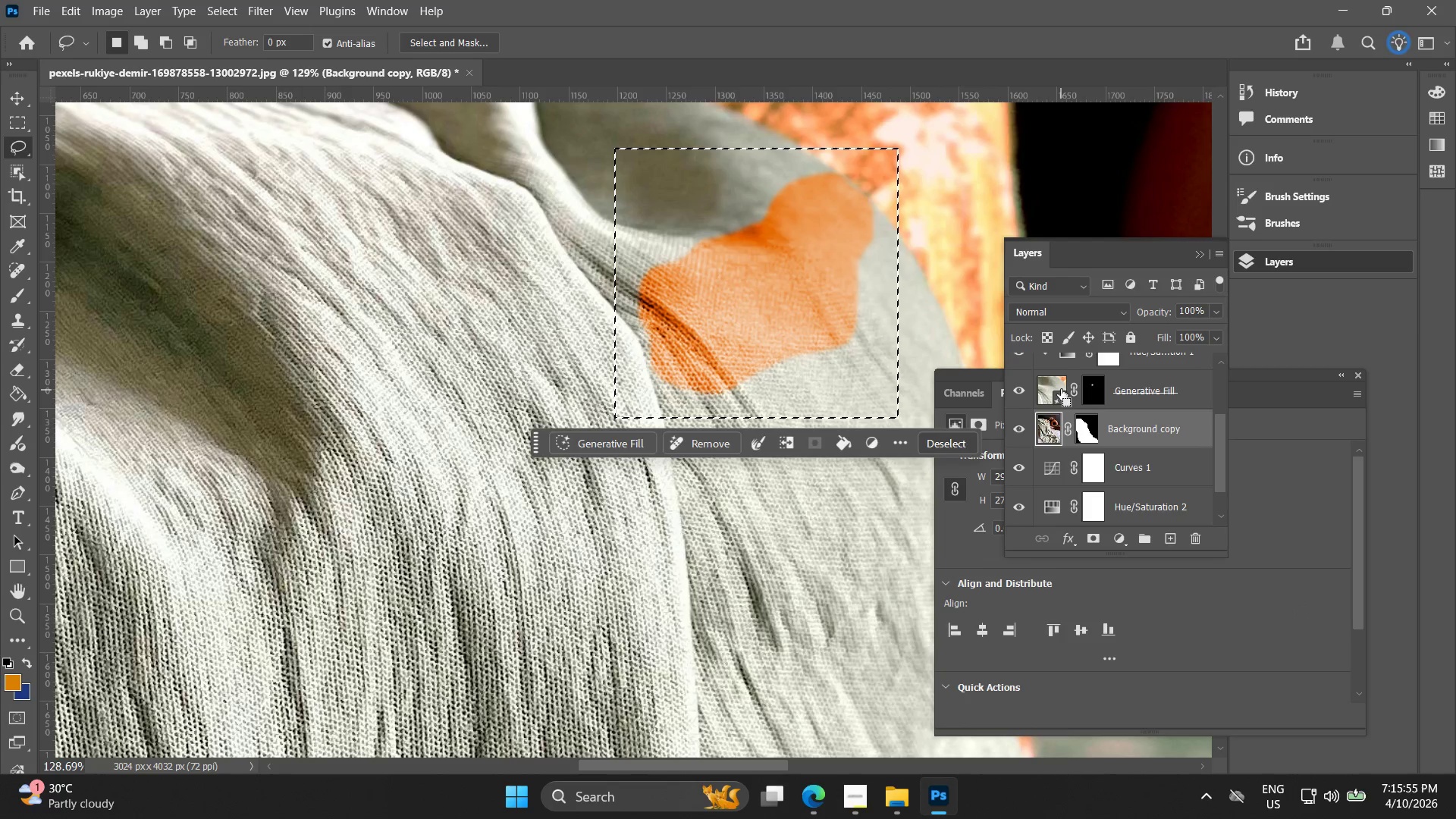 
key(Control+ControlLeft)
 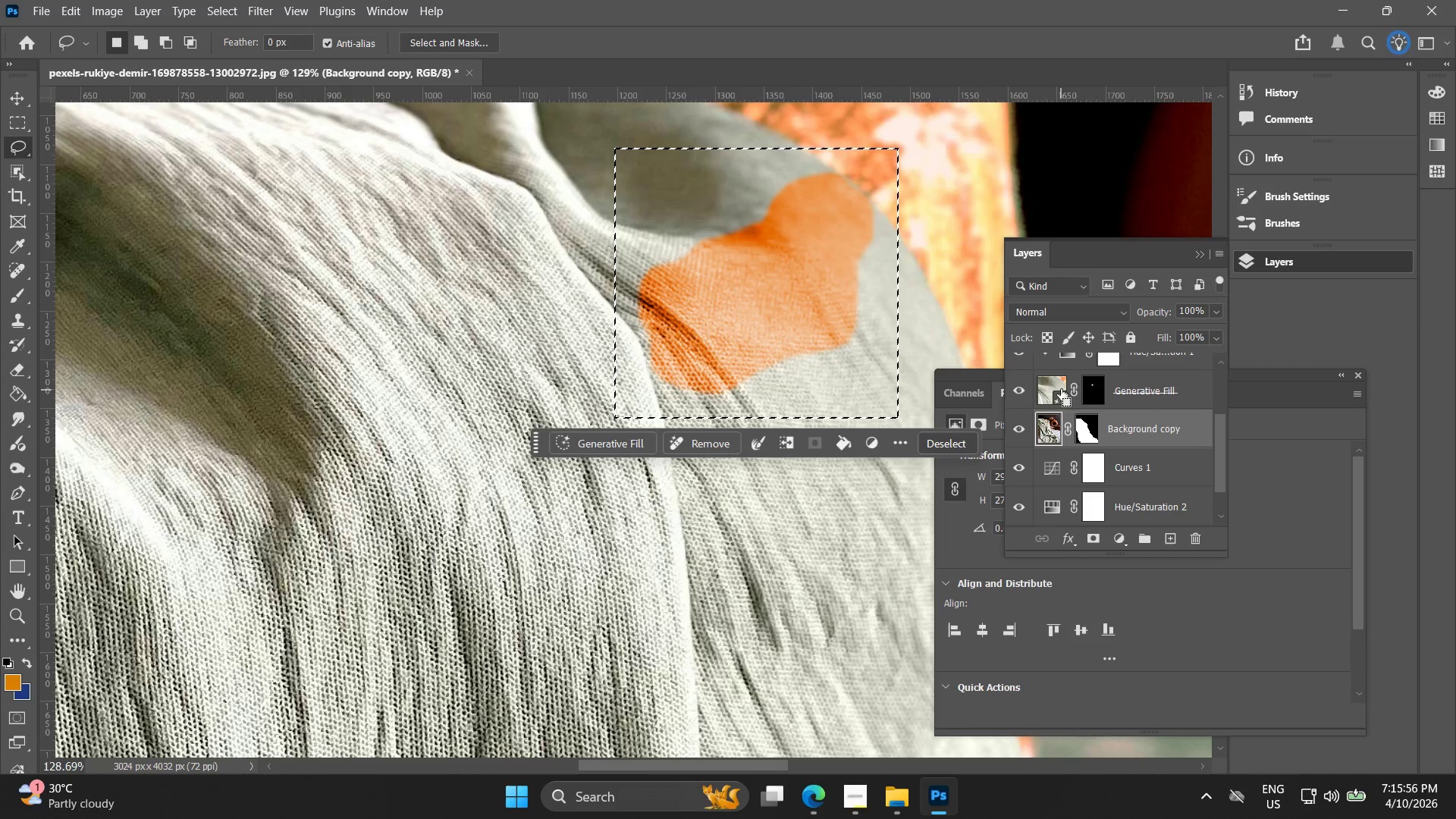 
key(Control+ControlLeft)
 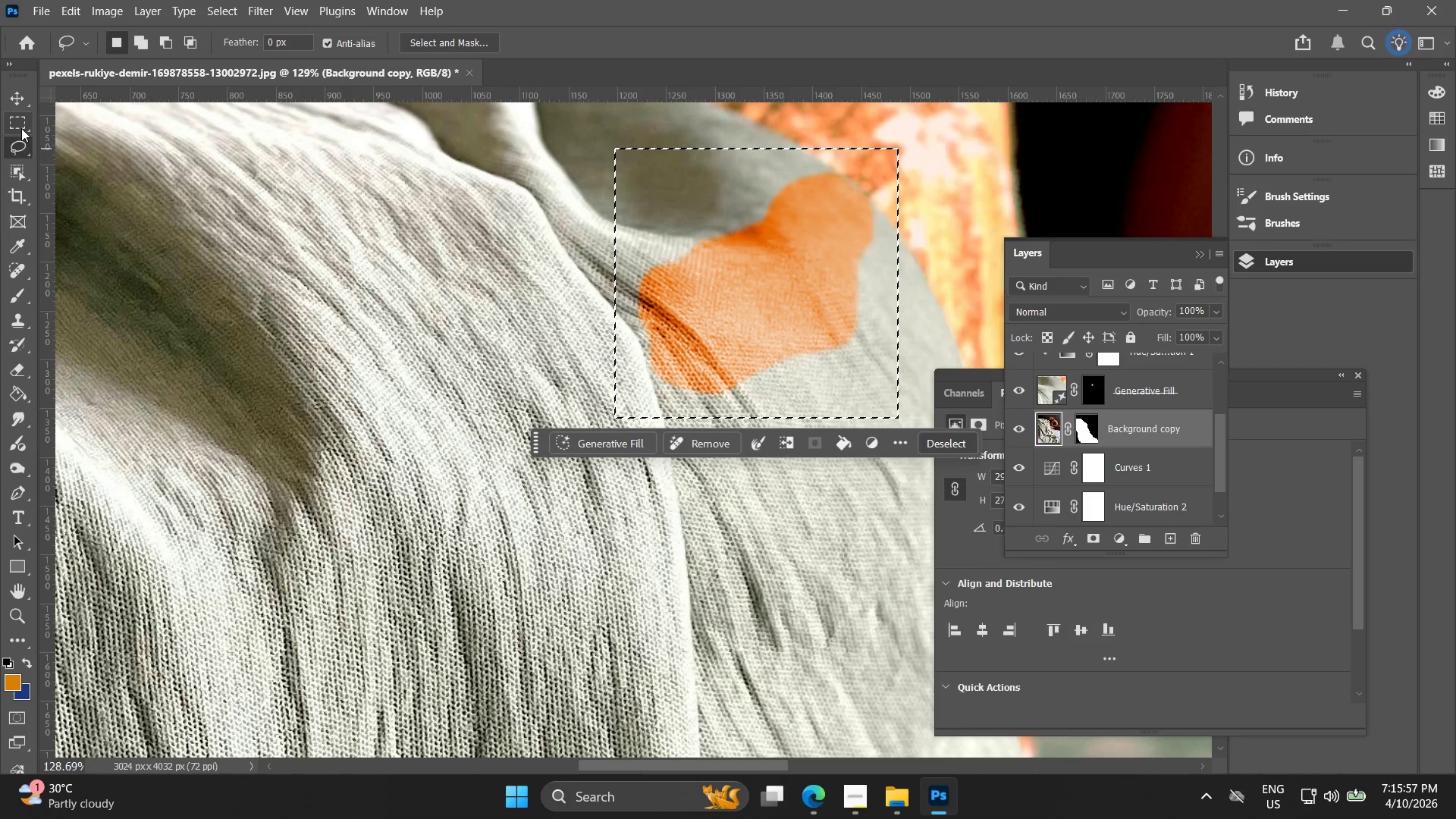 
double_click([187, 223])
 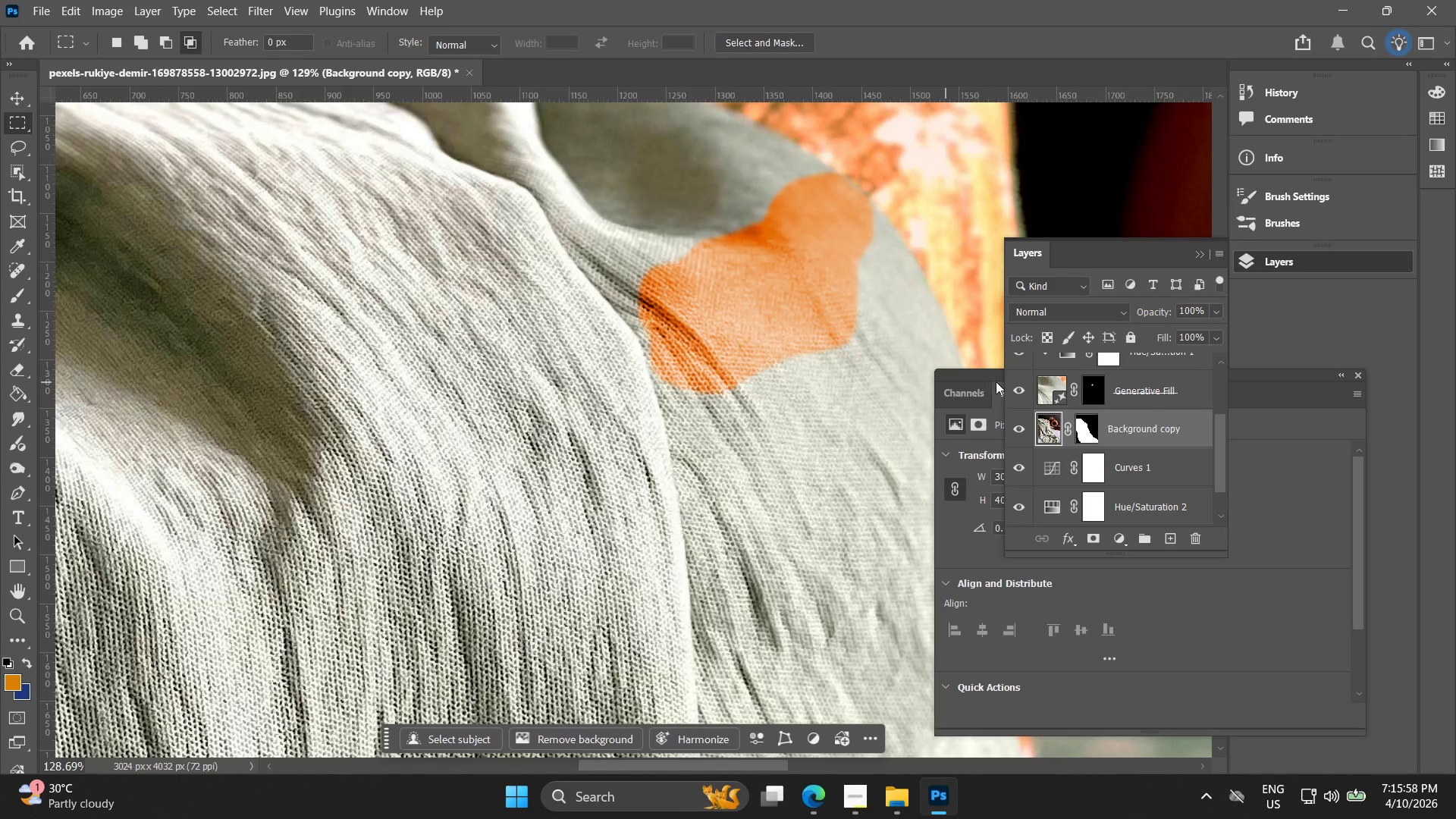 
left_click([1044, 381])
 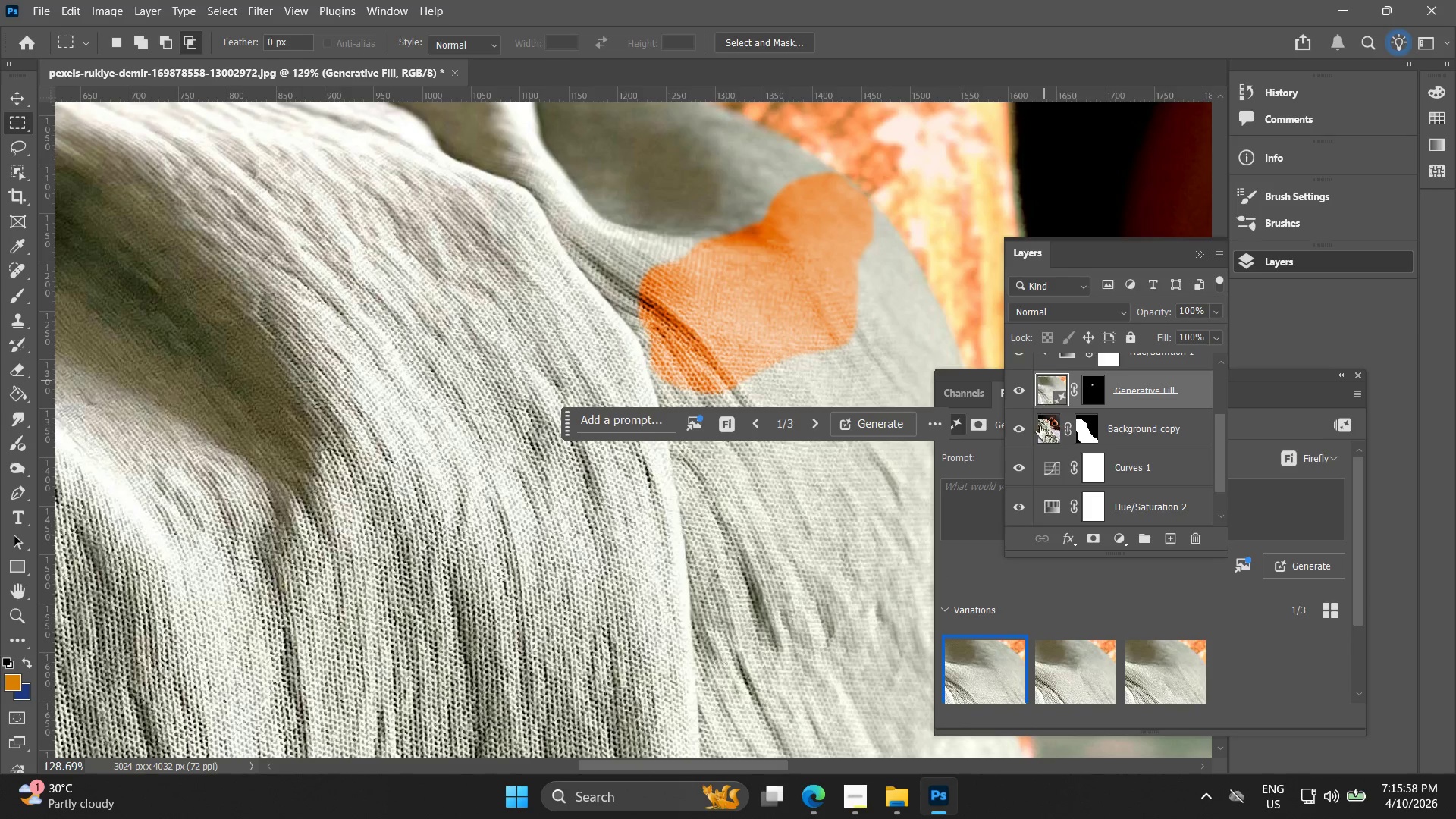 
hold_key(key=ControlLeft, duration=0.56)
left_click([1042, 435])
 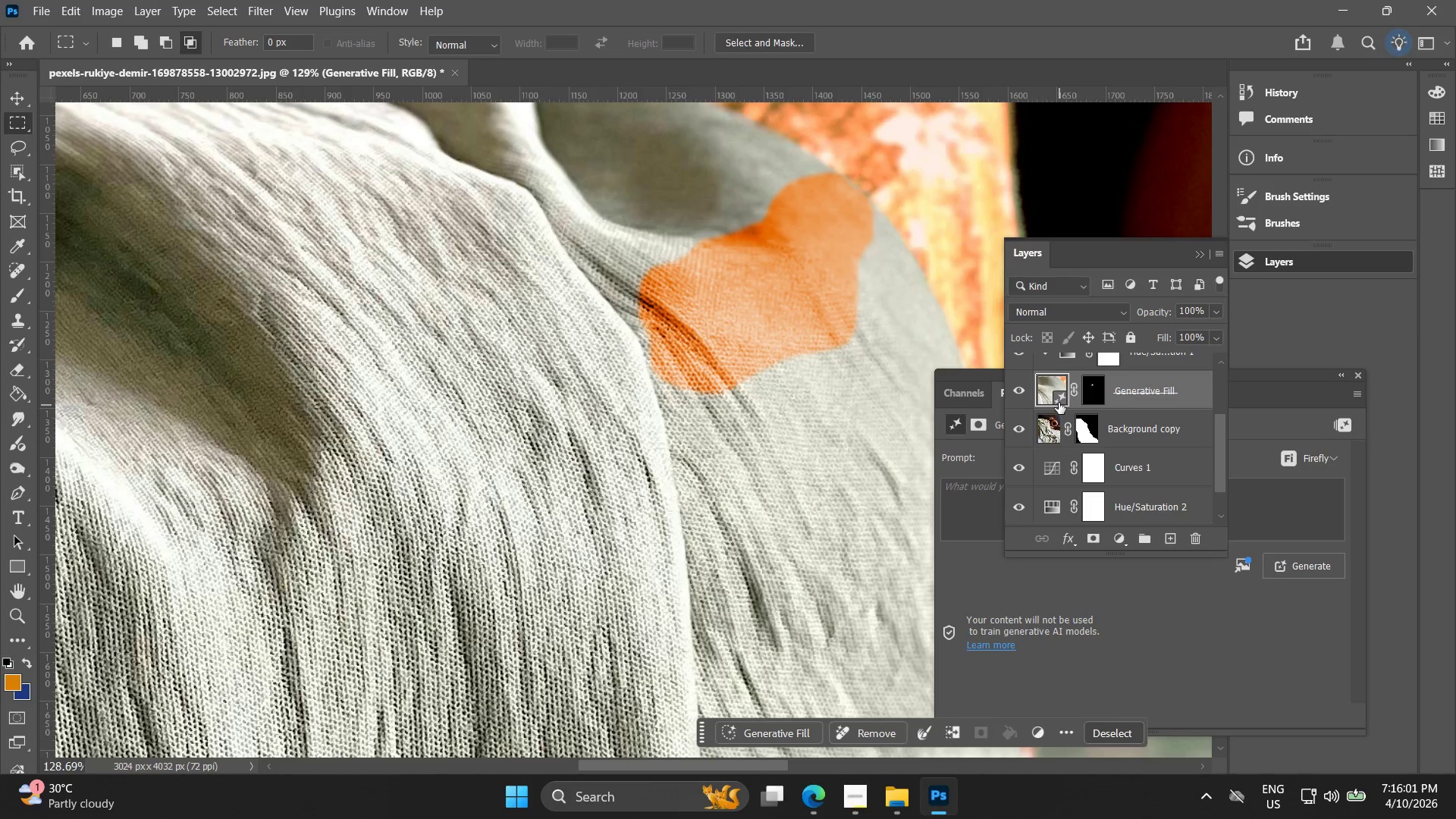 
hold_key(key=ControlLeft, duration=0.36)
left_click([1052, 434])
 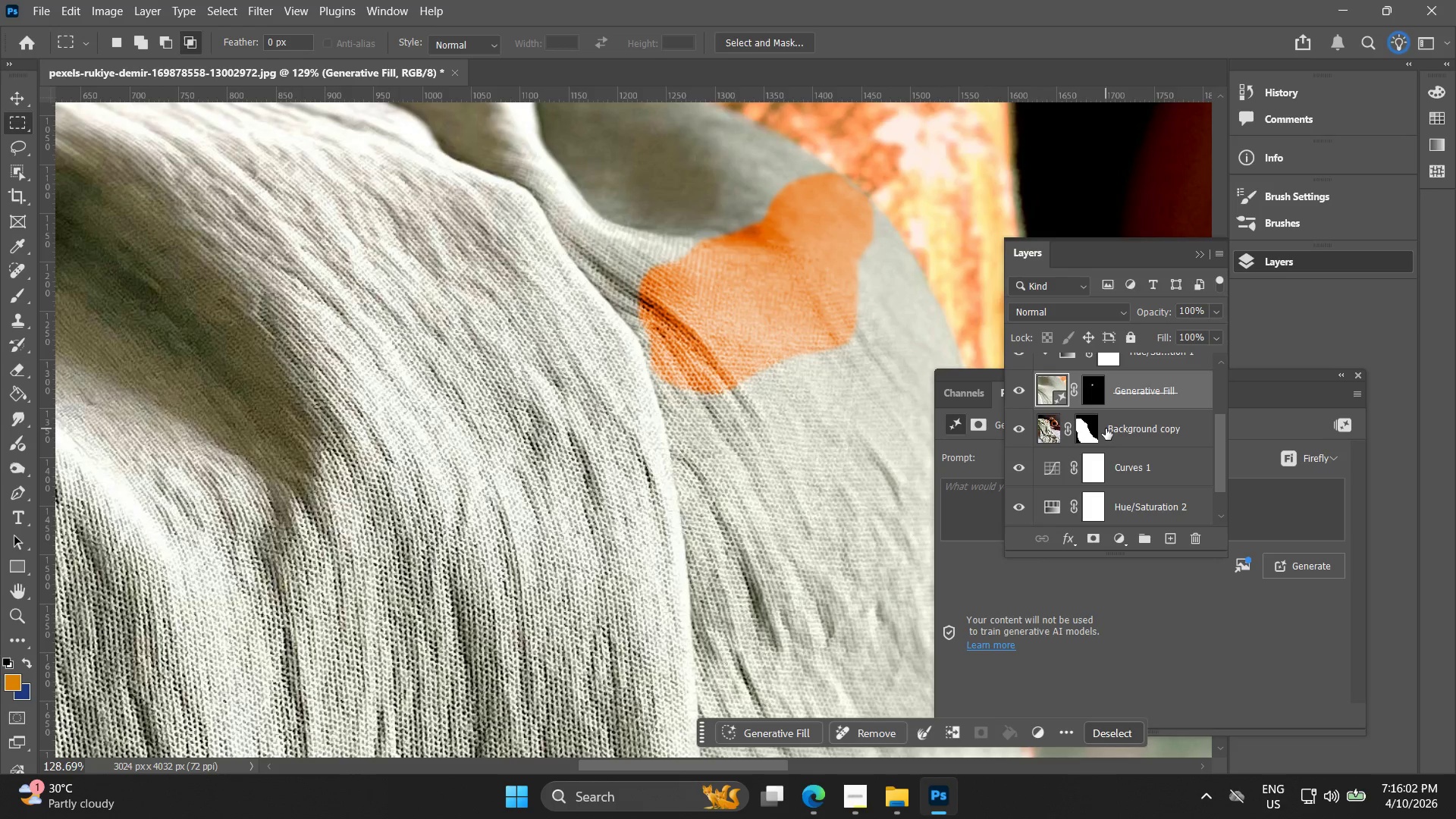 
hold_key(key=ShiftLeft, duration=0.5)
left_click([1106, 428])
 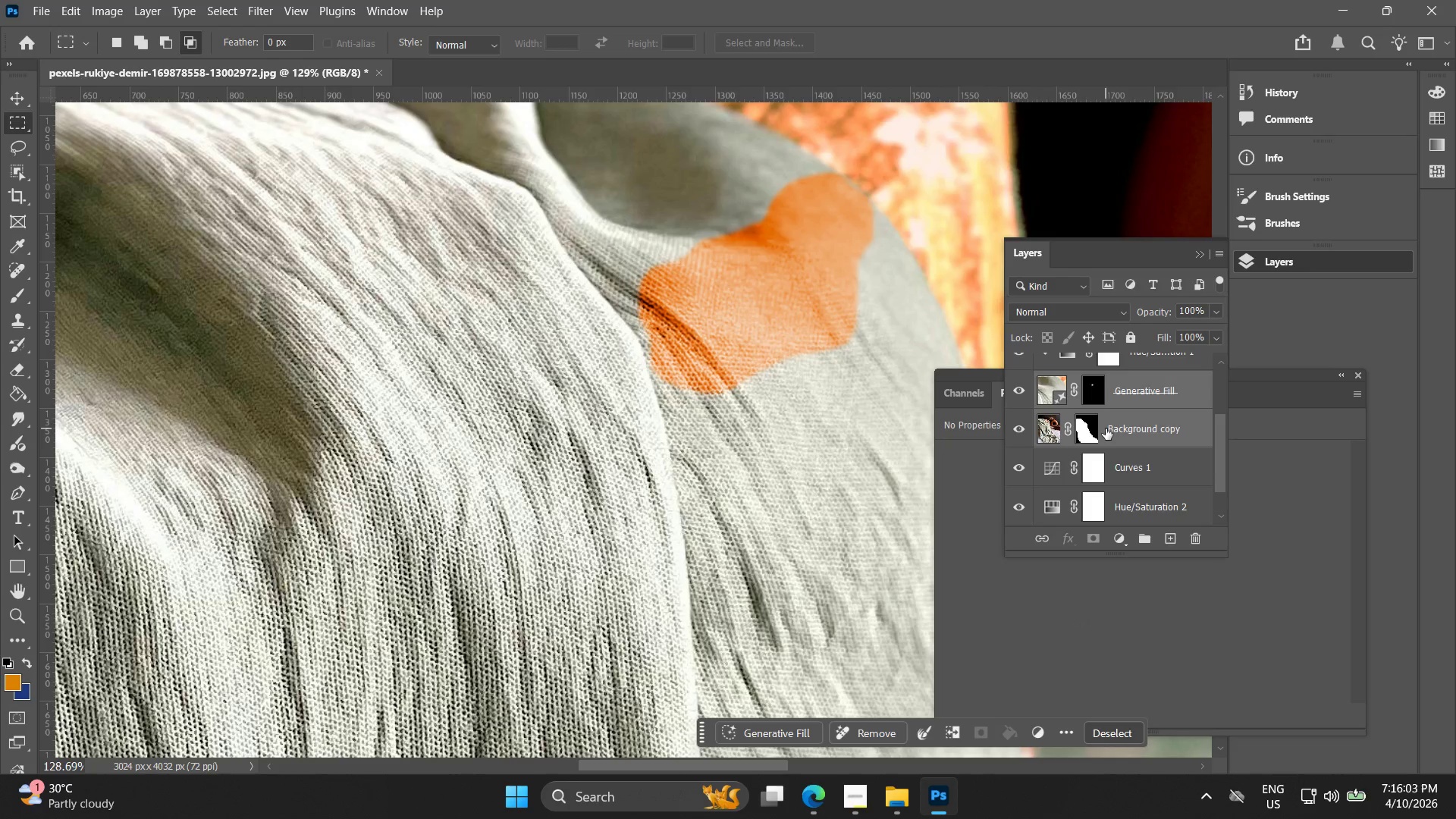 
right_click([1094, 431])
 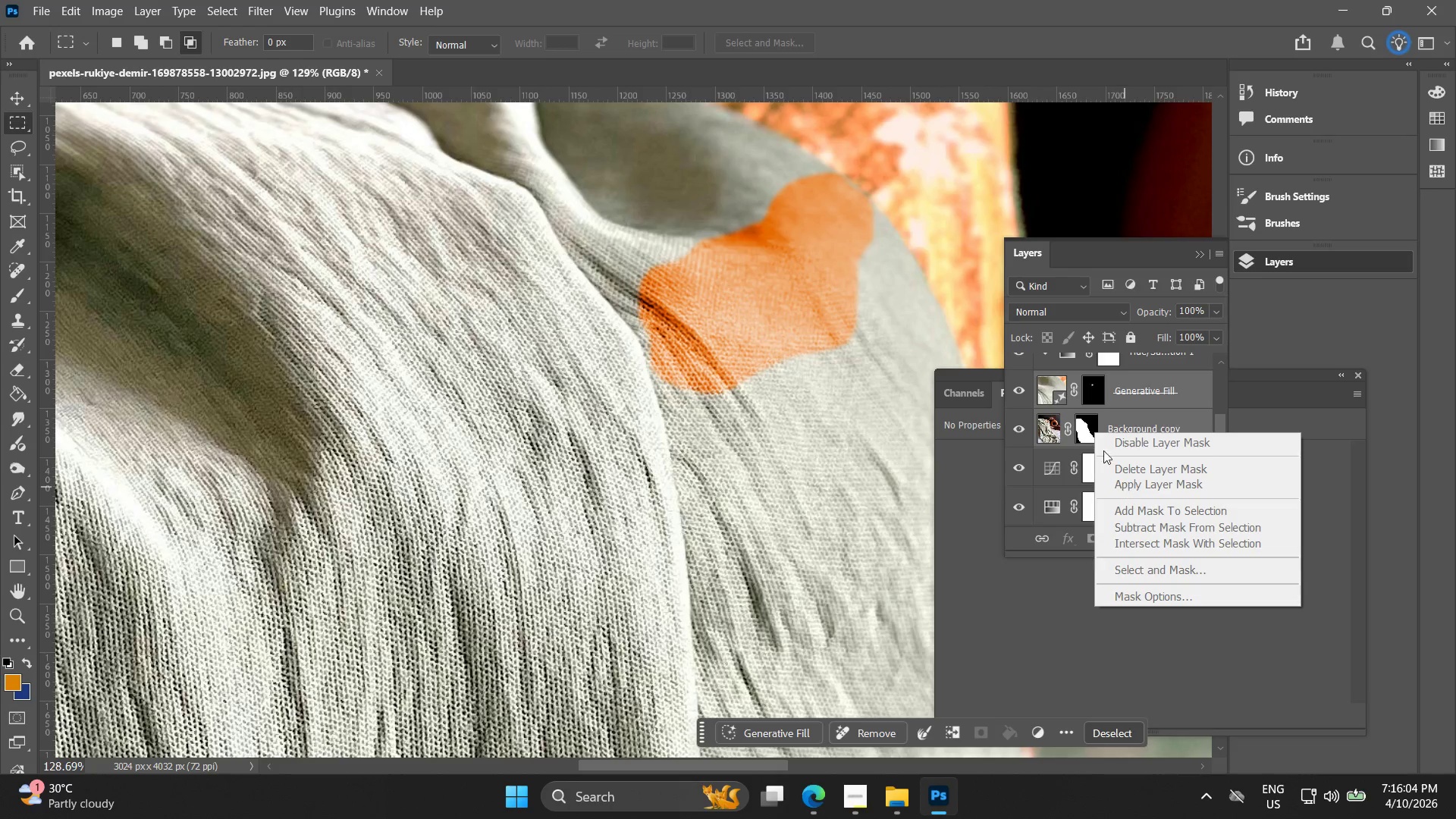 
left_click([1046, 432])
 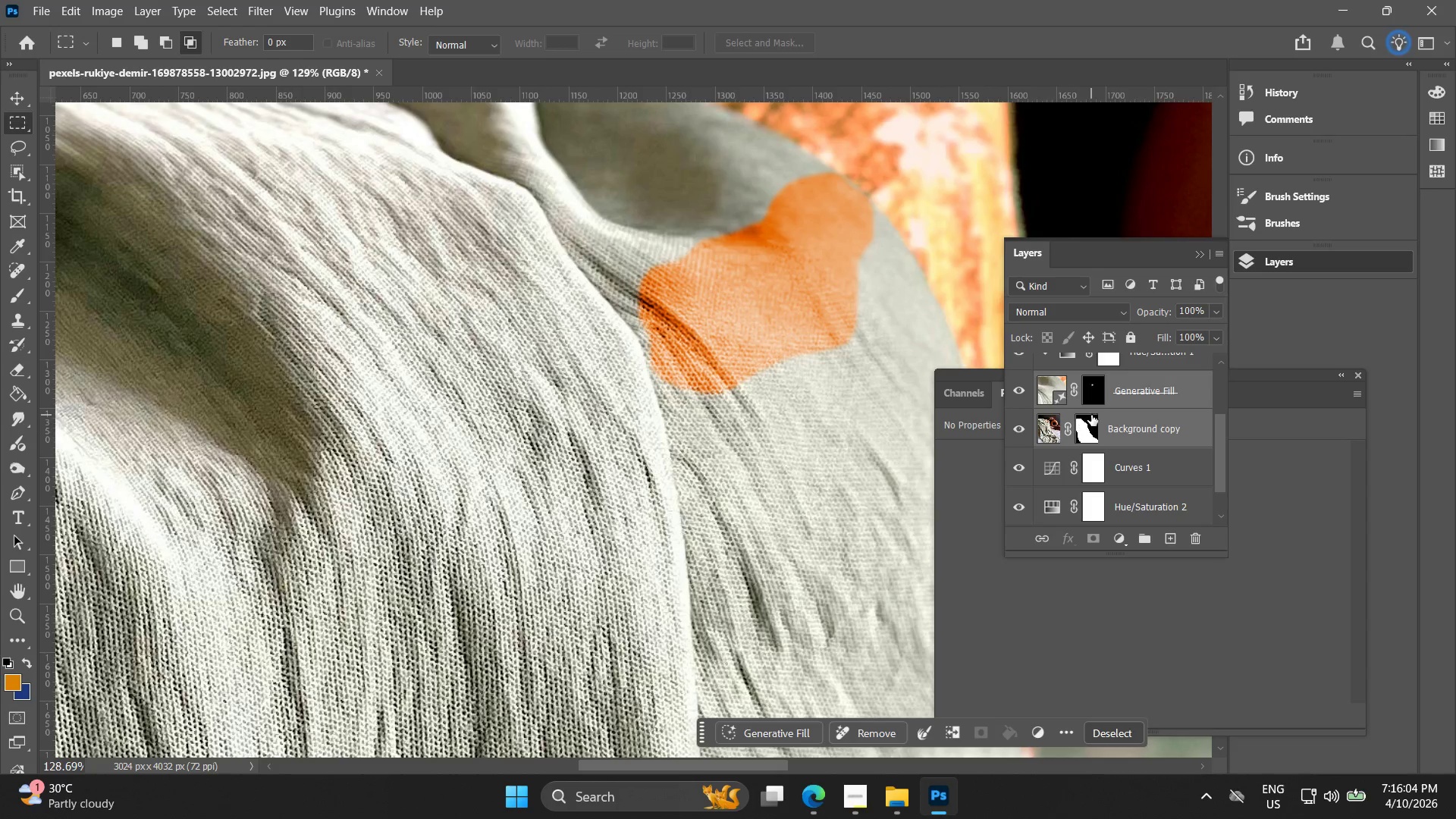 
left_click([1091, 415])
 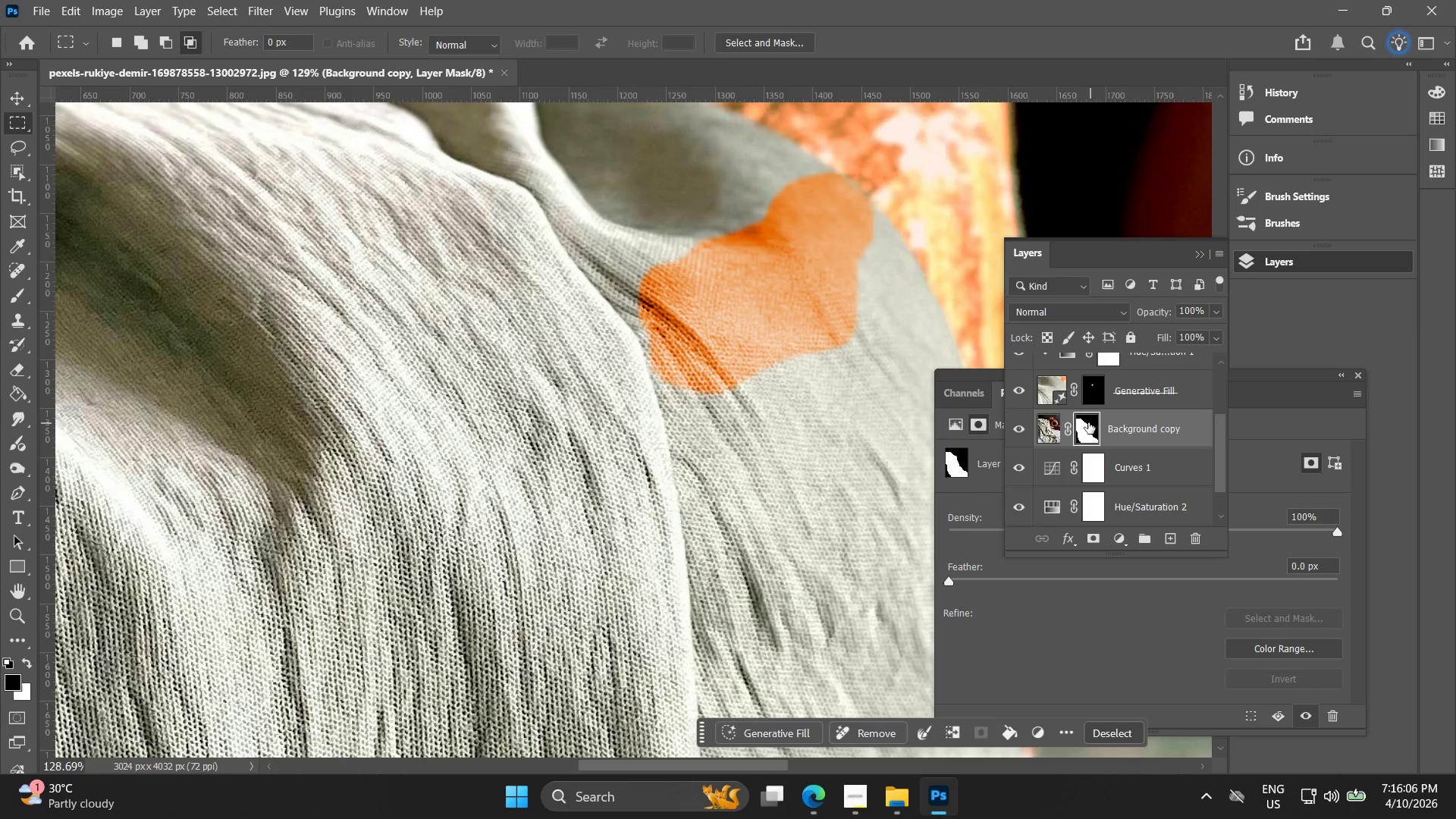 
key(Control+ControlLeft)
 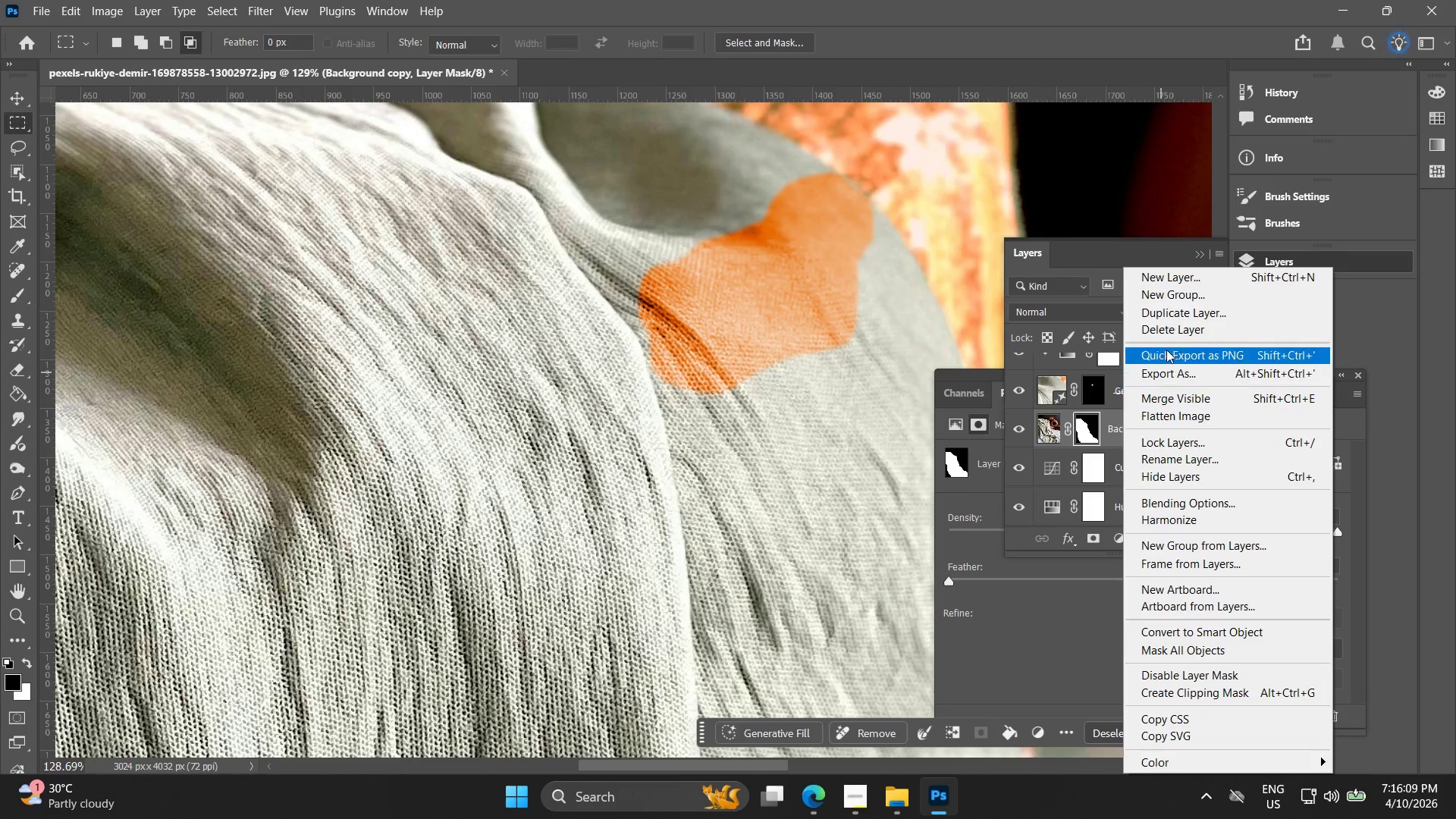 
left_click([1185, 310])
 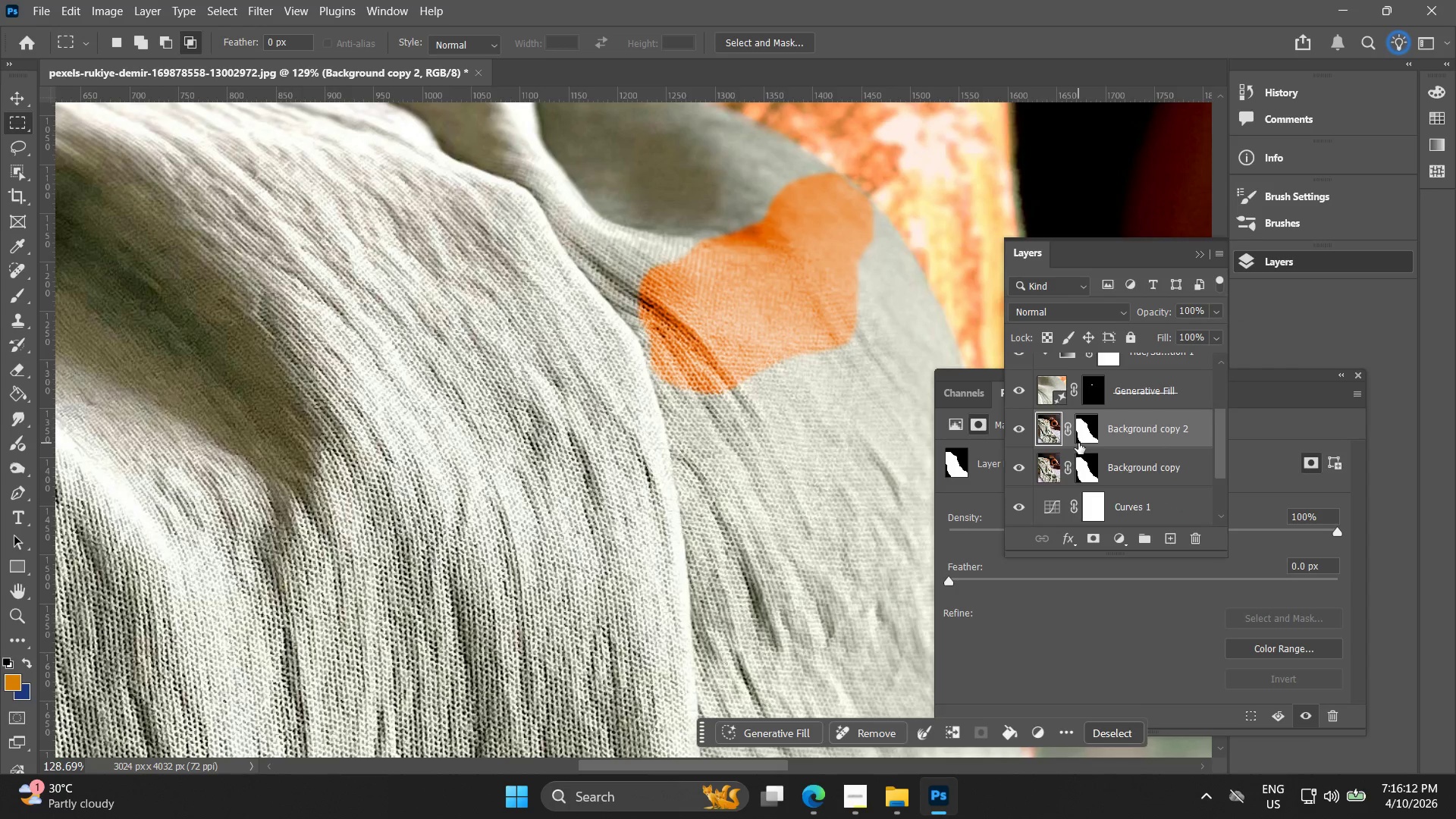 
hold_key(key=ShiftLeft, duration=0.45)
left_click([1090, 428])
 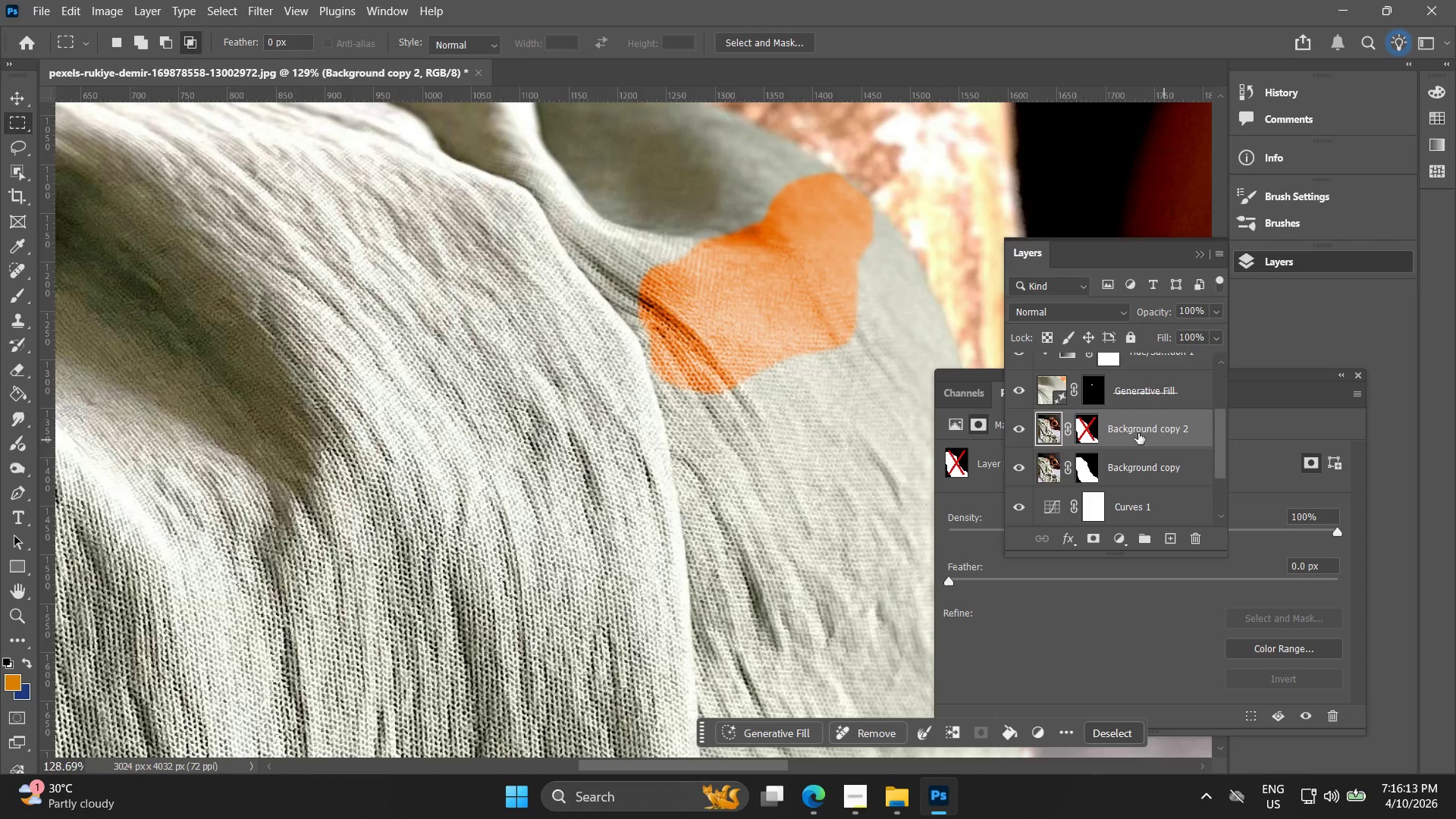 
key(Control+Z)
 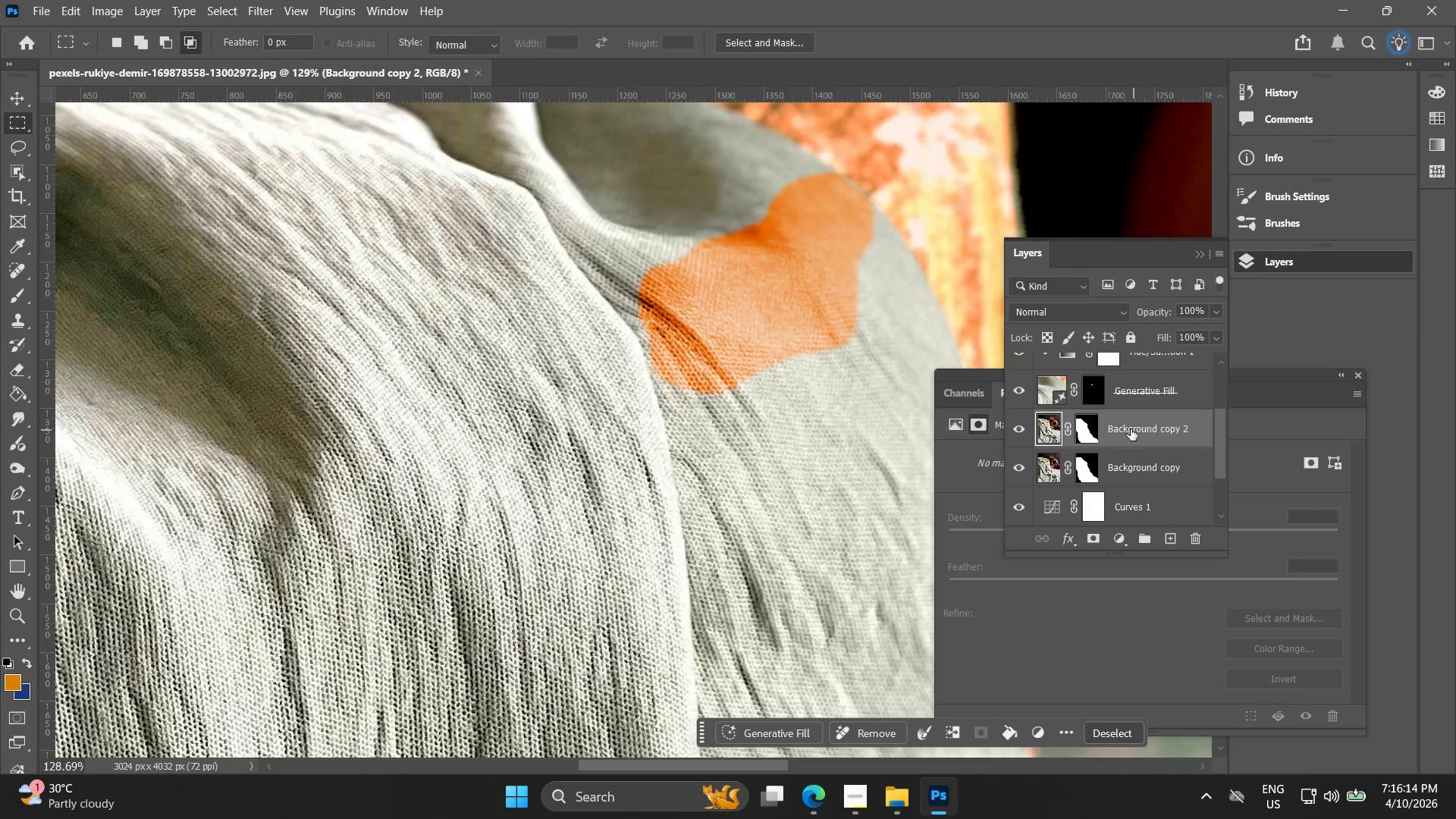 
left_click([1131, 429])
 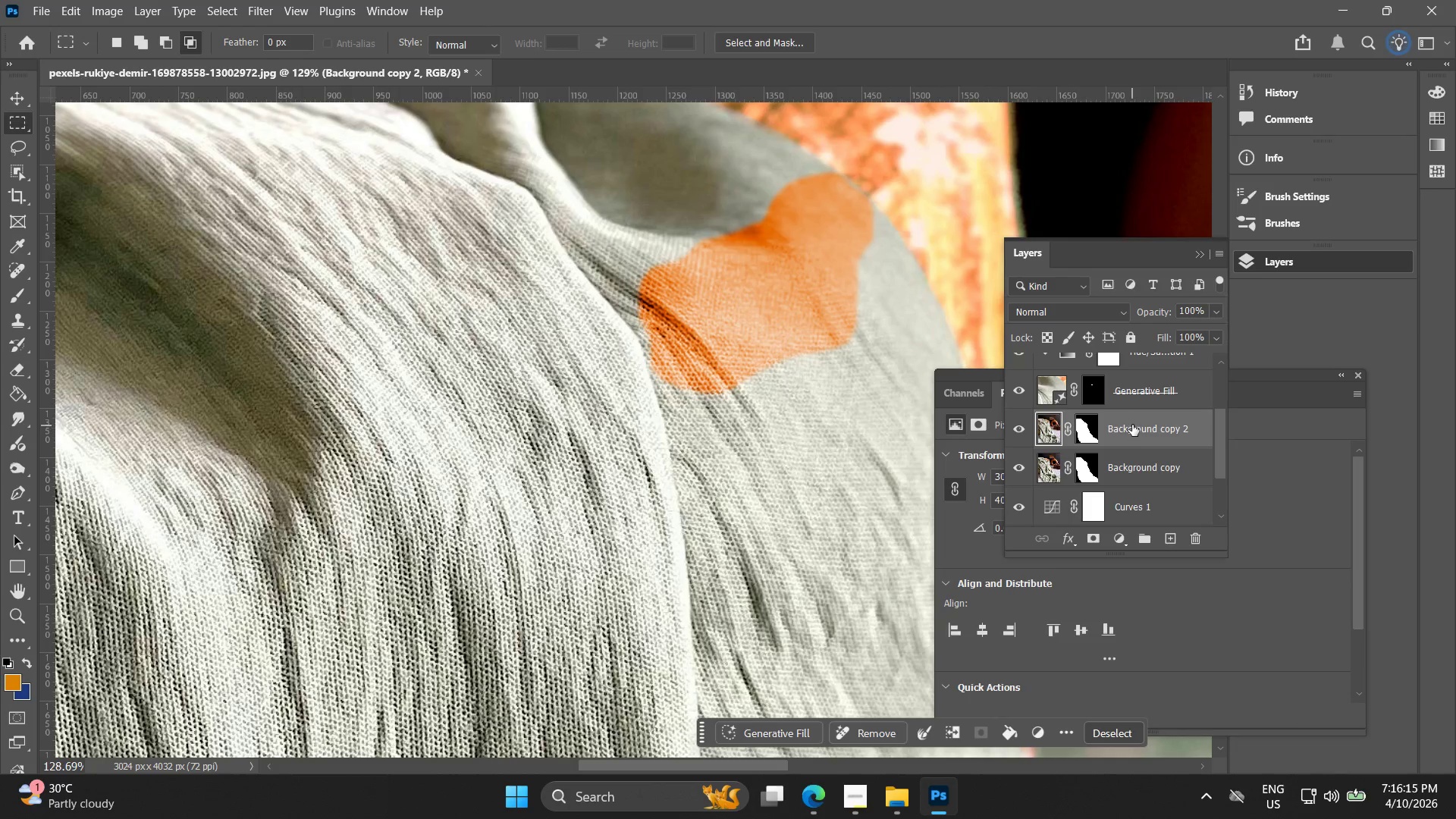 
right_click([1132, 425])
 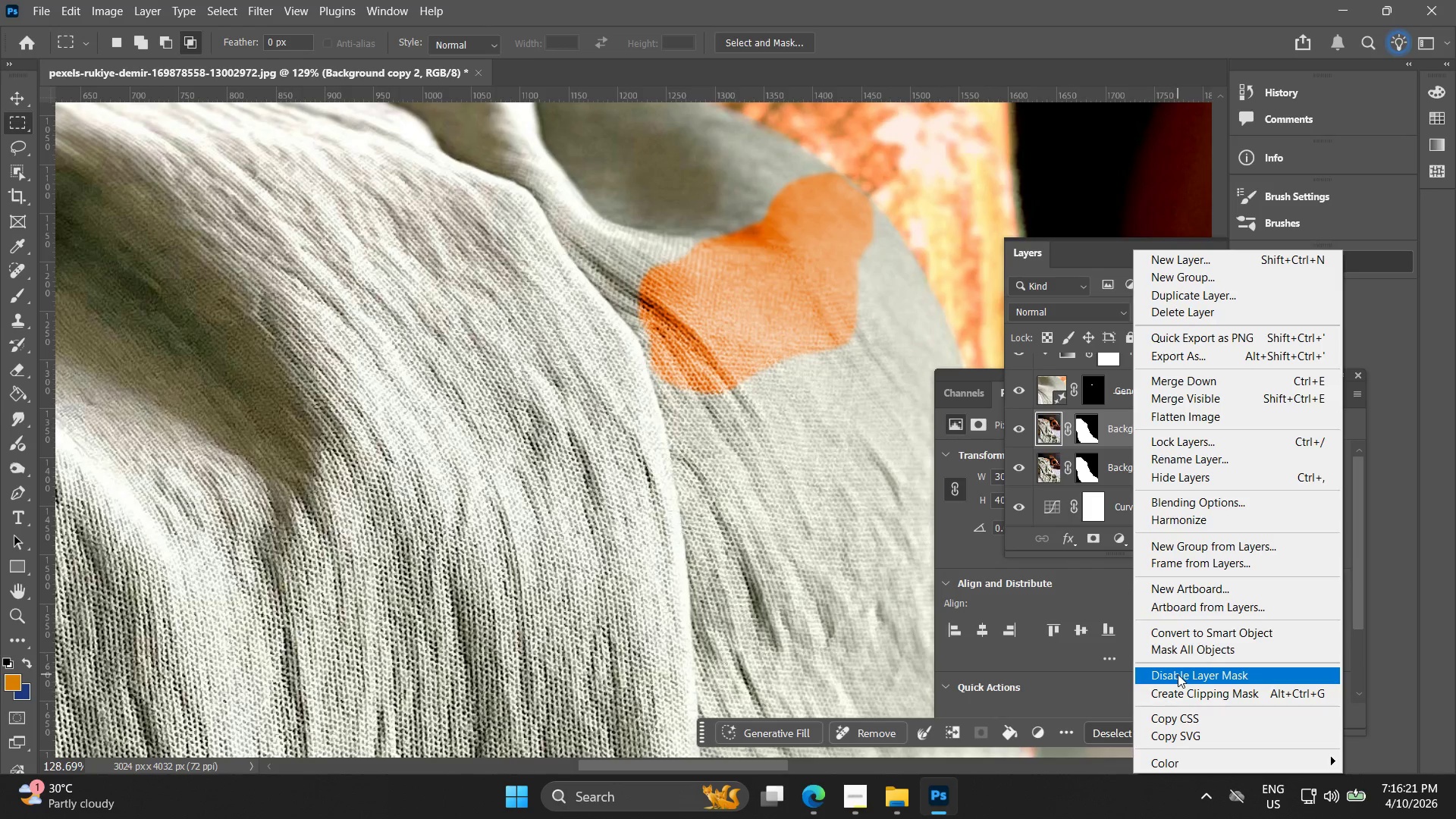 
wait(7.78)
 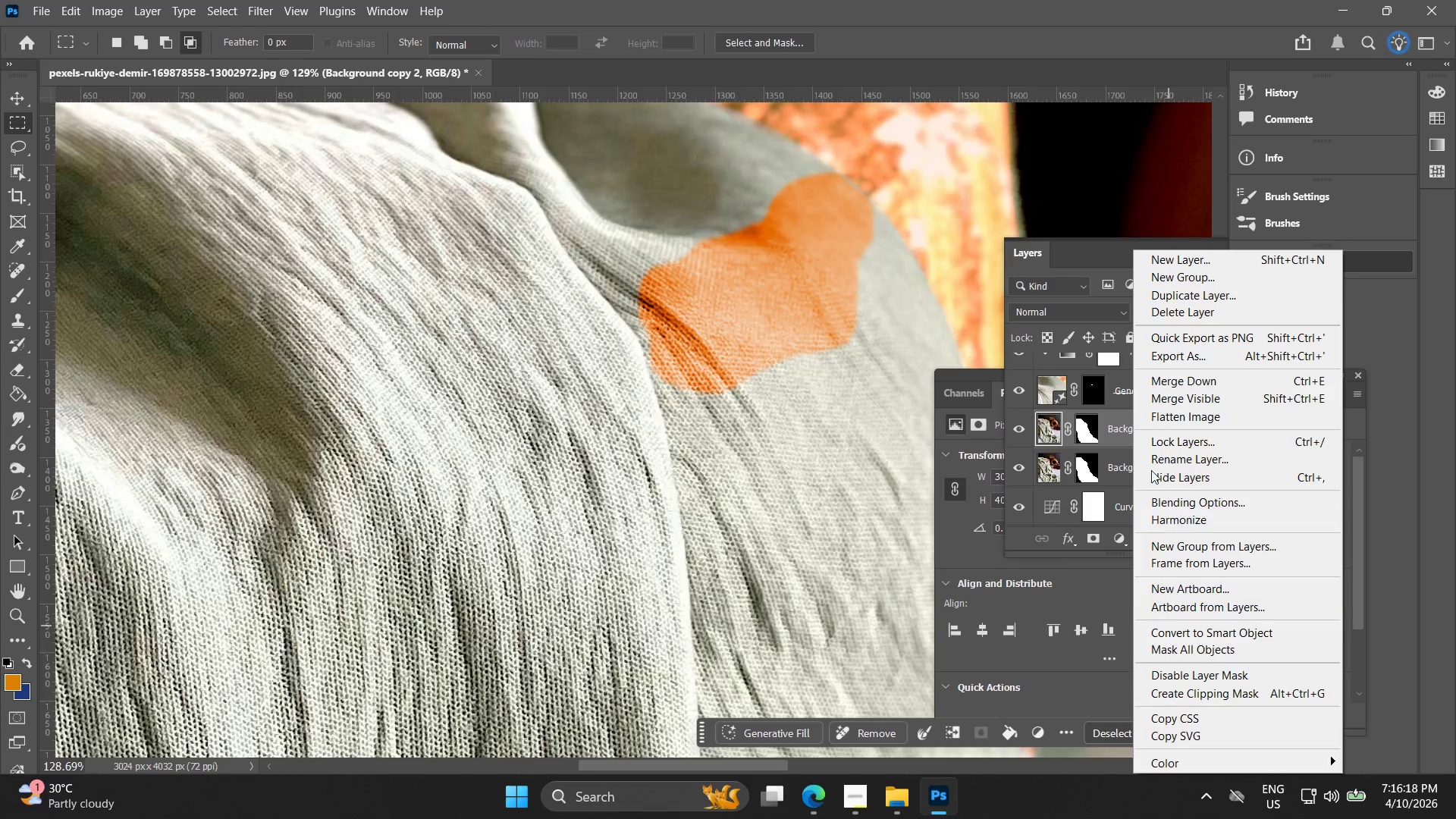 
key(Control+ControlLeft)
 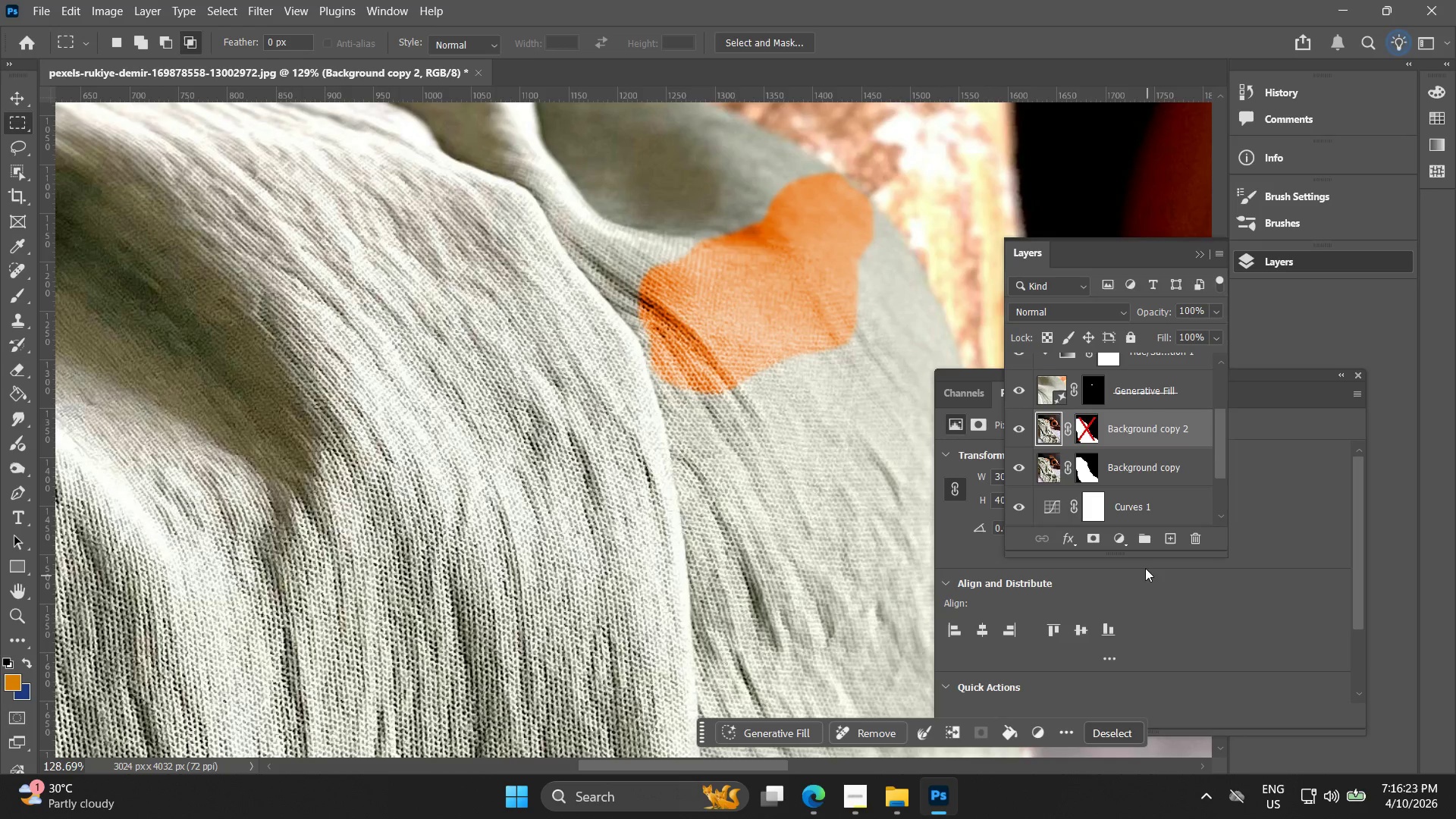 
key(Control+Z)
 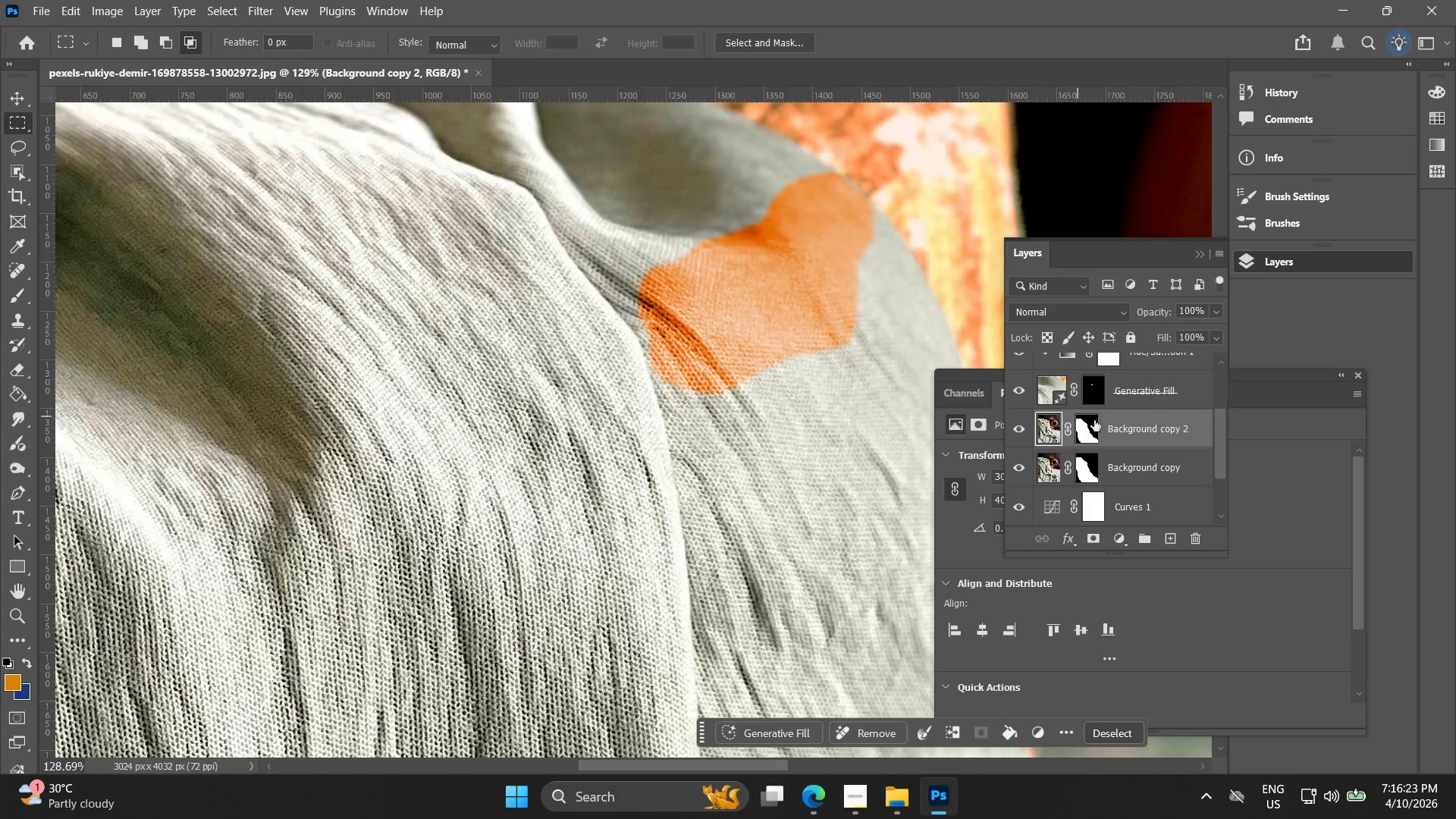 
right_click([1106, 428])
 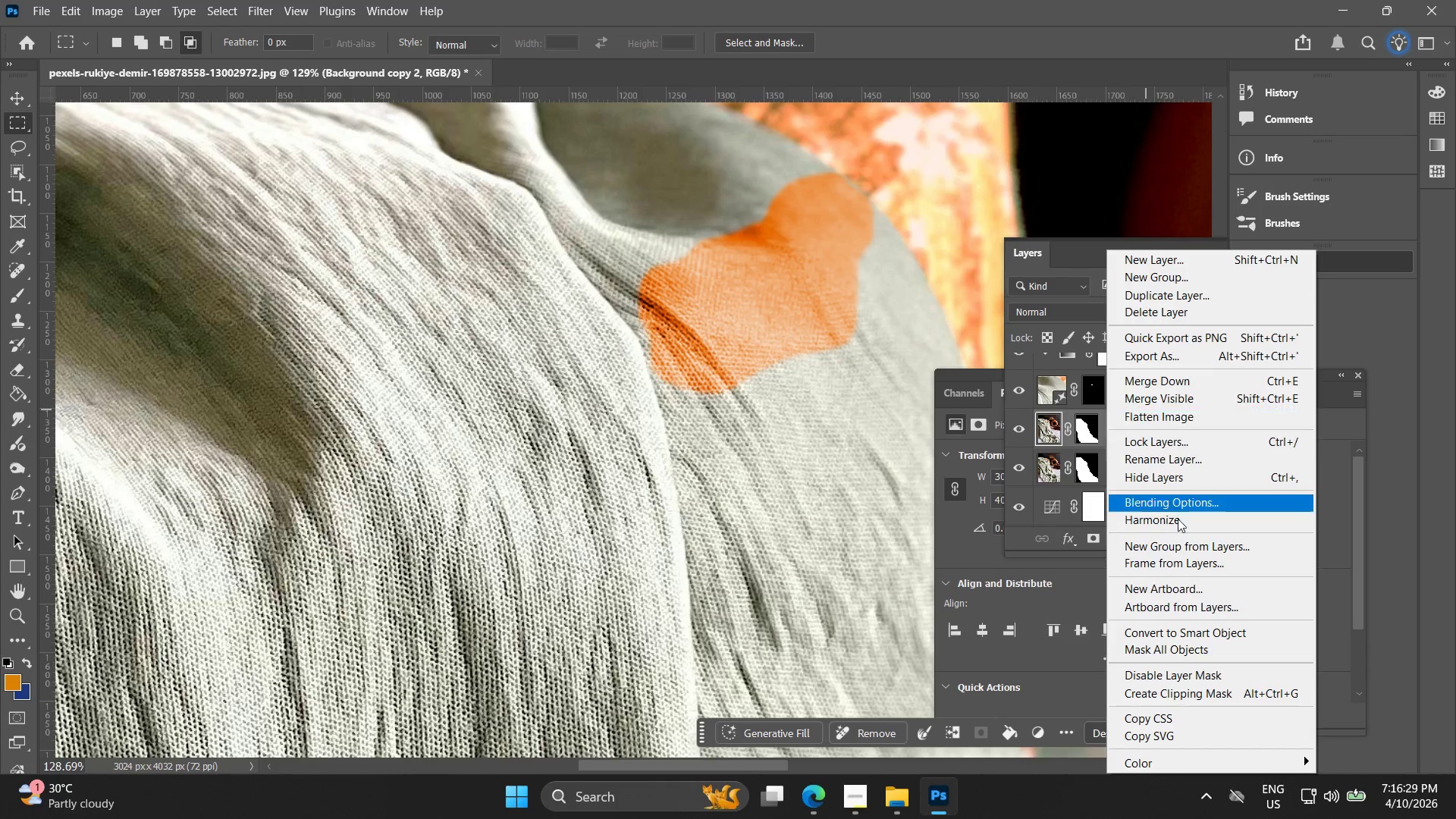 
wait(7.34)
 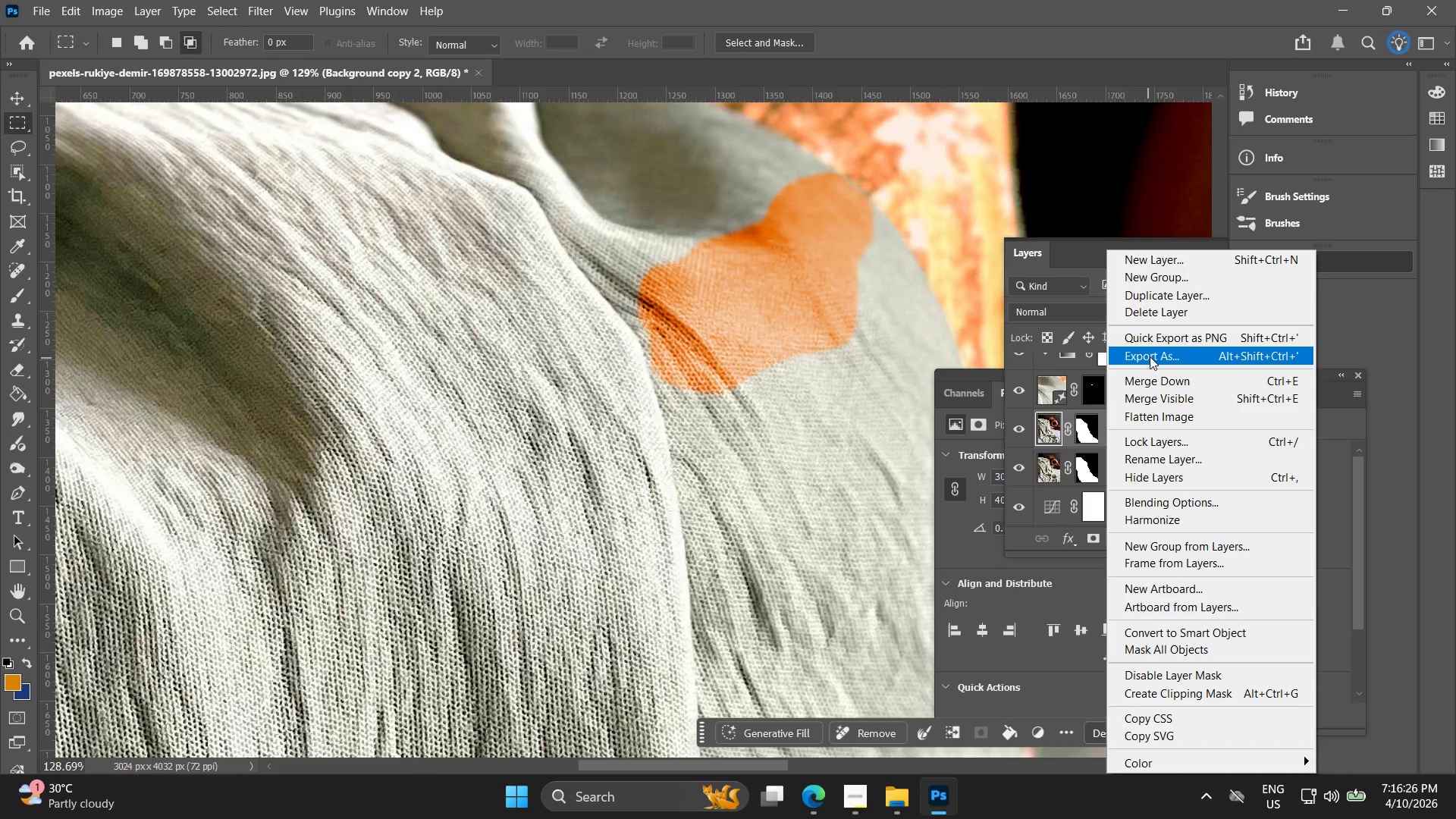 
double_click([1084, 430])
 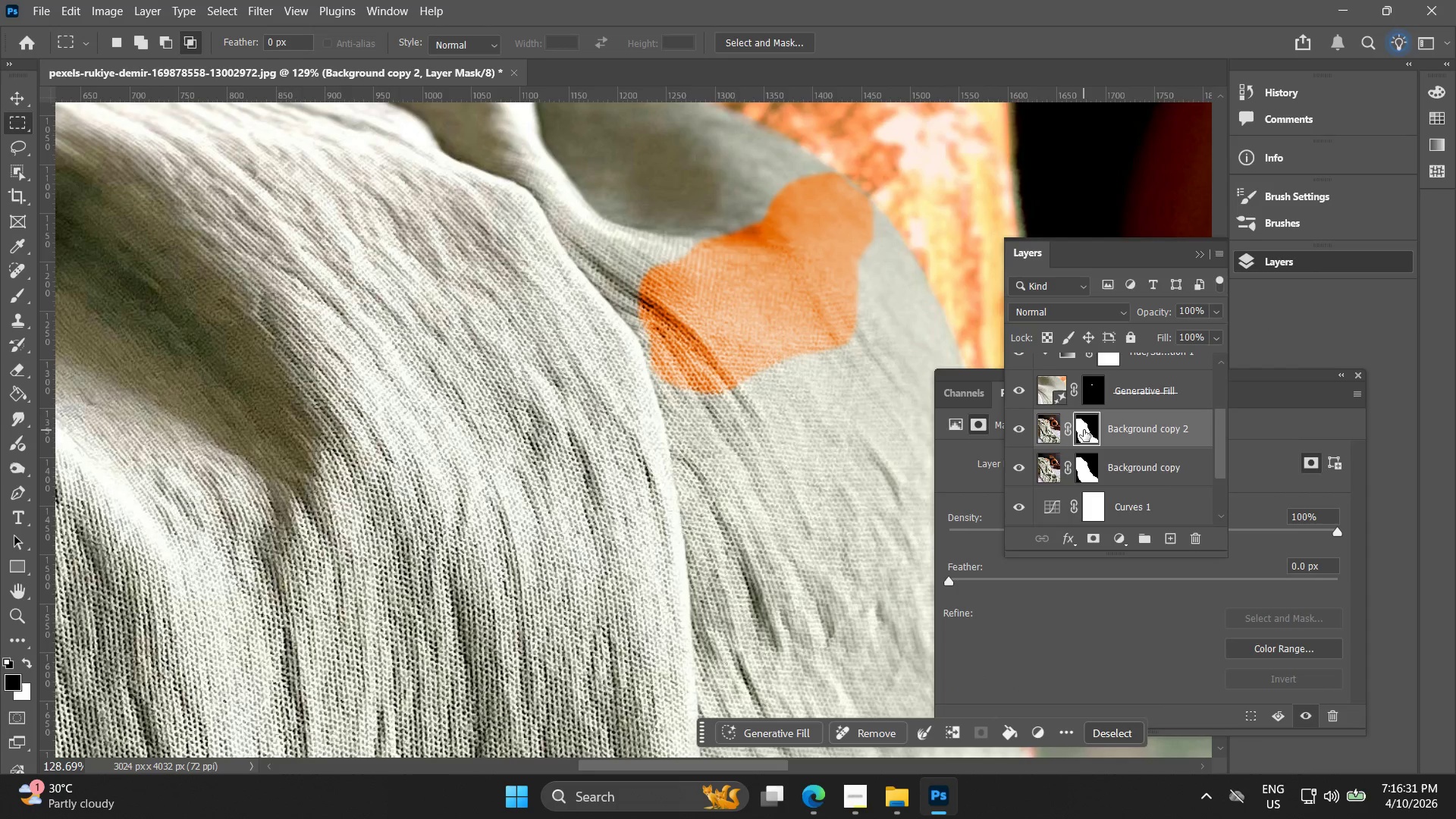 
right_click([1084, 430])
 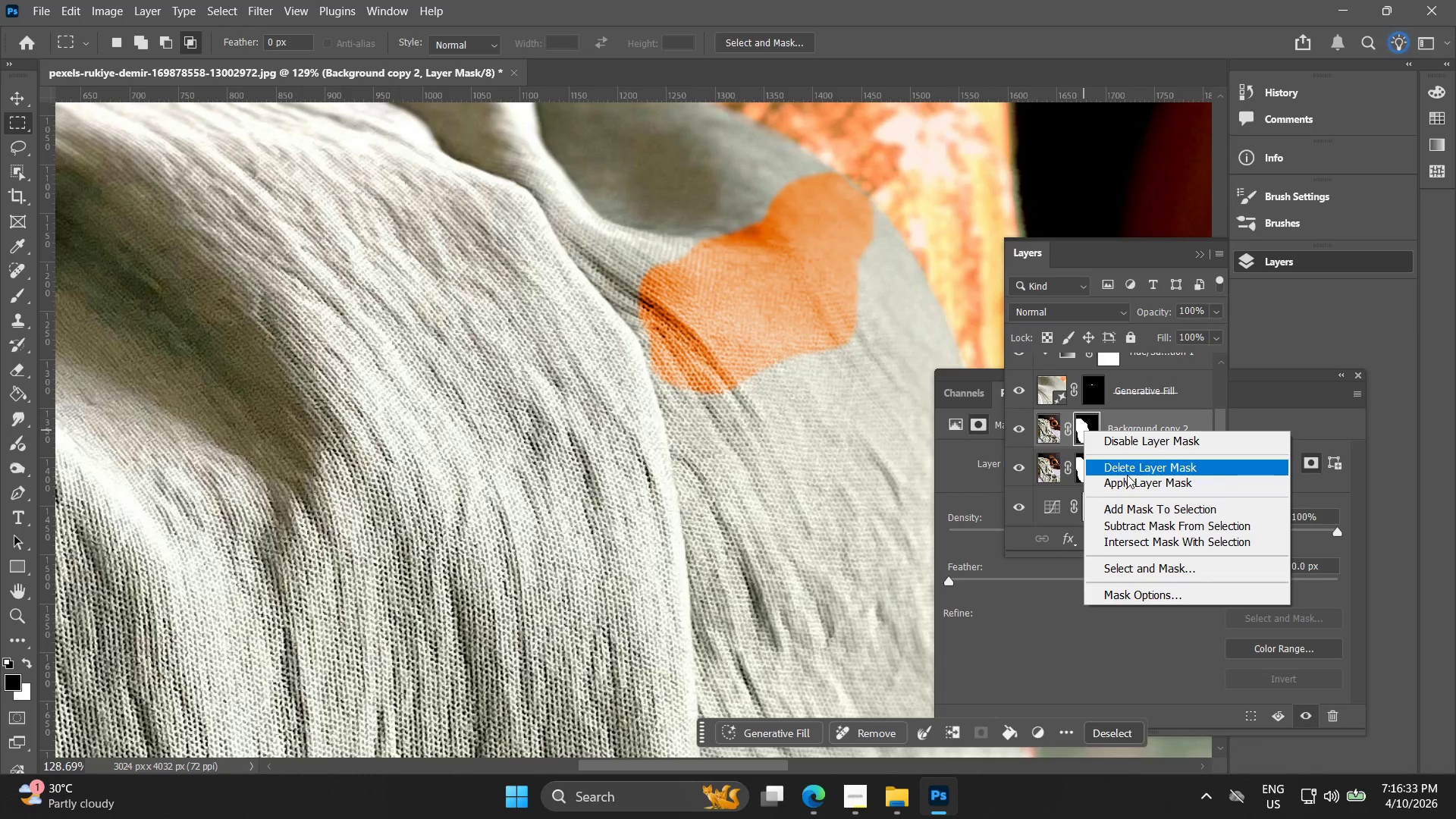 
left_click([1133, 472])
 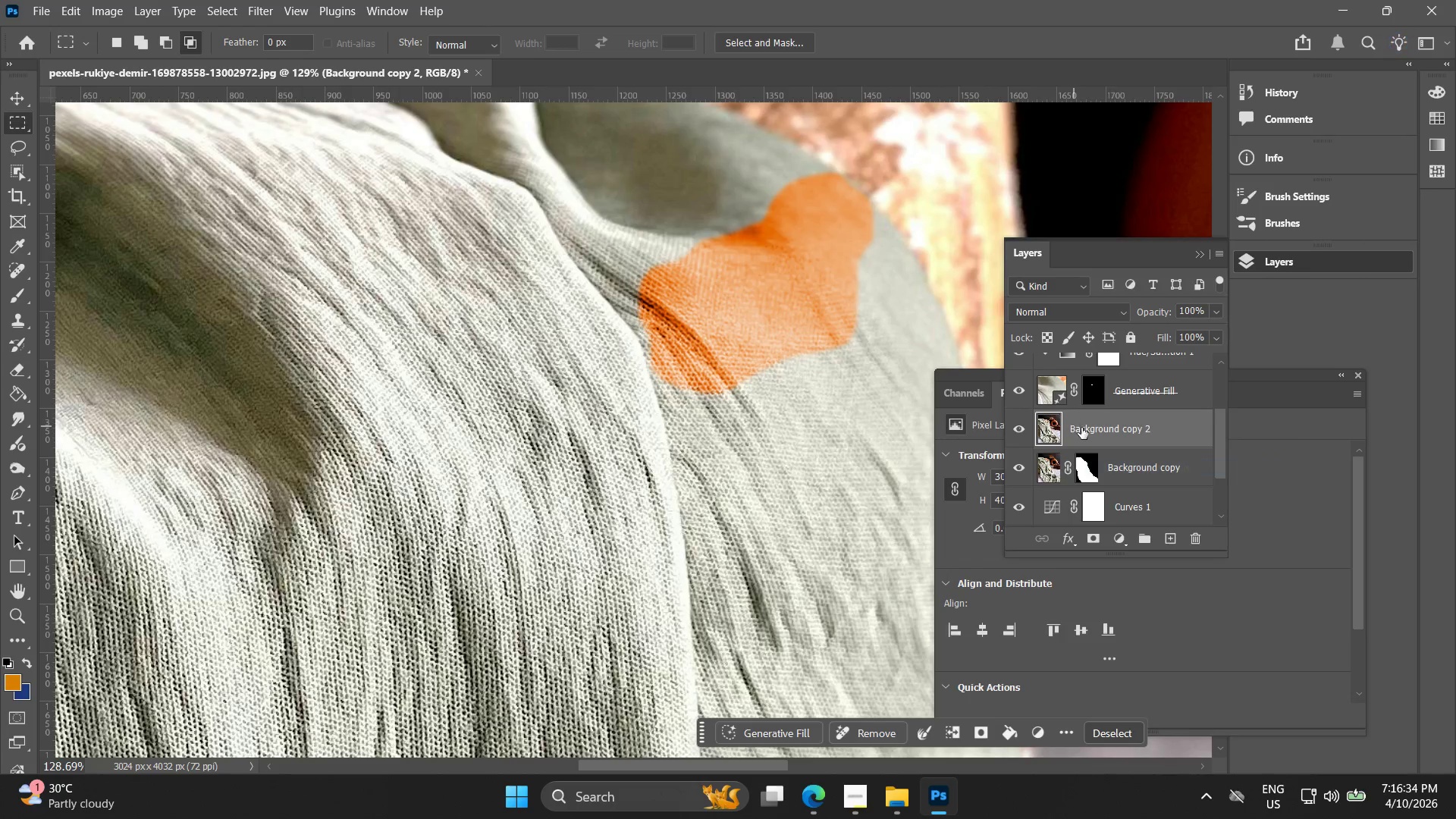 
right_click([1087, 428])
 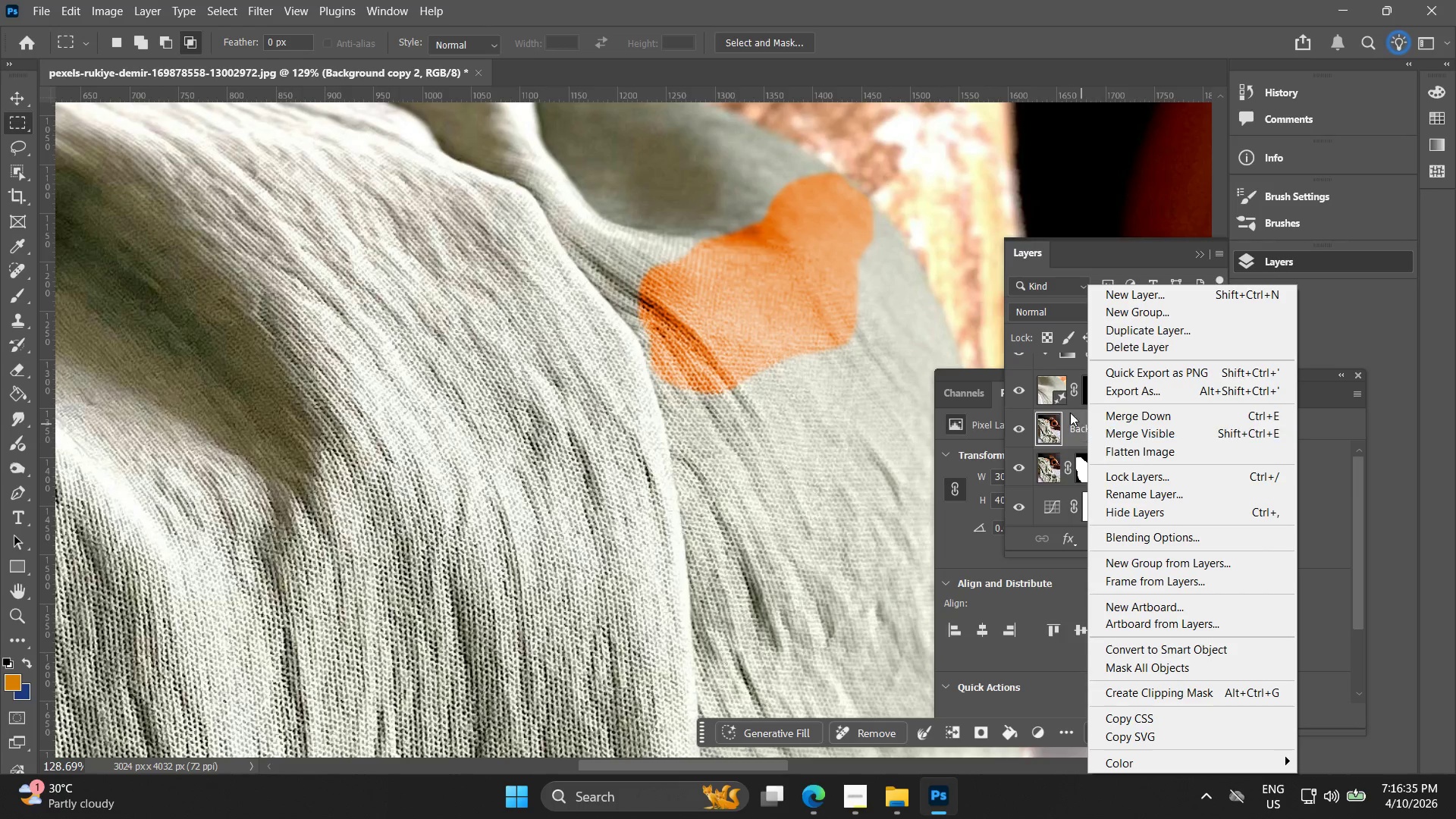 
hold_key(key=ControlLeft, duration=1.14)
left_click([1056, 391])
 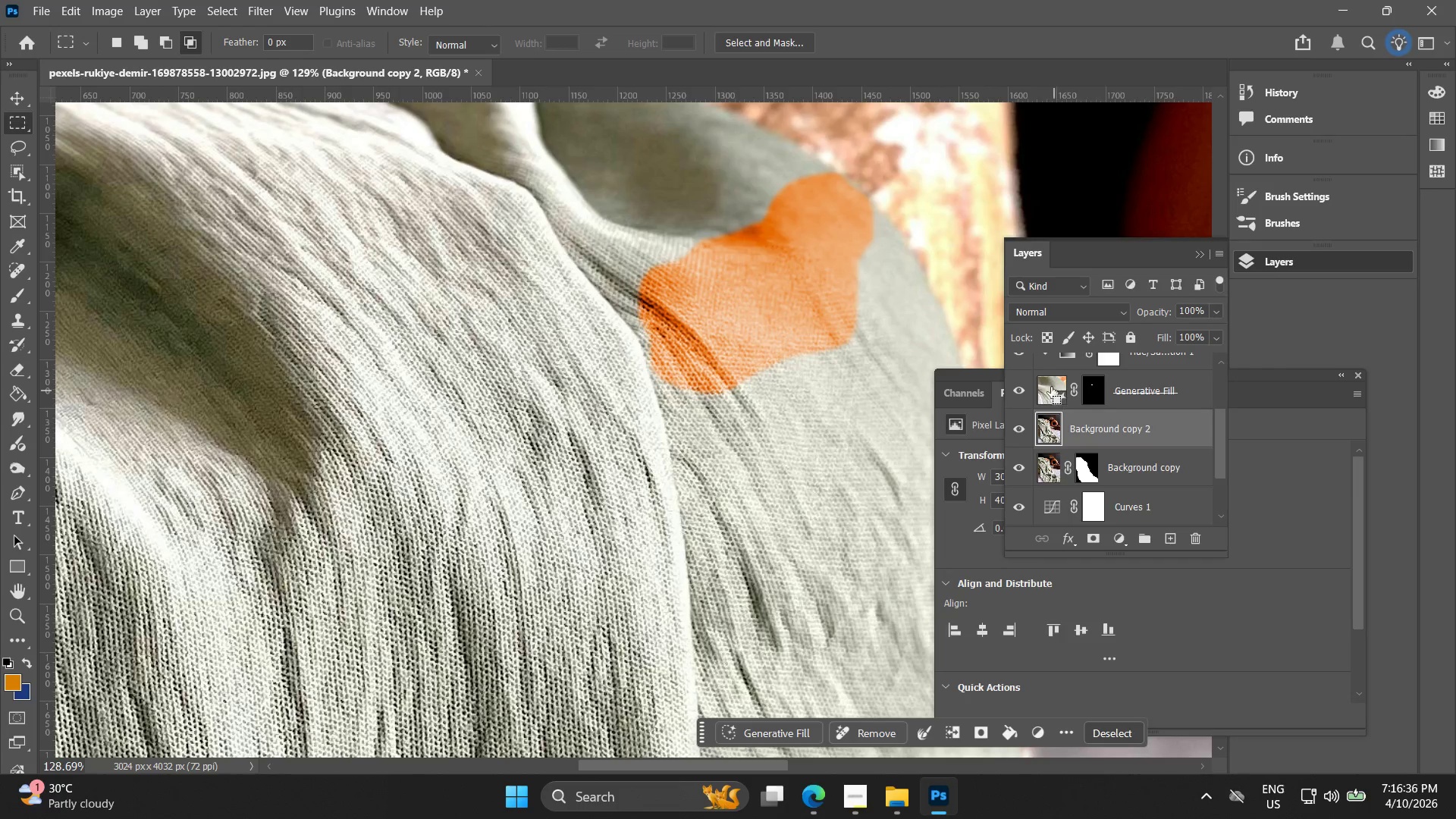 
left_click([1051, 388])
 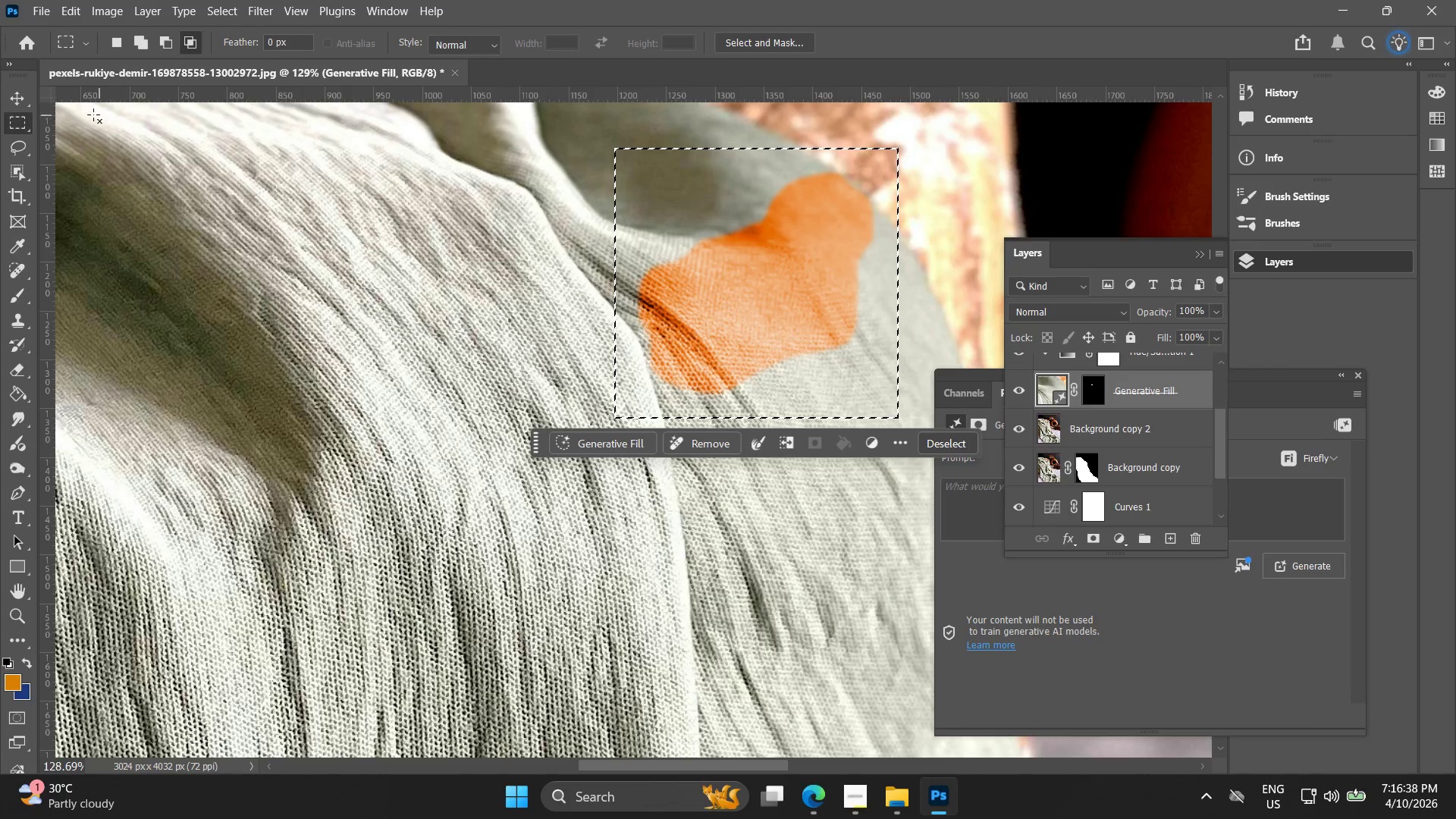 
left_click([94, 159])
 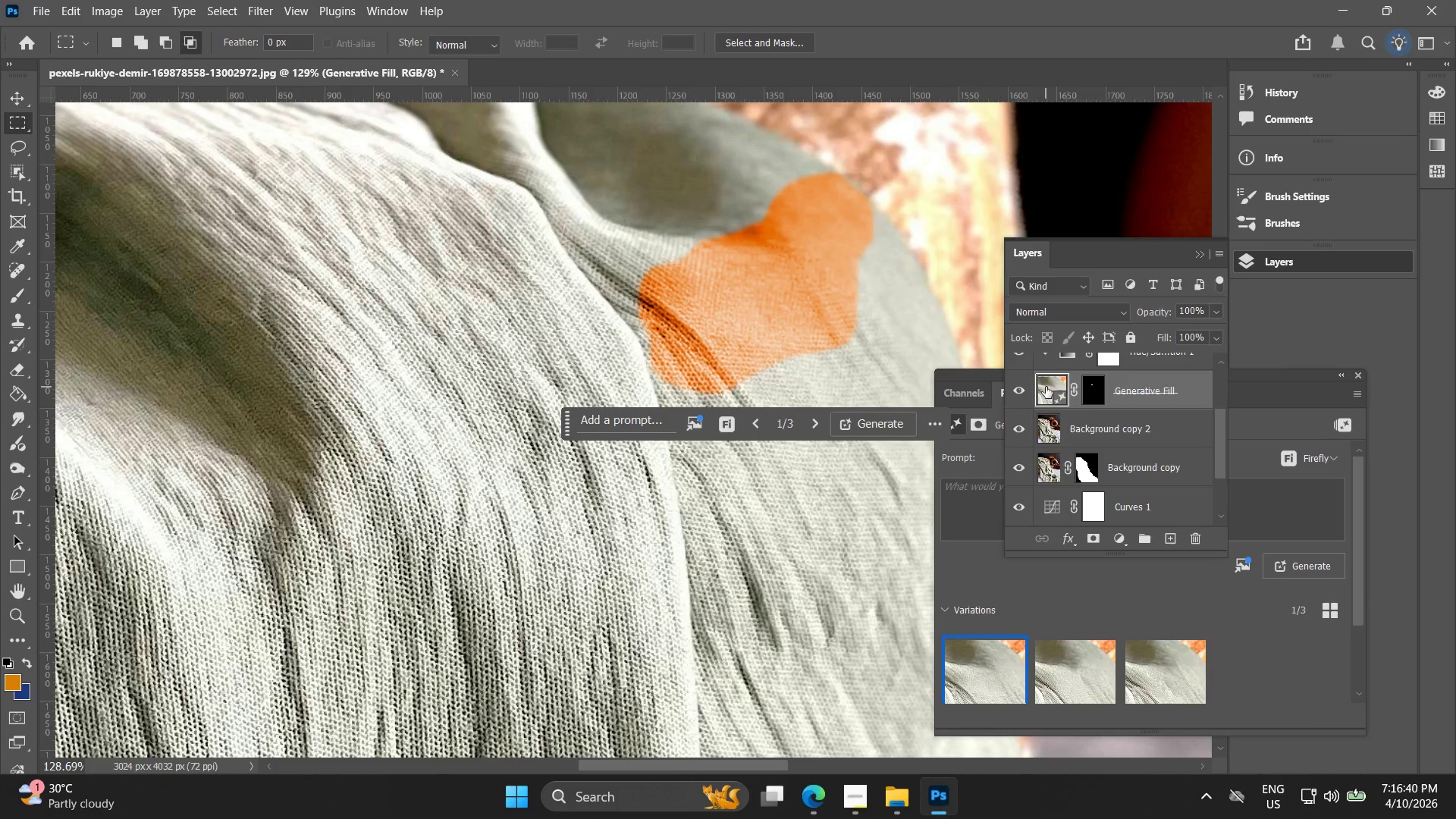 
hold_key(key=ControlLeft, duration=1.5)
left_click_drag(start_coordinate=[1043, 426], to_coordinate=[1045, 431])
 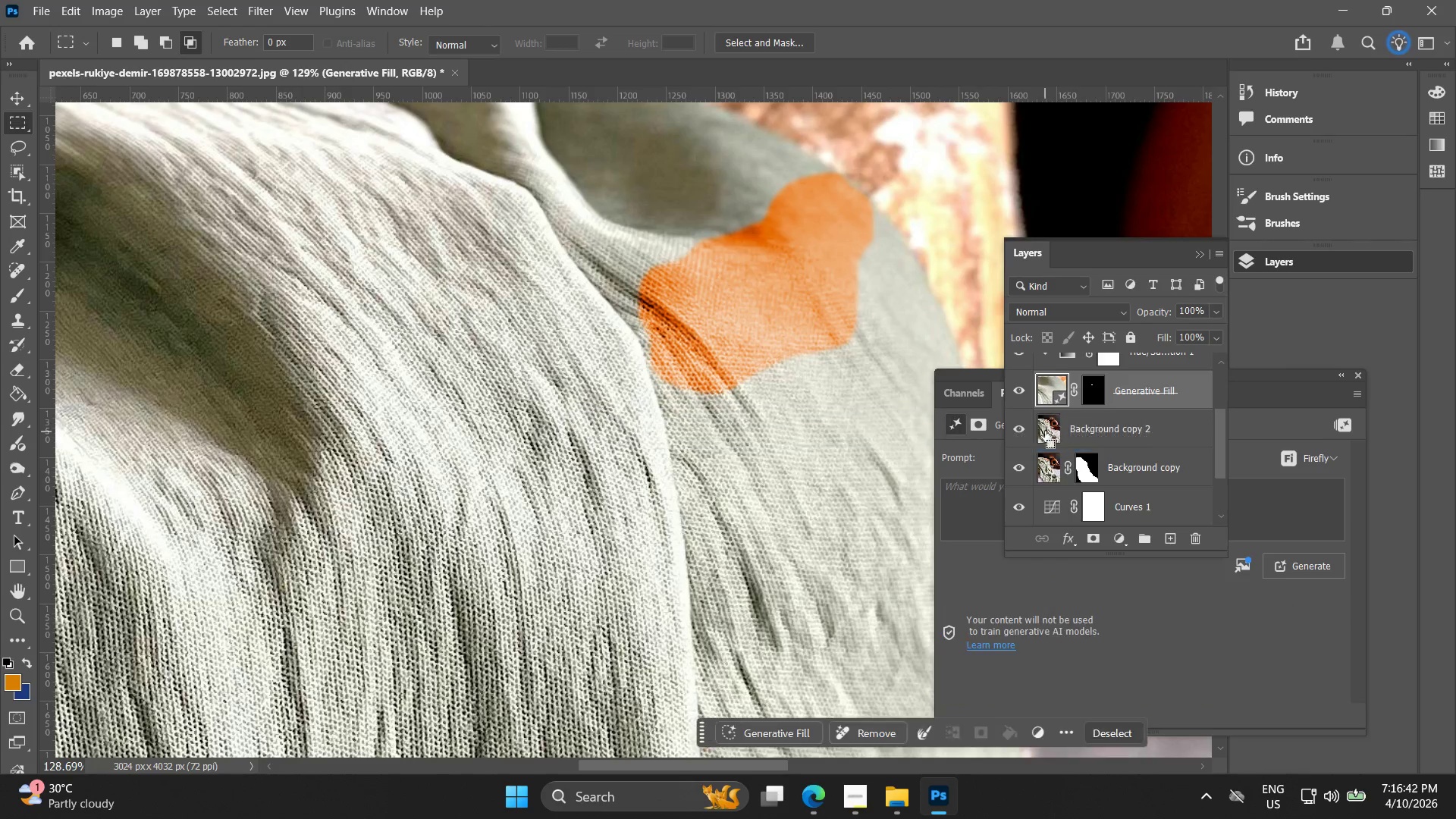 
key(Control+ControlLeft)
 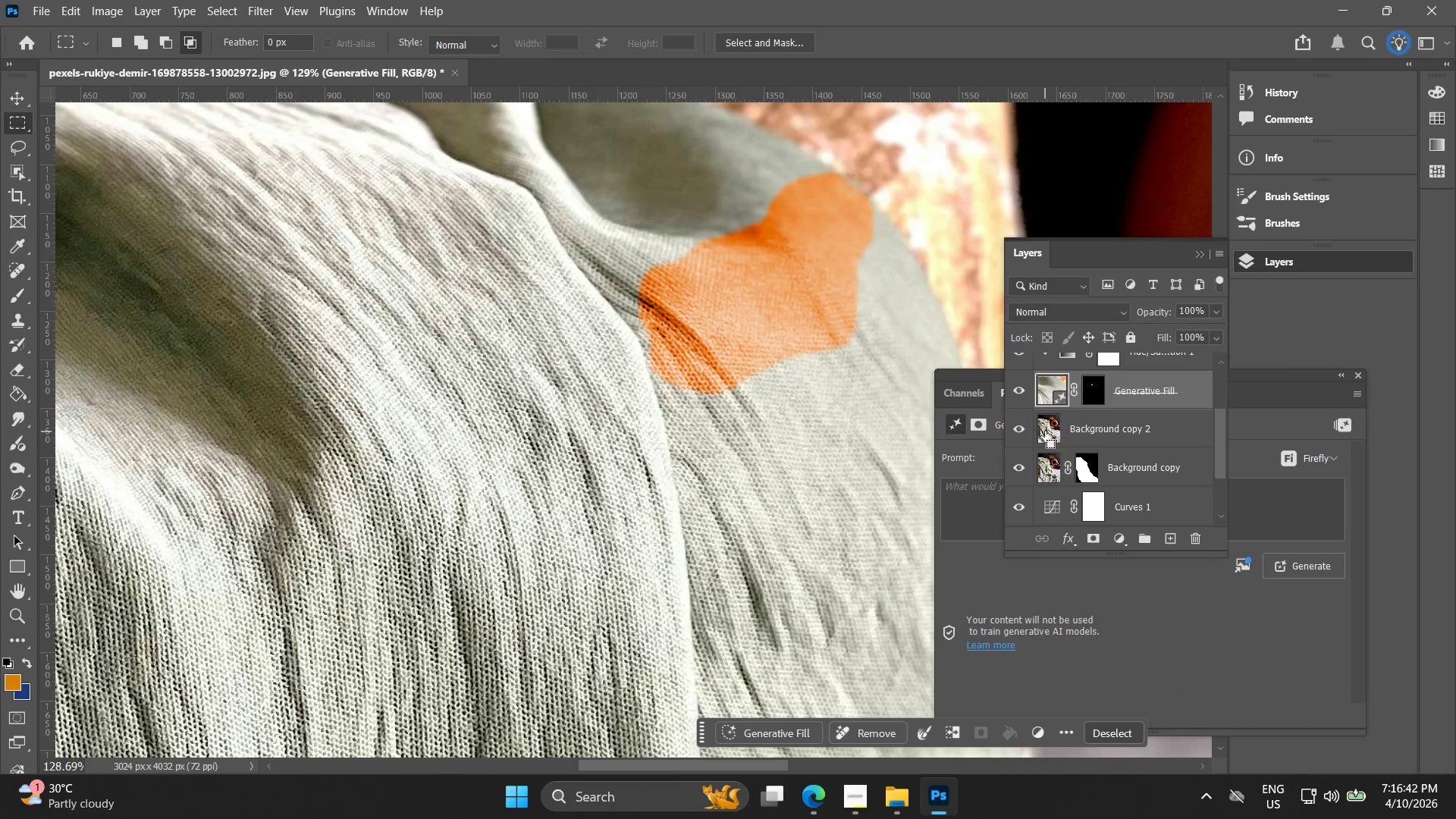 
key(Control+ControlLeft)
 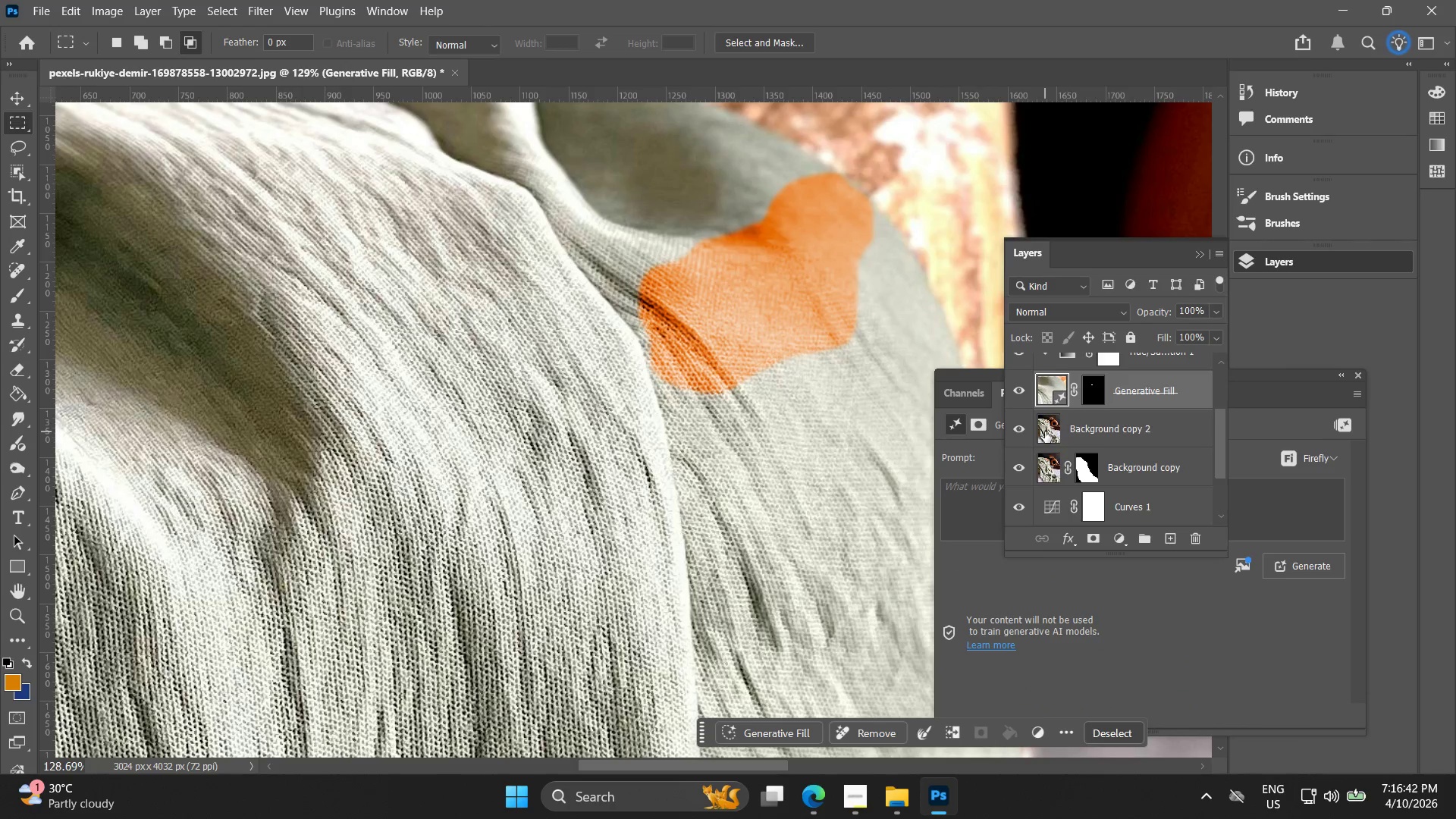 
key(Control+ControlLeft)
 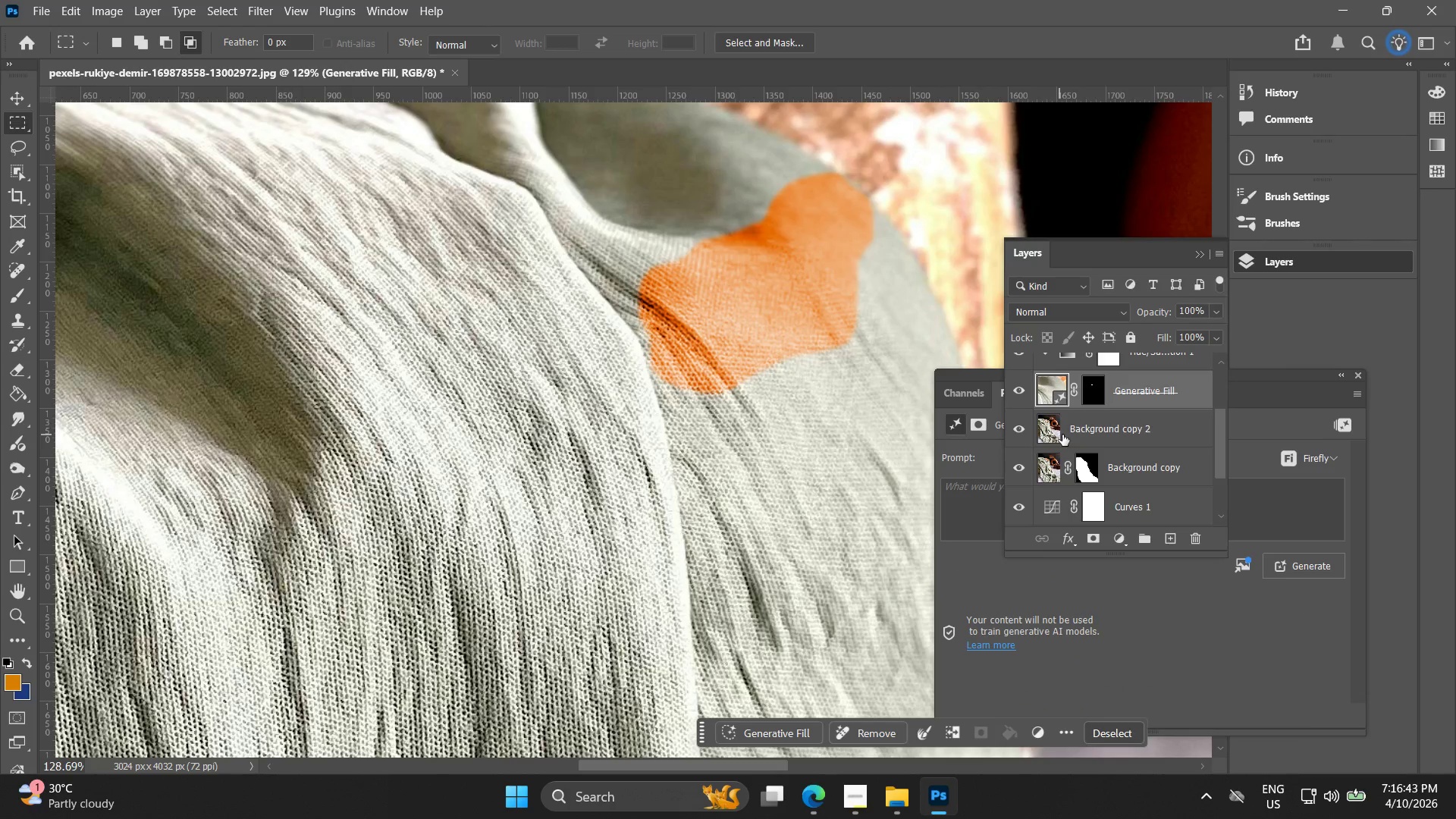 
scroll: coordinate [1054, 453], scroll_direction: up, amount: 2.0
 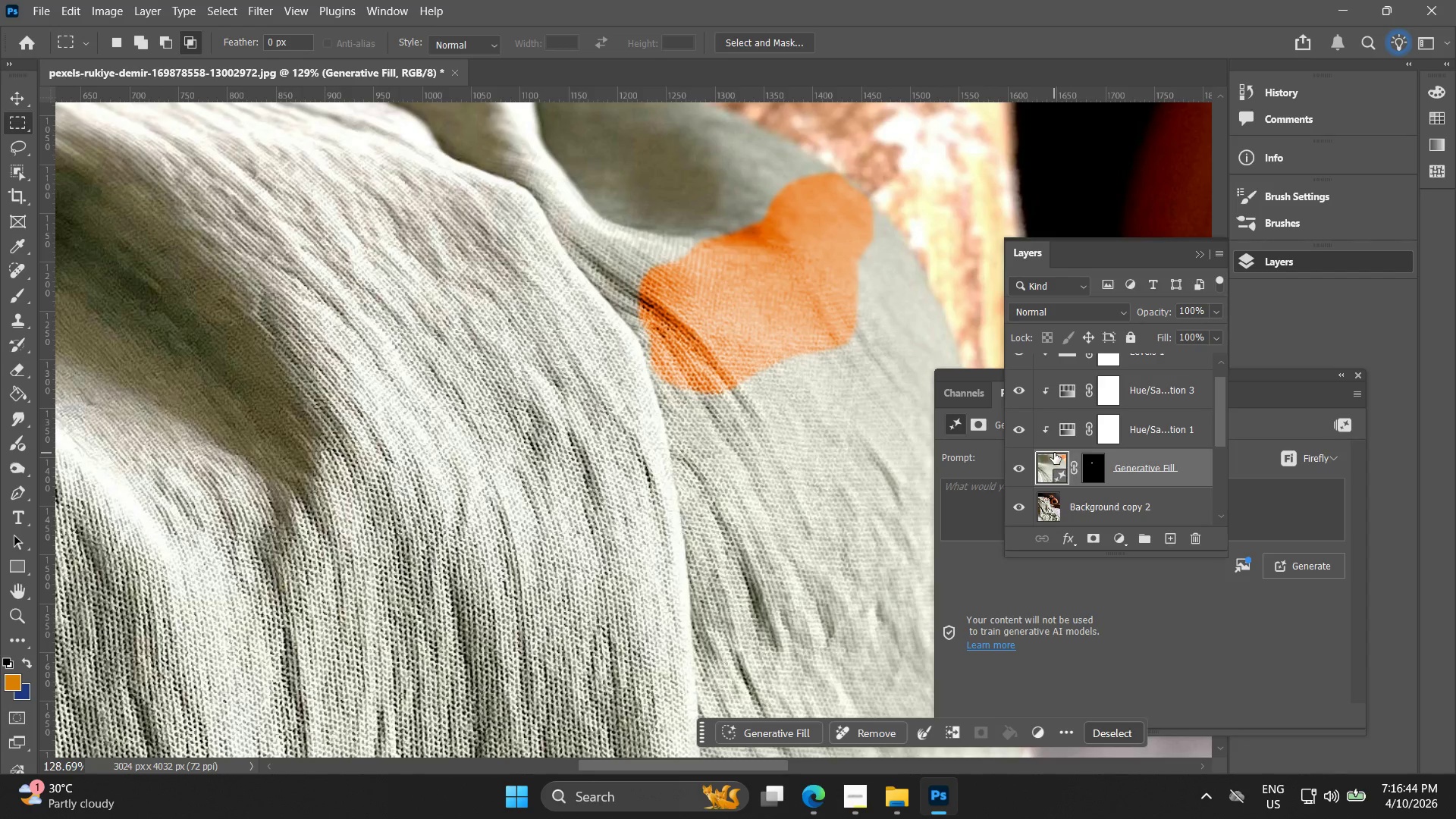 
scroll: coordinate [1050, 453], scroll_direction: down, amount: 2.0
 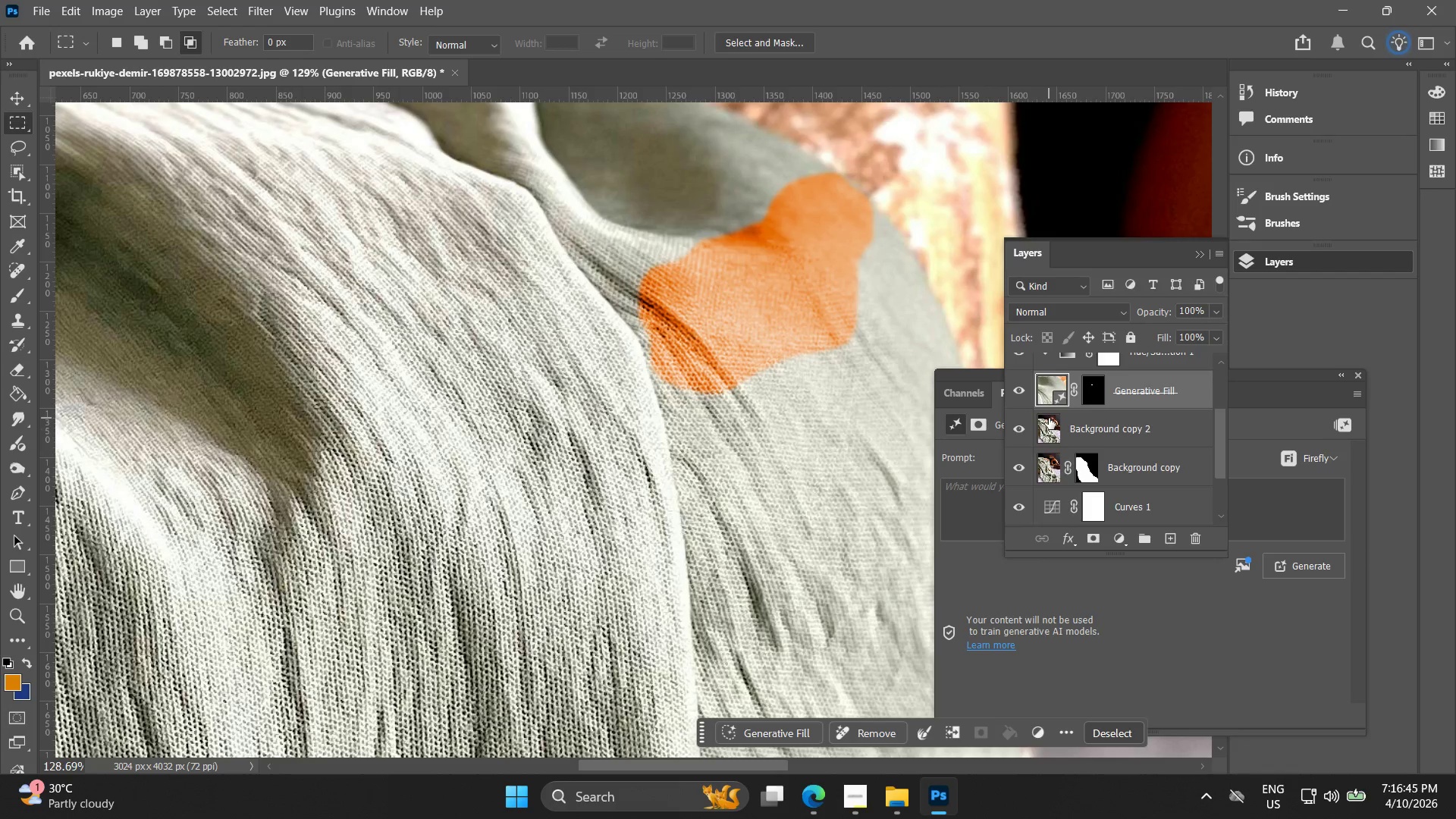 
left_click([1049, 418])
 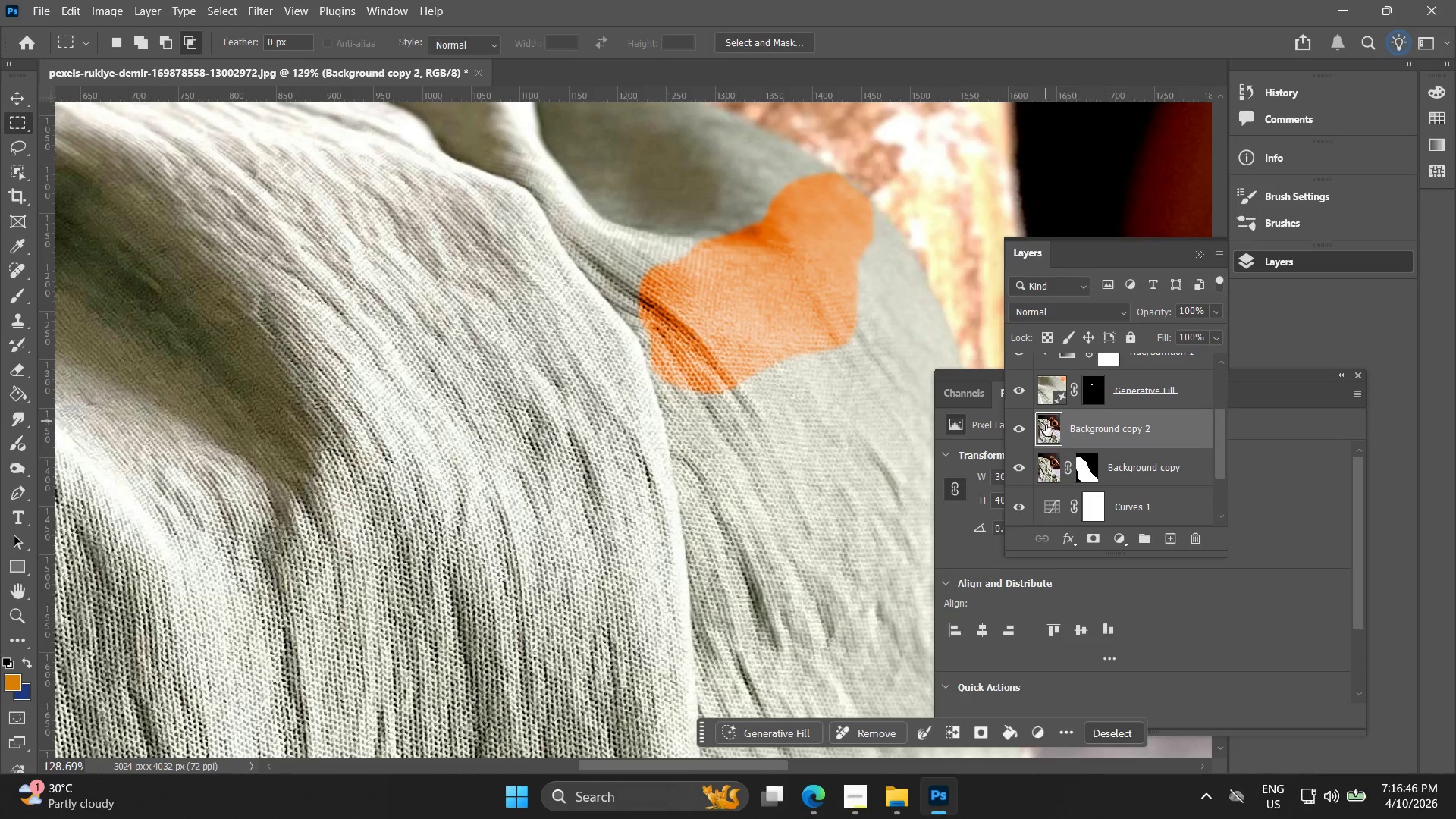 
hold_key(key=ControlLeft, duration=0.67)
left_click([1049, 397])
 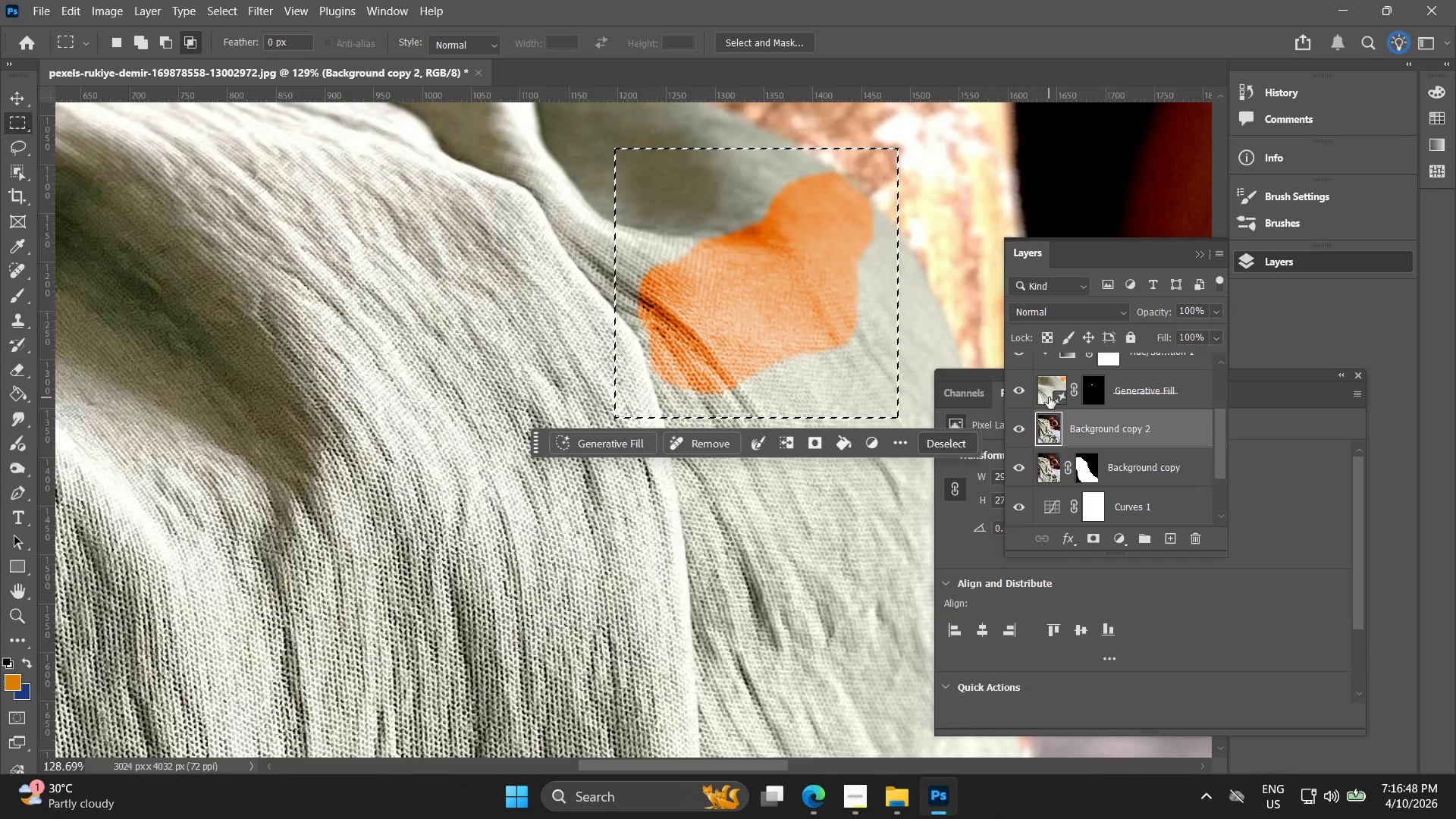 
left_click([1055, 387])
 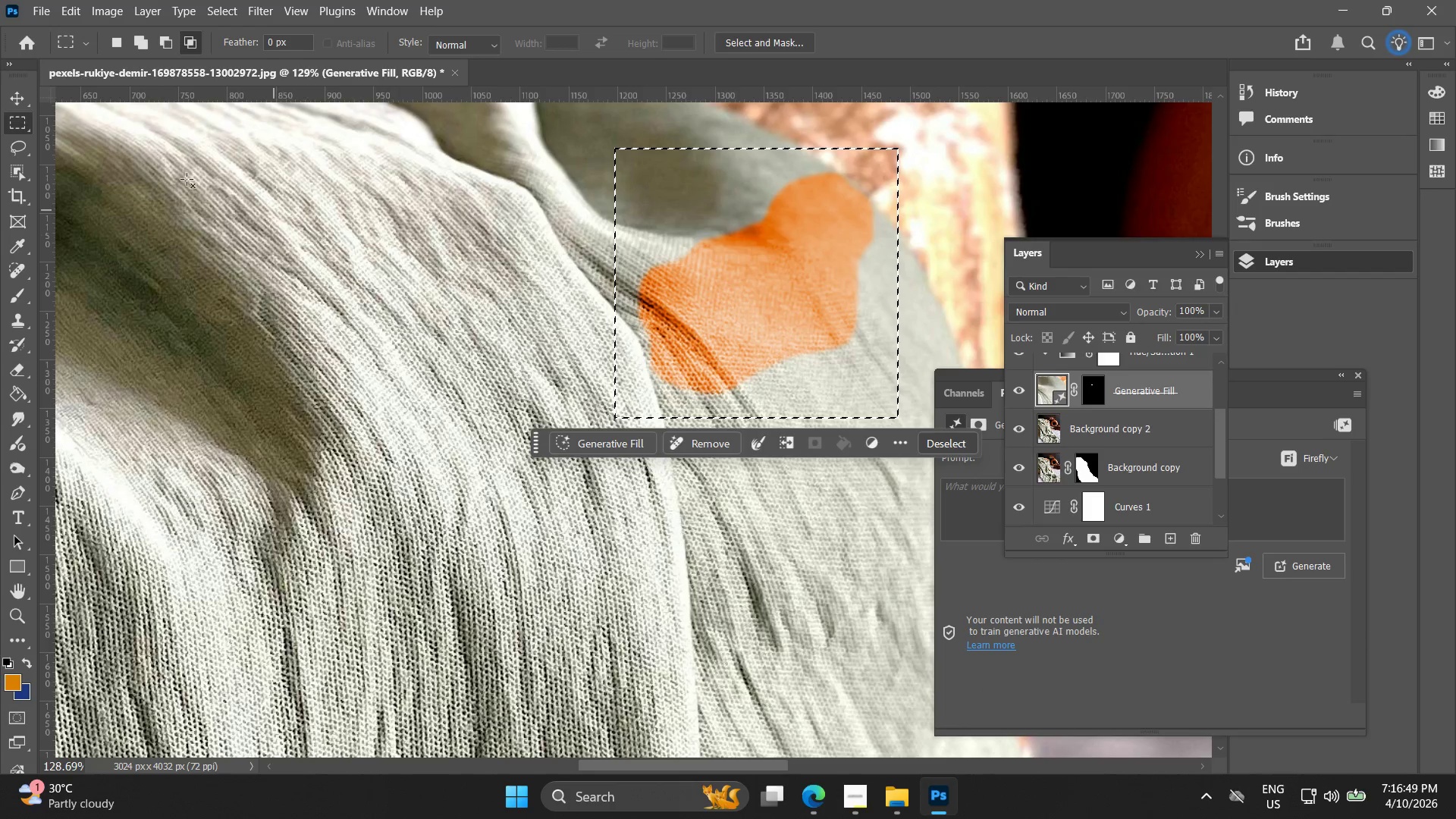 
left_click([223, 226])
 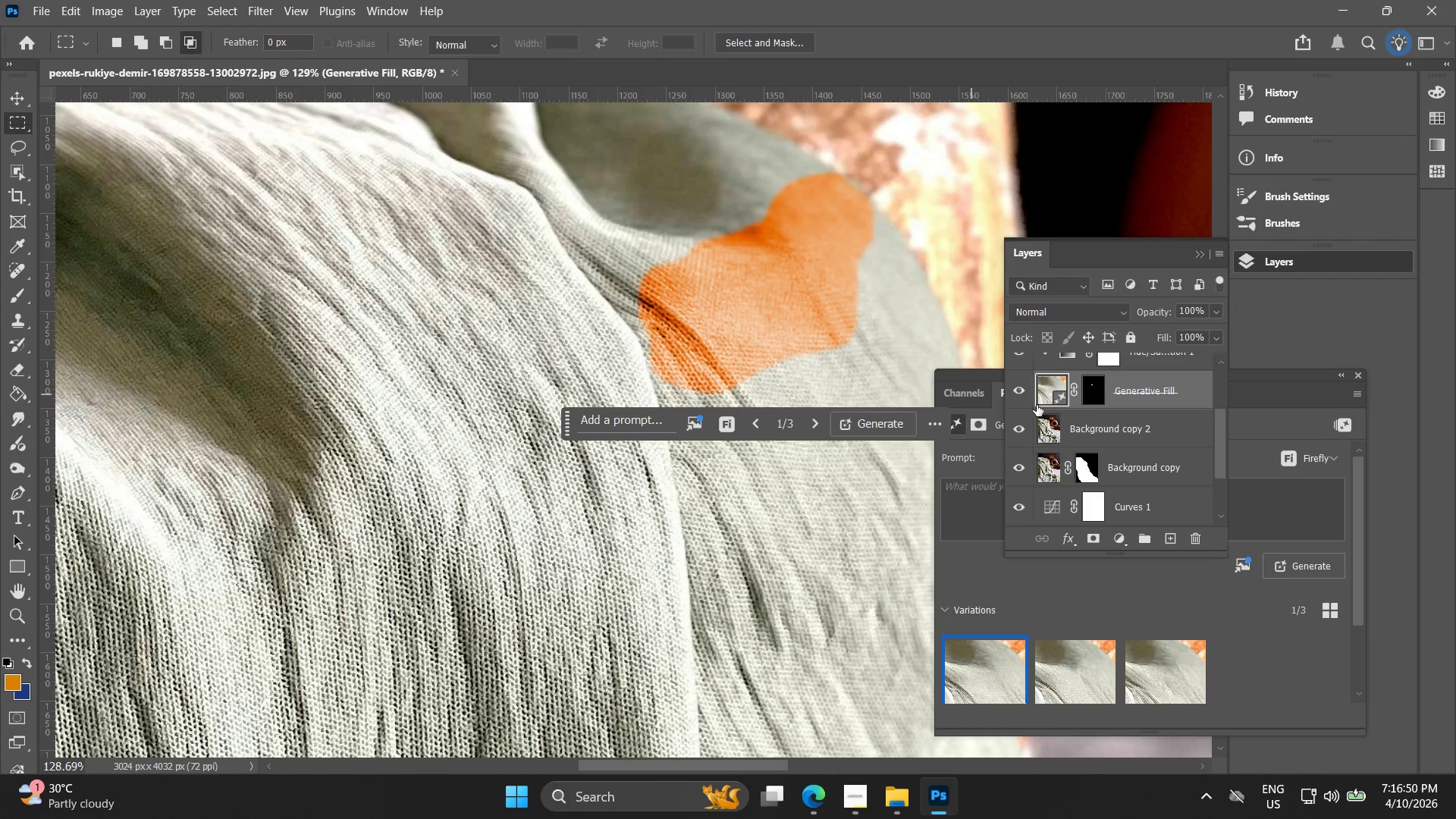 
key(Control+ControlLeft)
 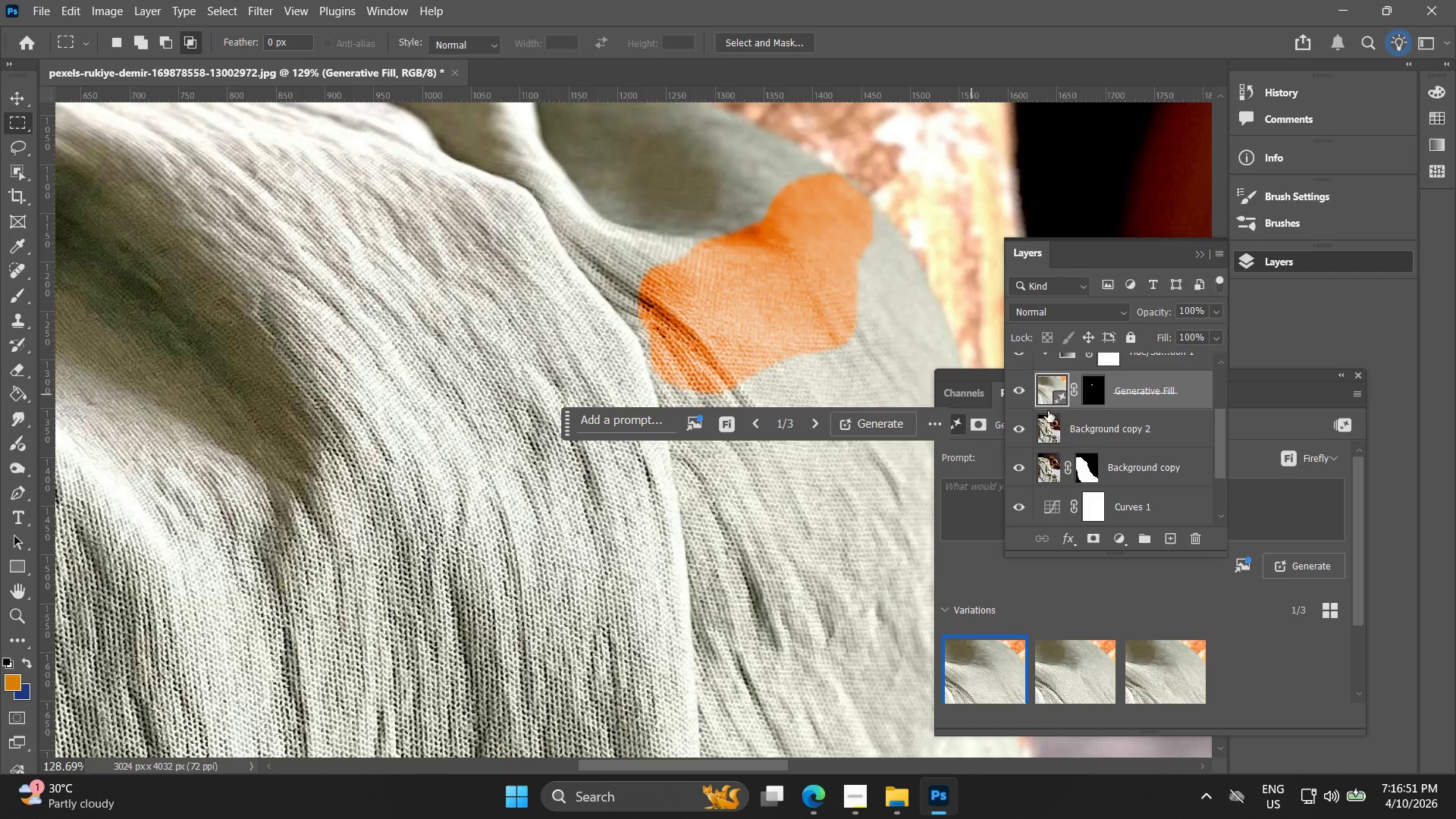 
hold_key(key=ShiftLeft, duration=0.47)
left_click([1056, 428])
 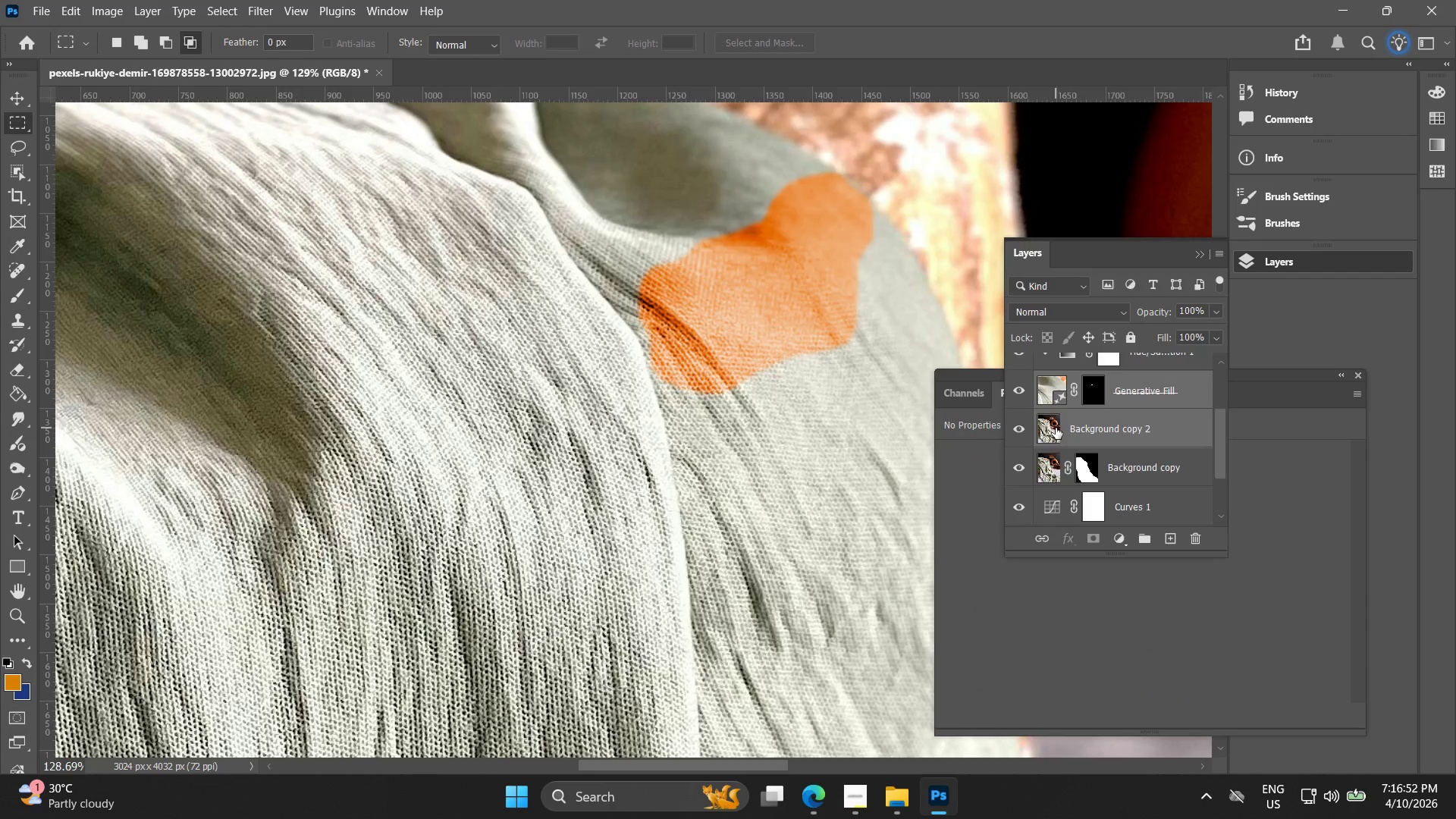 
right_click([1051, 428])
 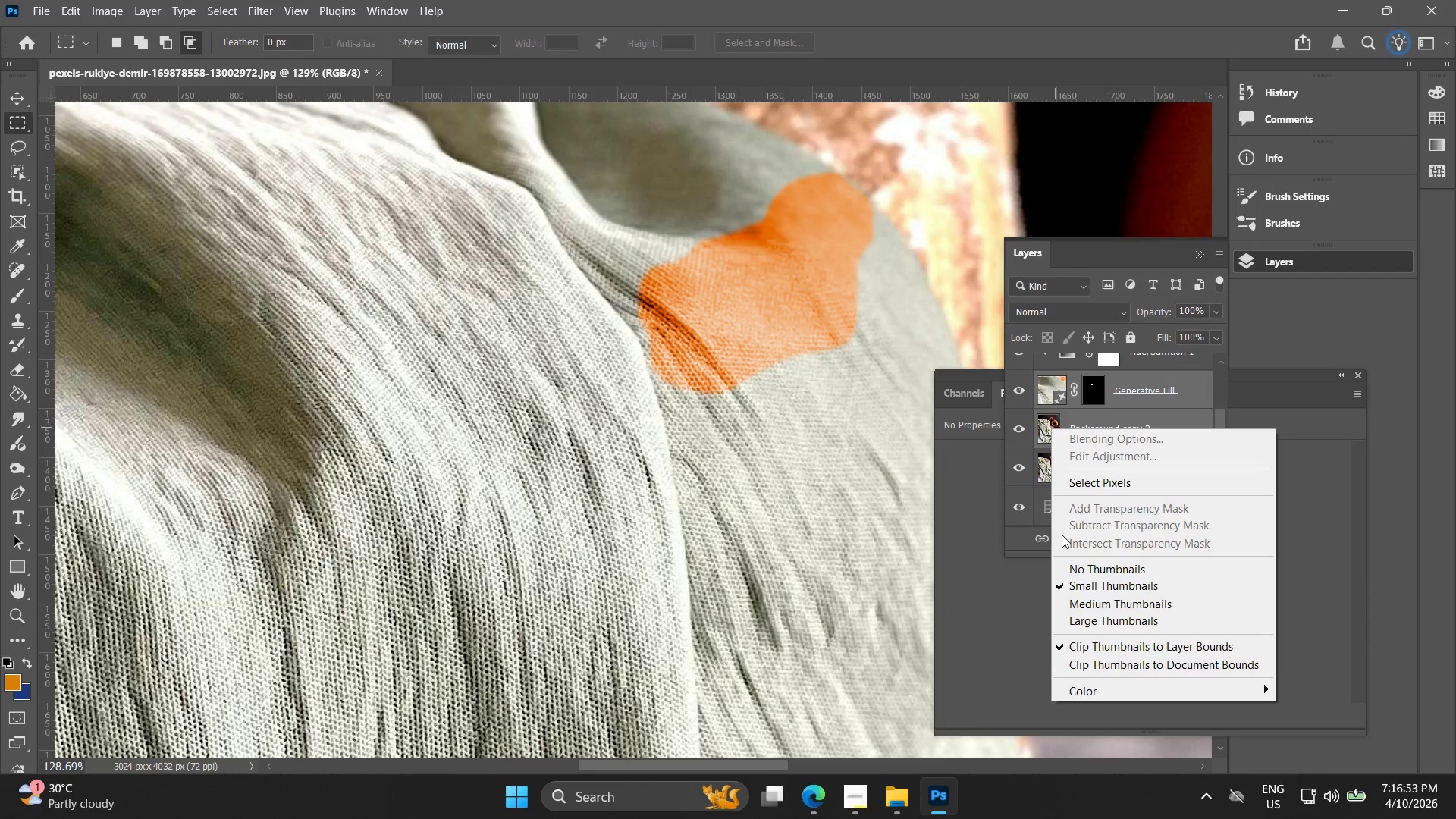 
left_click([1006, 452])
 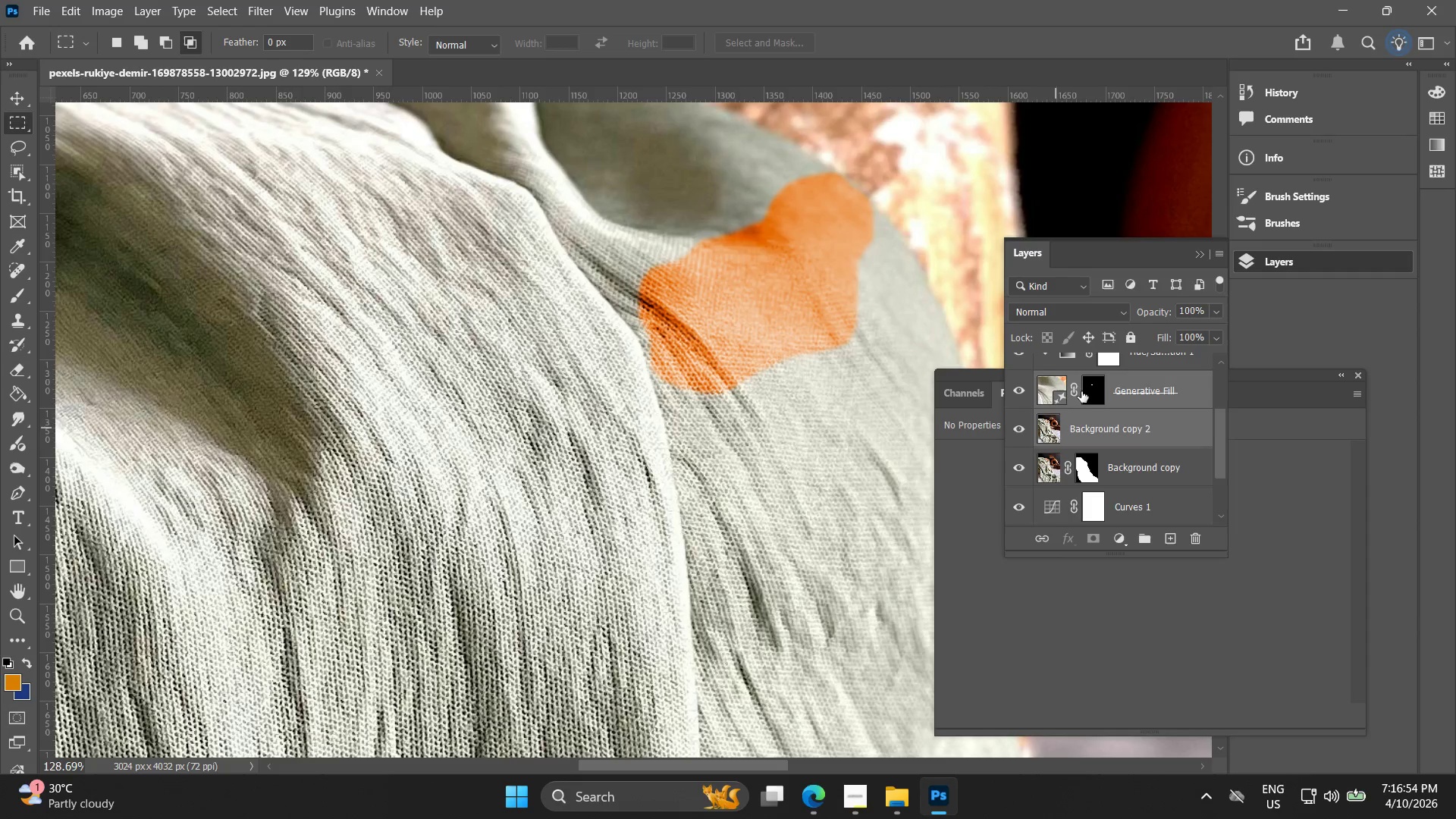 
left_click([1091, 388])
 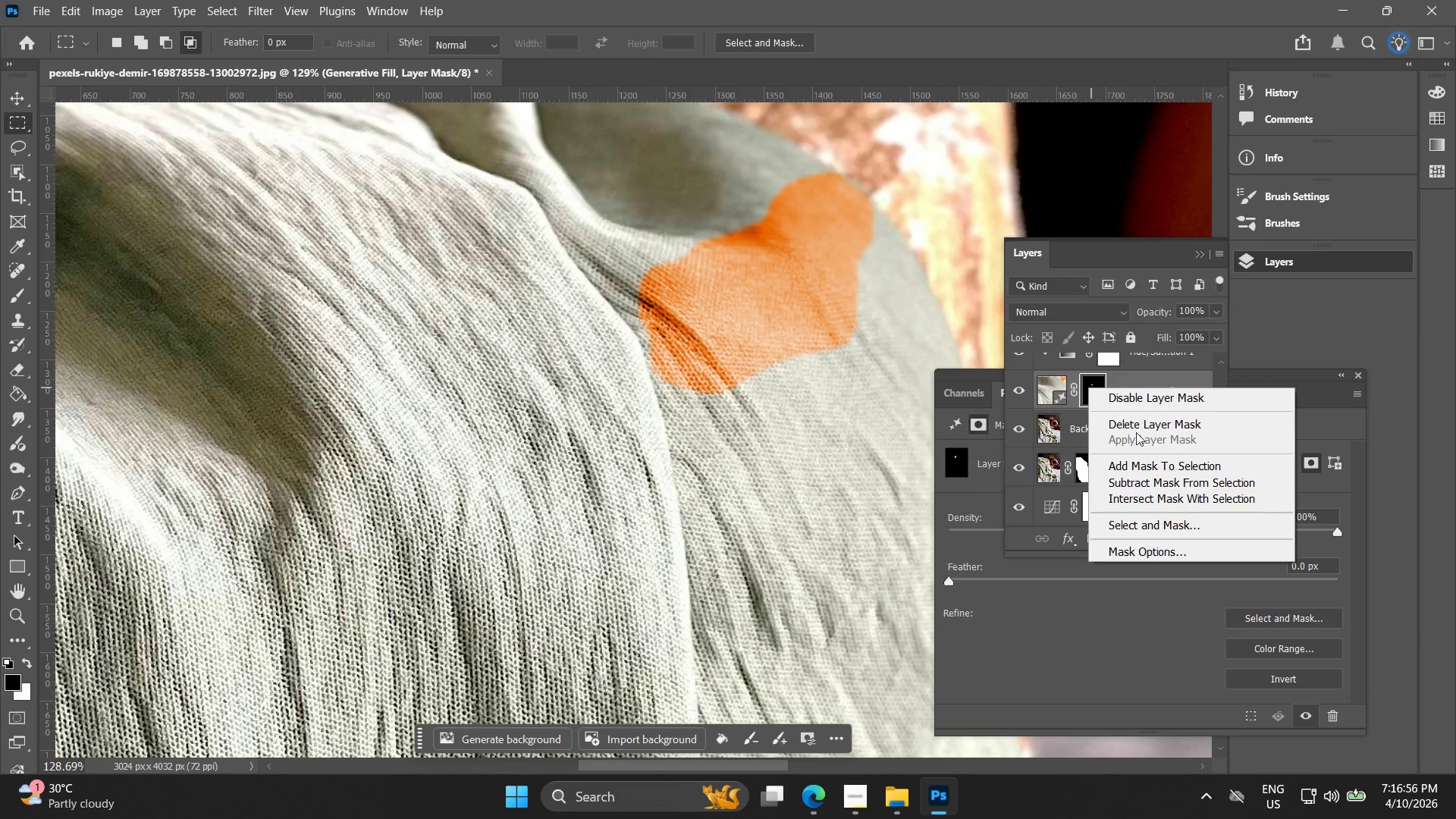 
left_click([1066, 417])
 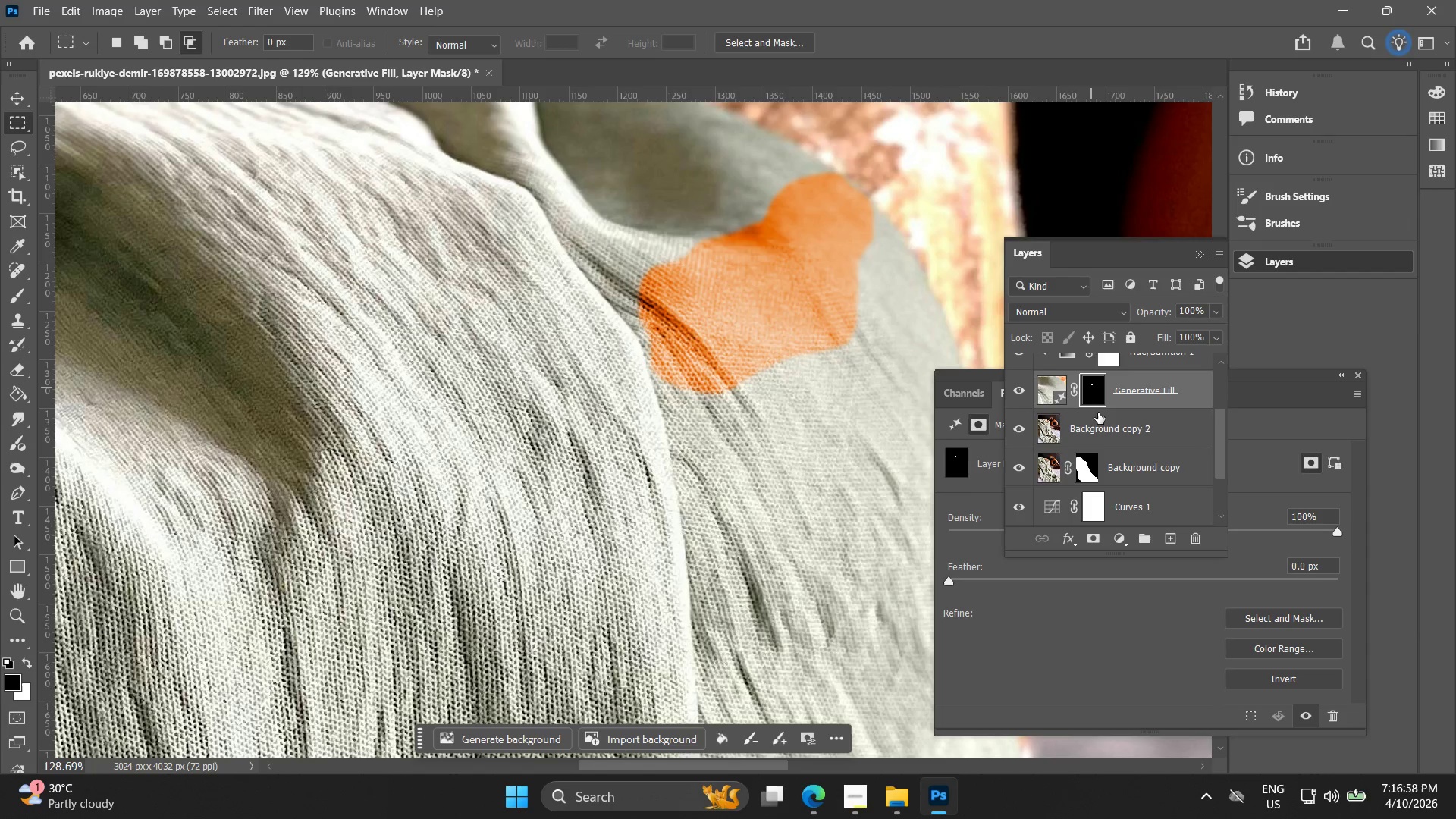 
left_click([1110, 414])
 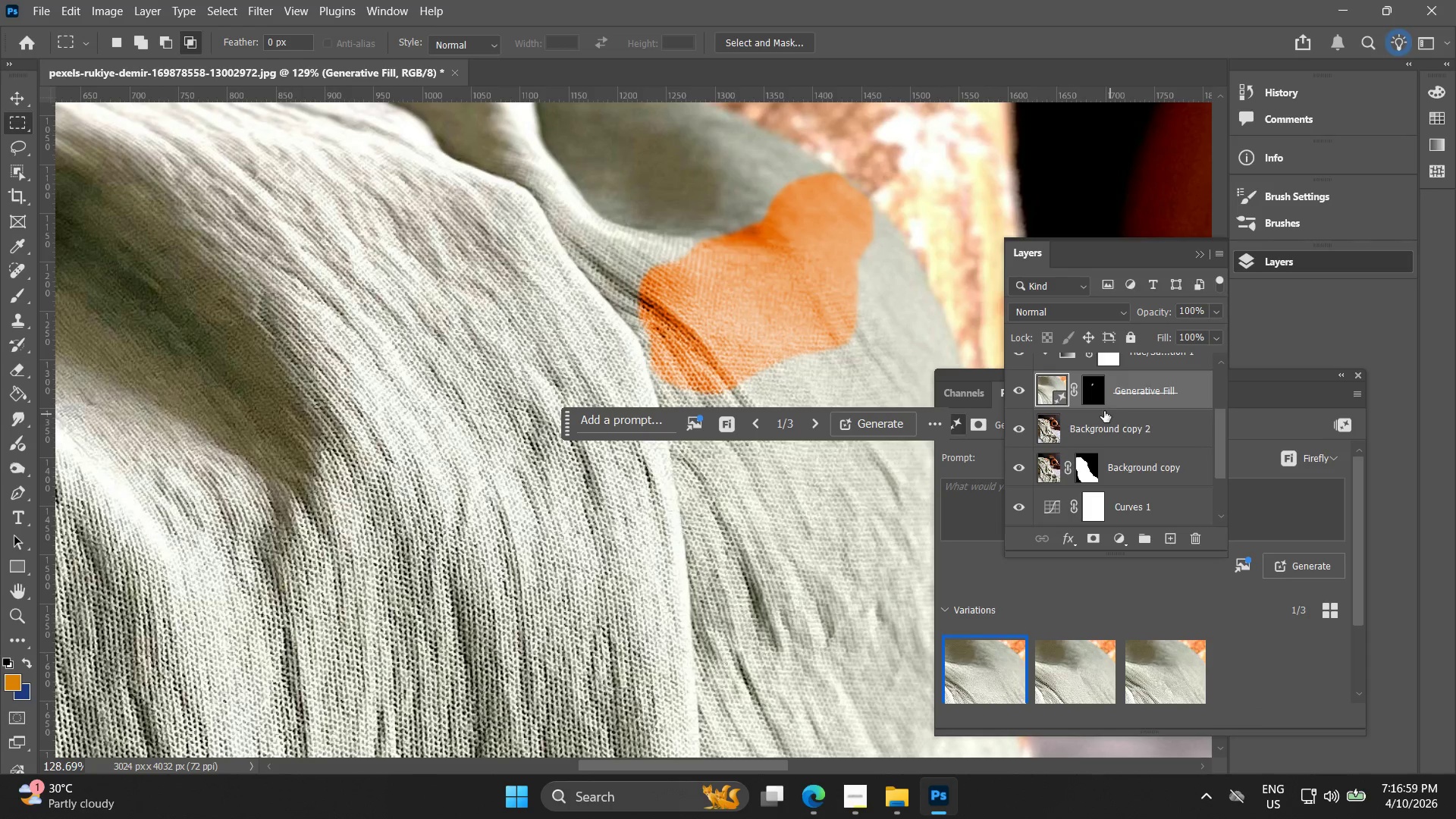 
left_click([1100, 391])
 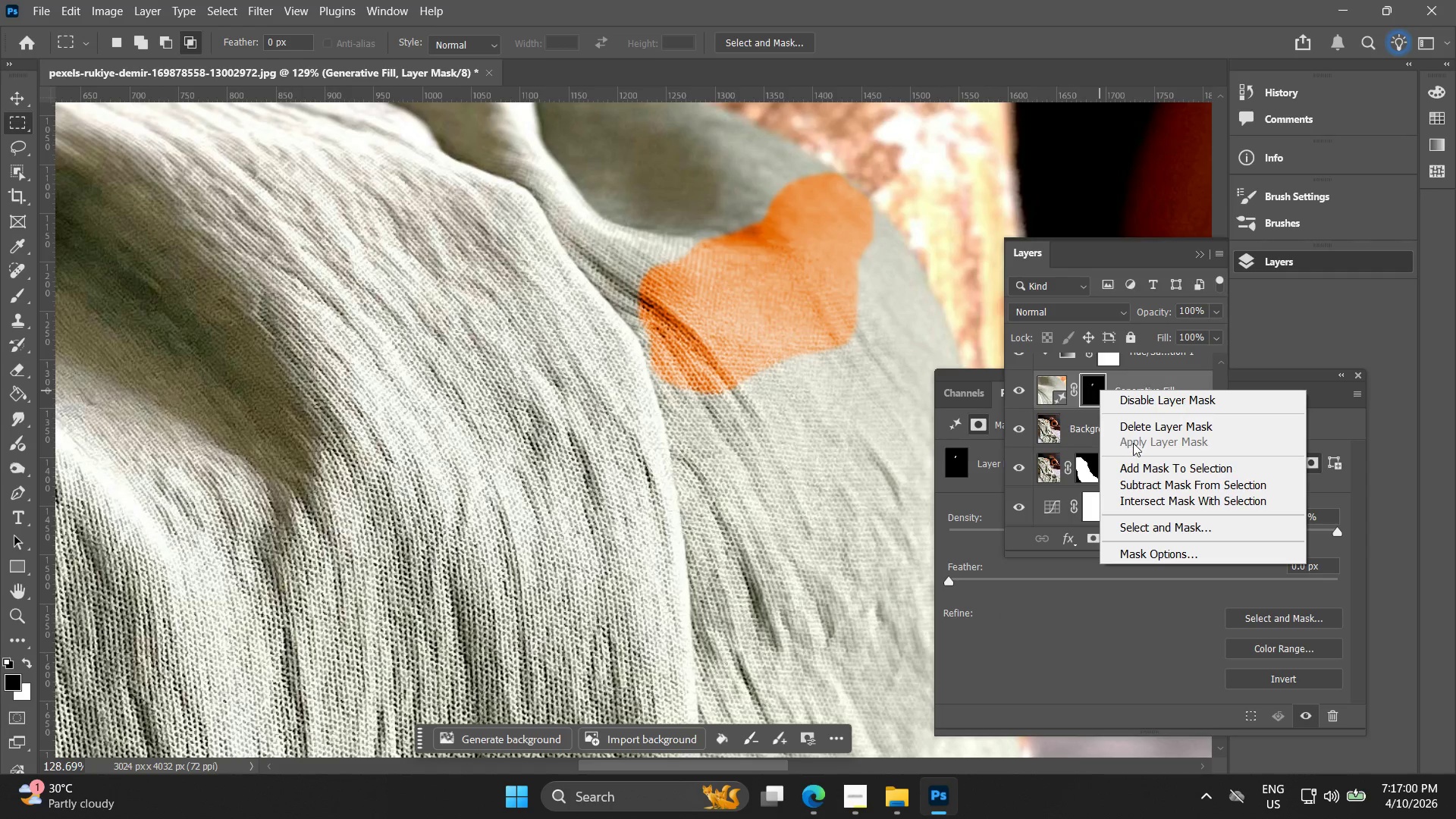 
left_click([1139, 428])
 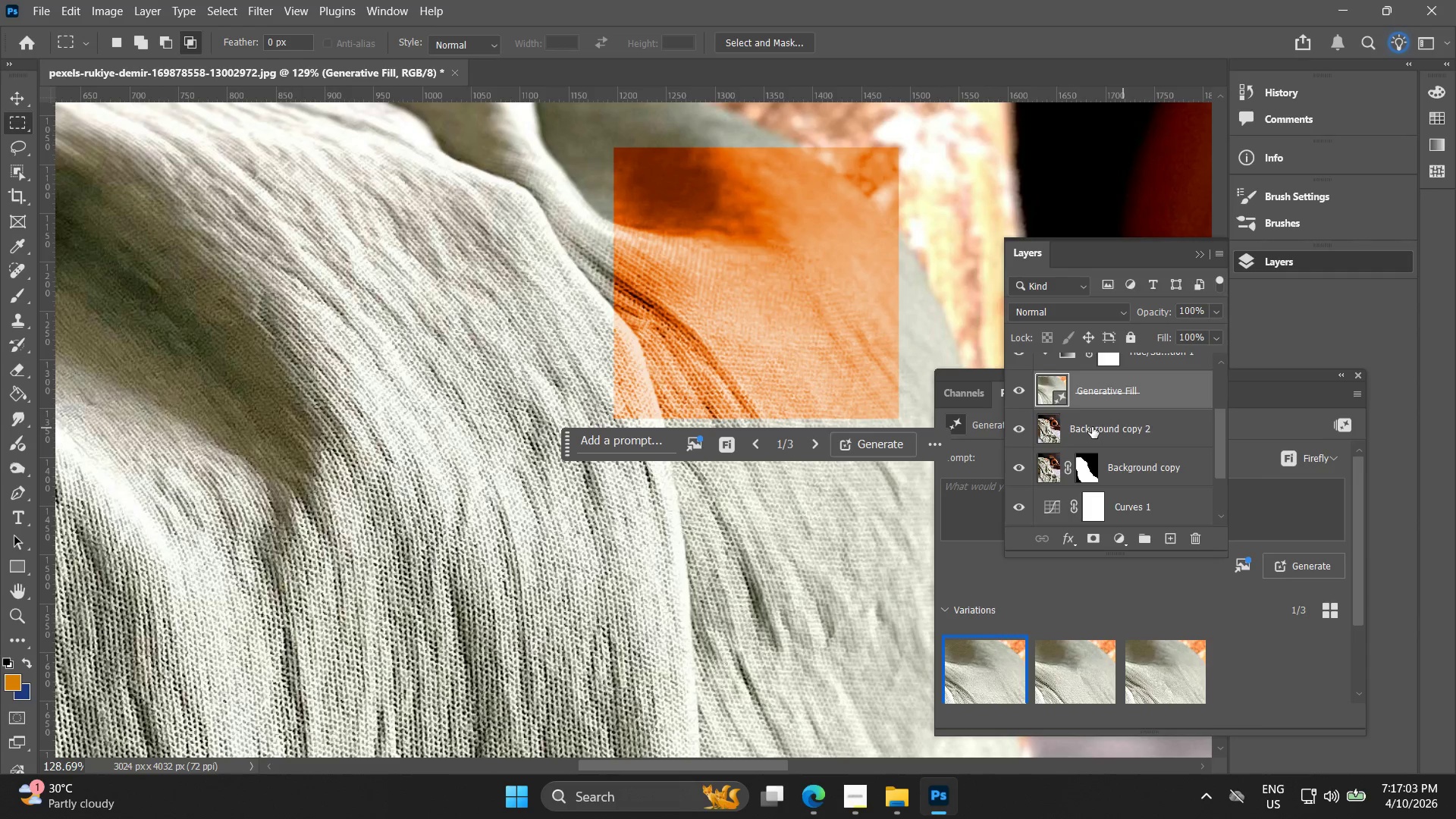 
scroll: coordinate [1053, 420], scroll_direction: up, amount: 2.0
 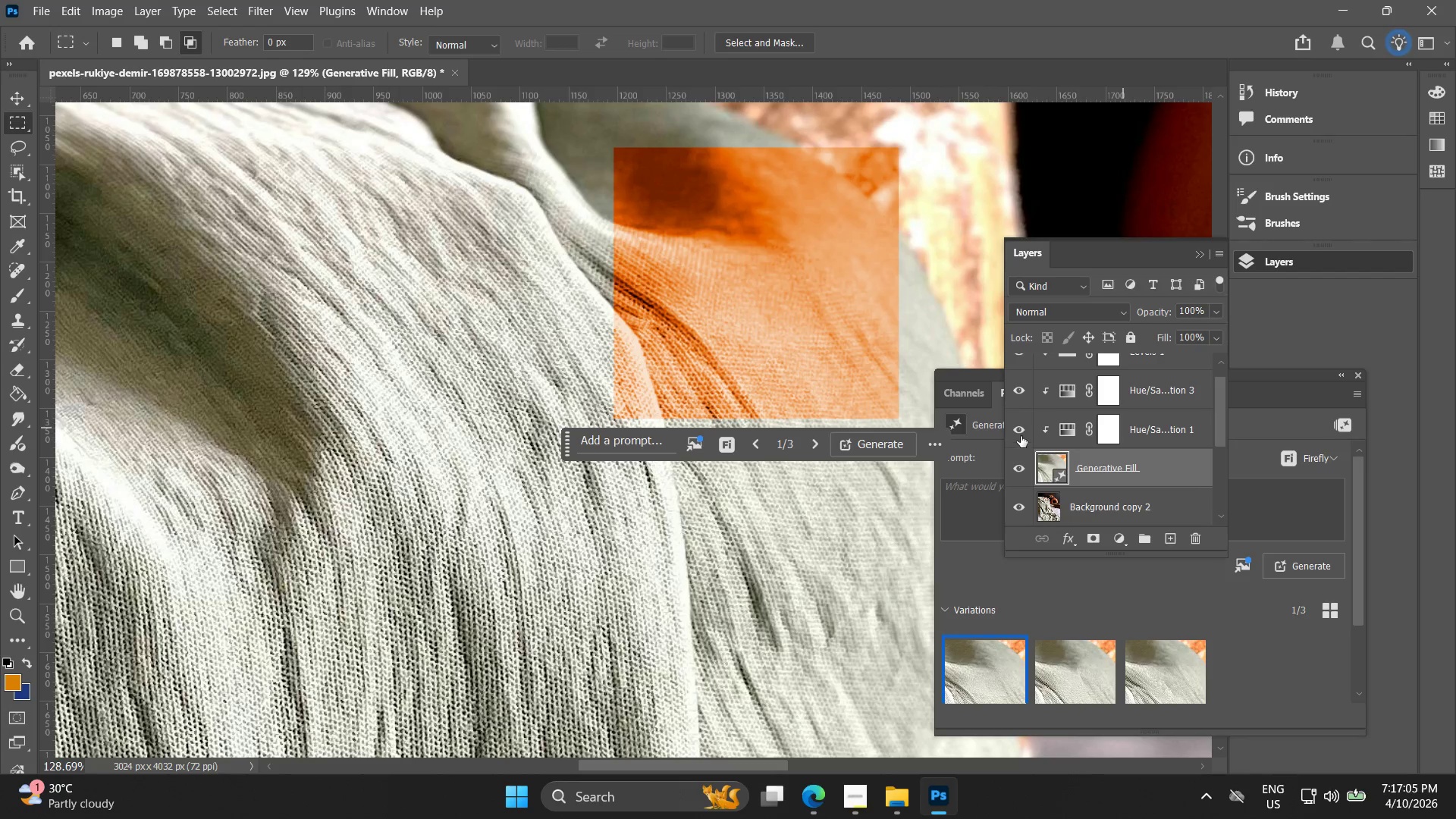 
left_click([1025, 430])
 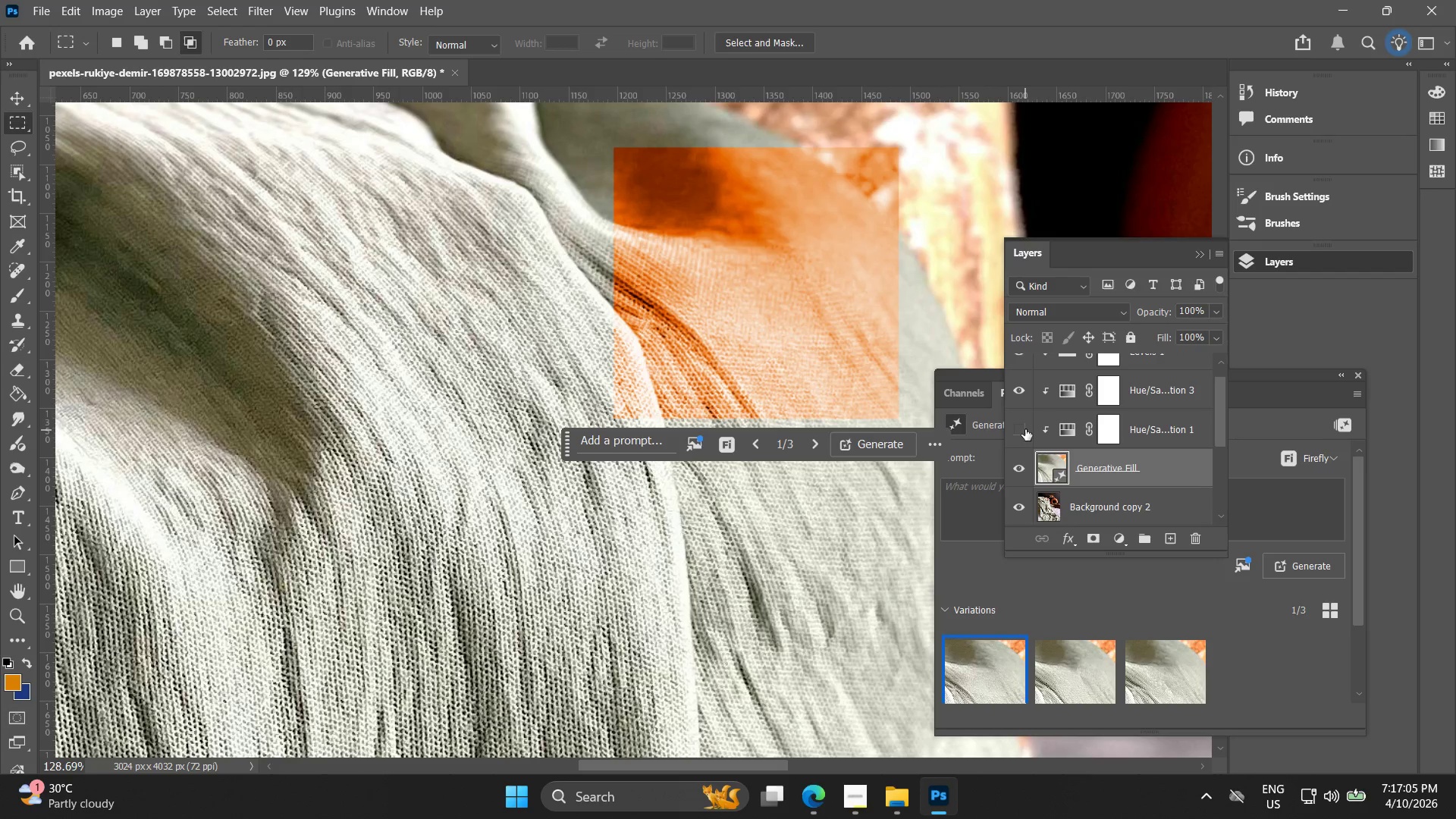 
left_click([1025, 429])
 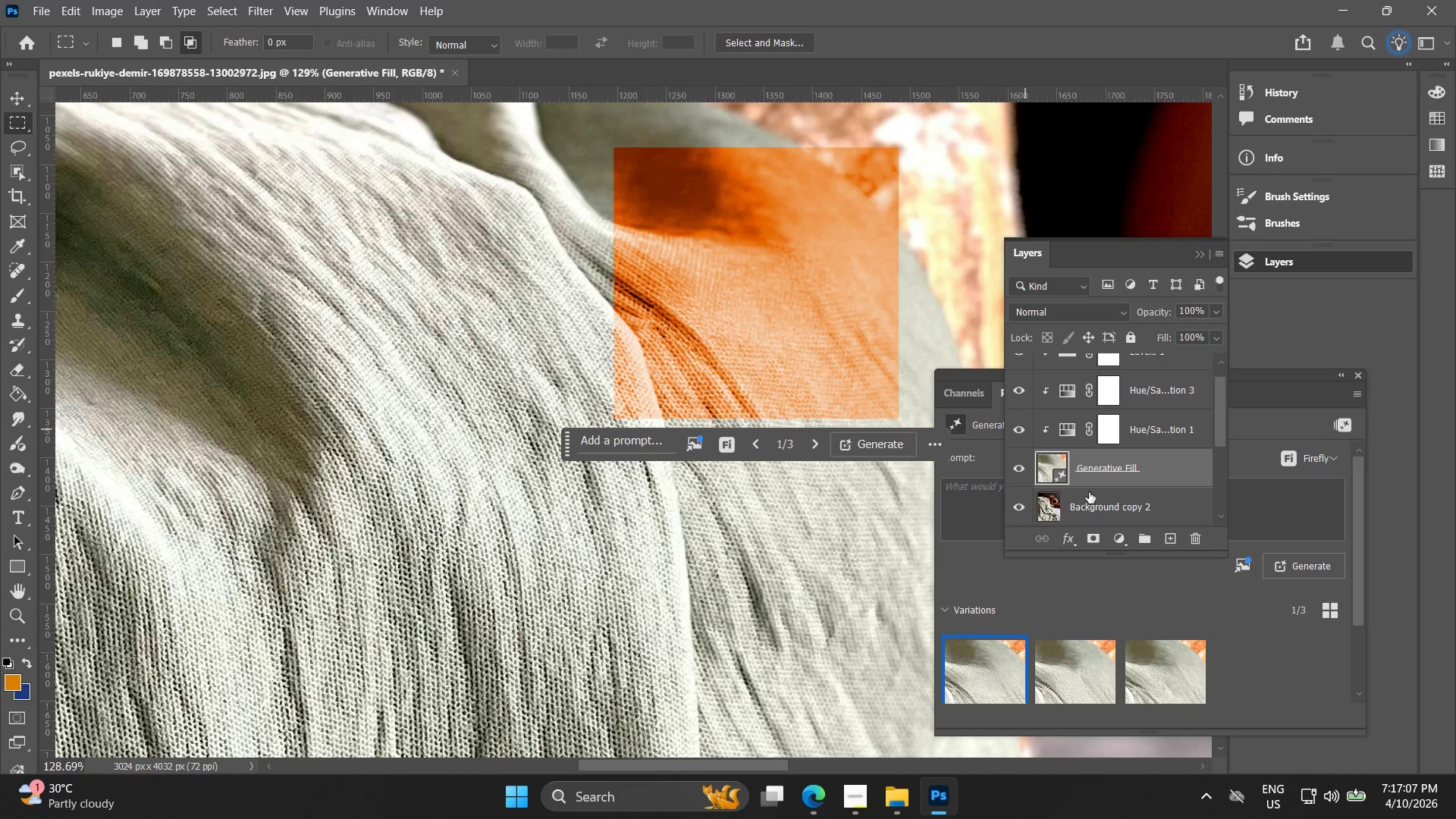 
hold_key(key=ControlLeft, duration=0.5)
left_click([1087, 510])
 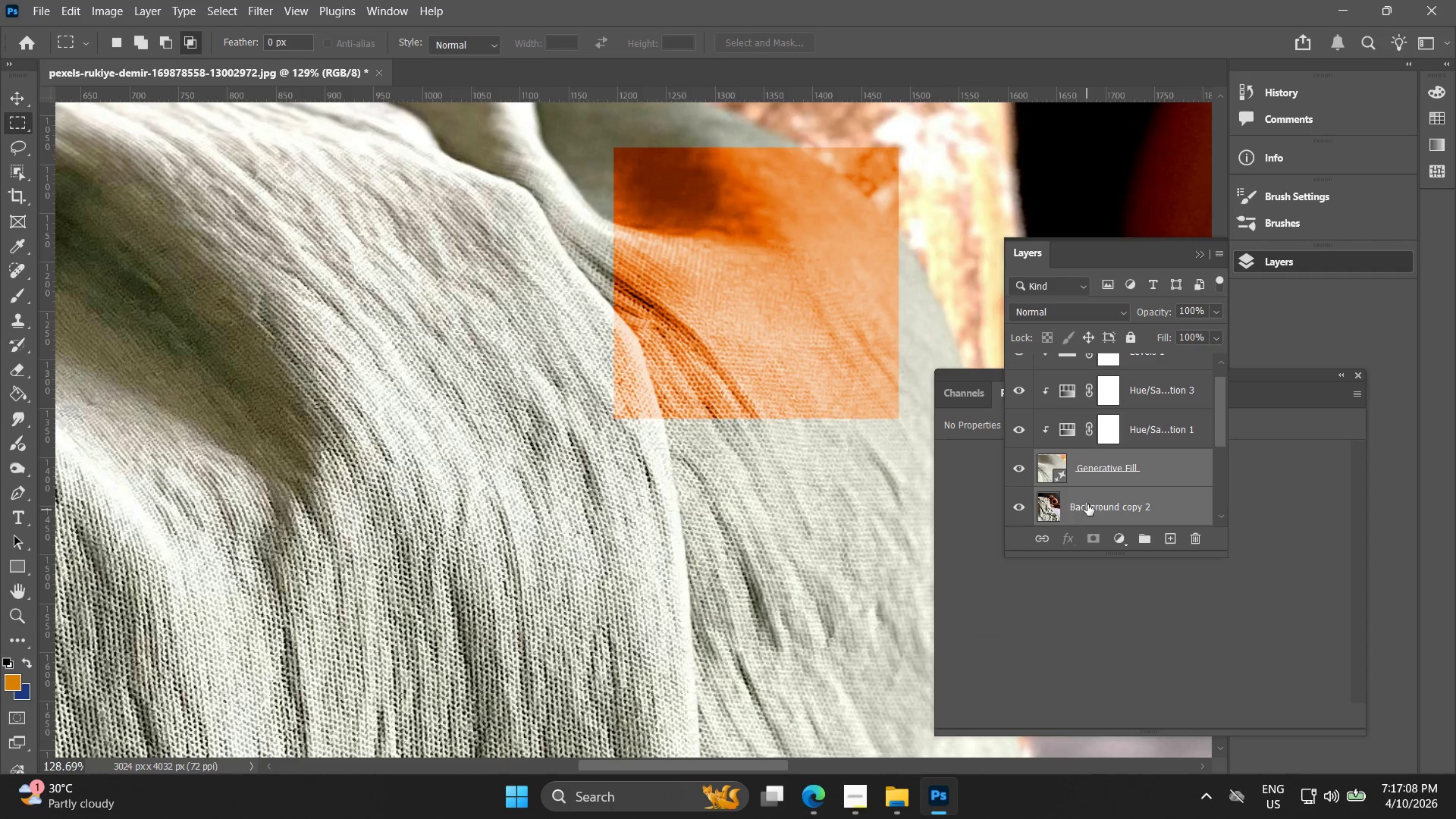 
right_click([1087, 500])
 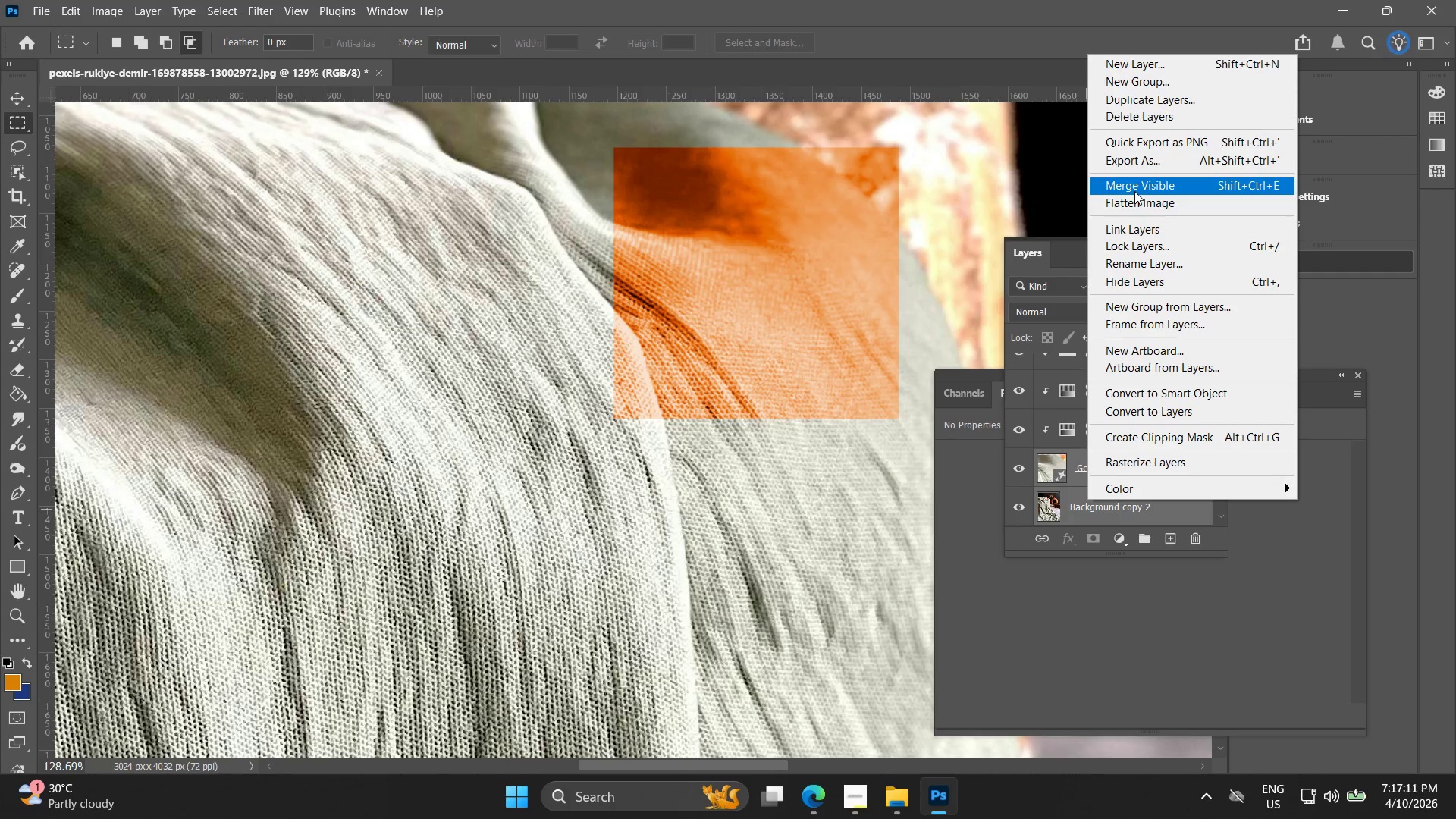 
left_click([1056, 488])
 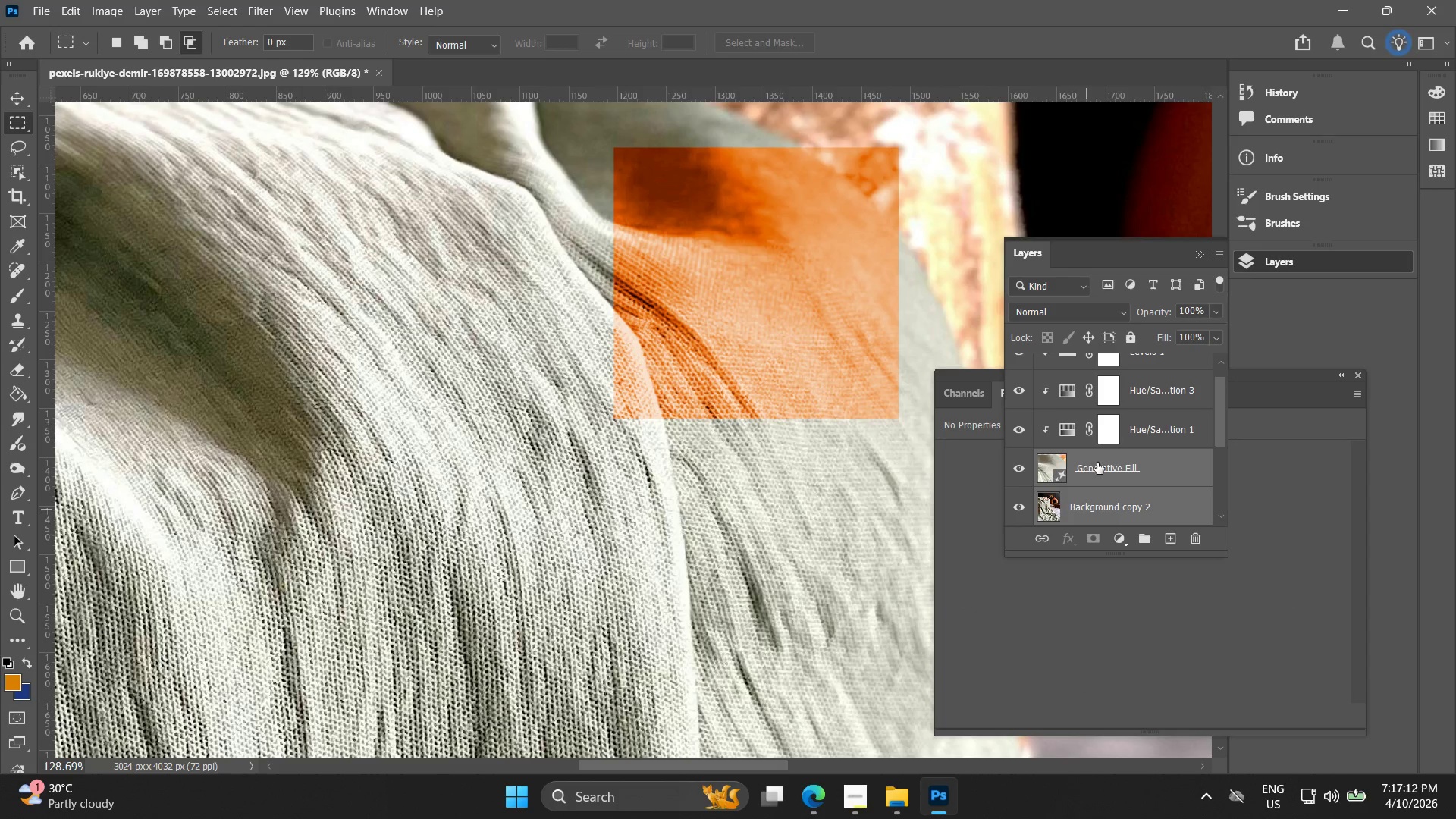 
scroll: coordinate [1097, 455], scroll_direction: down, amount: 1.0
 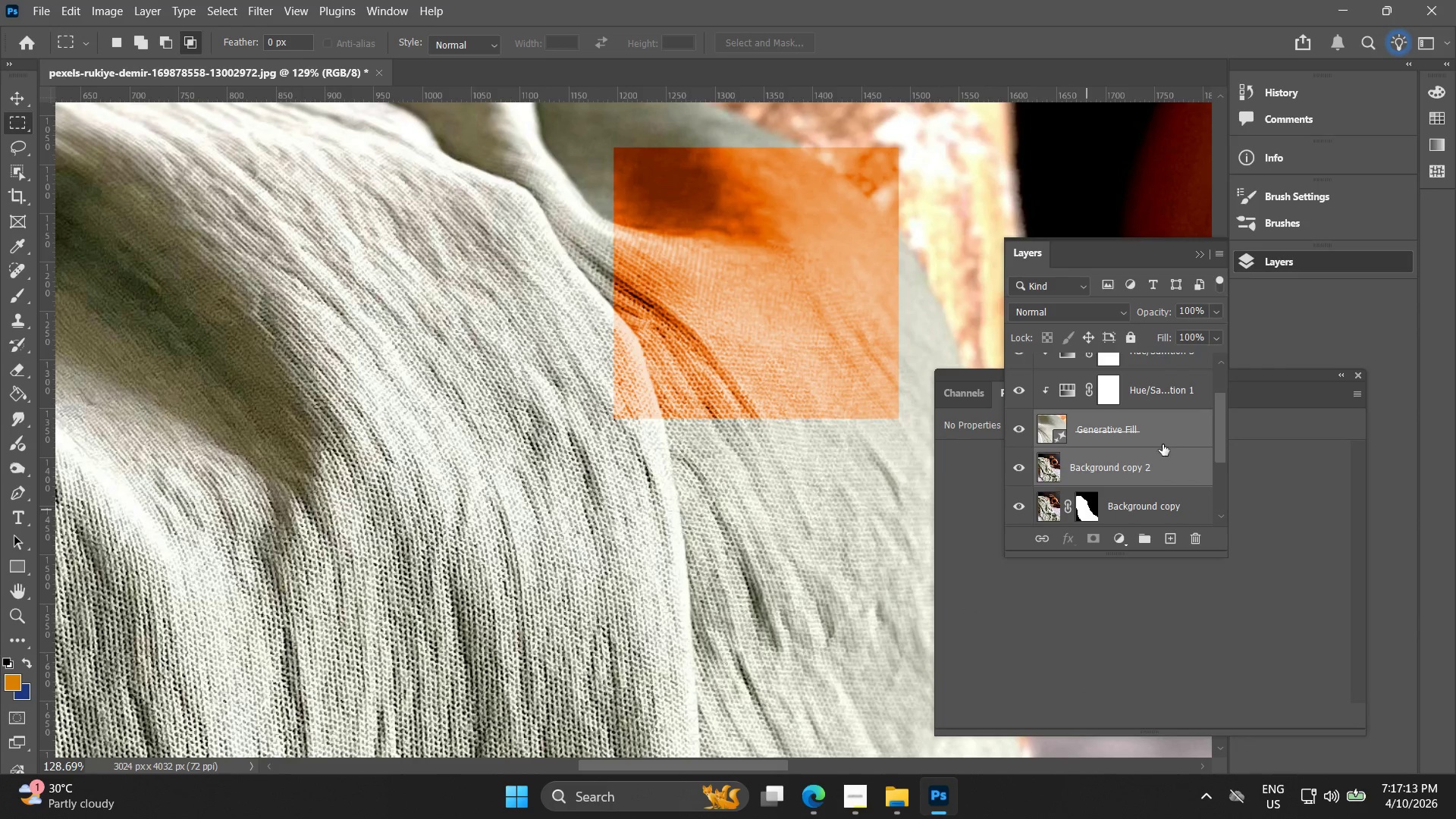 
left_click([1169, 441])
 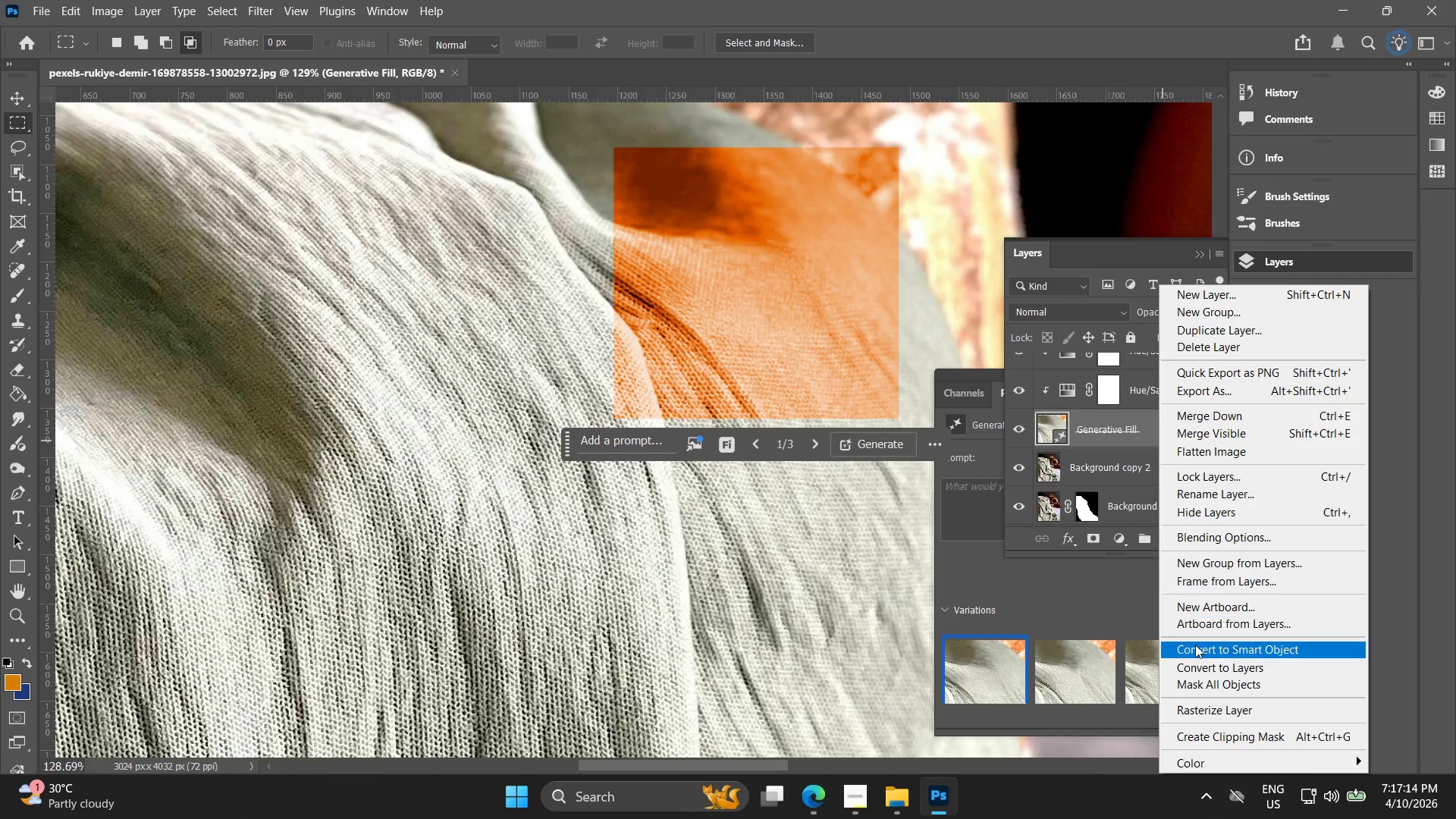 
left_click([1201, 705])
 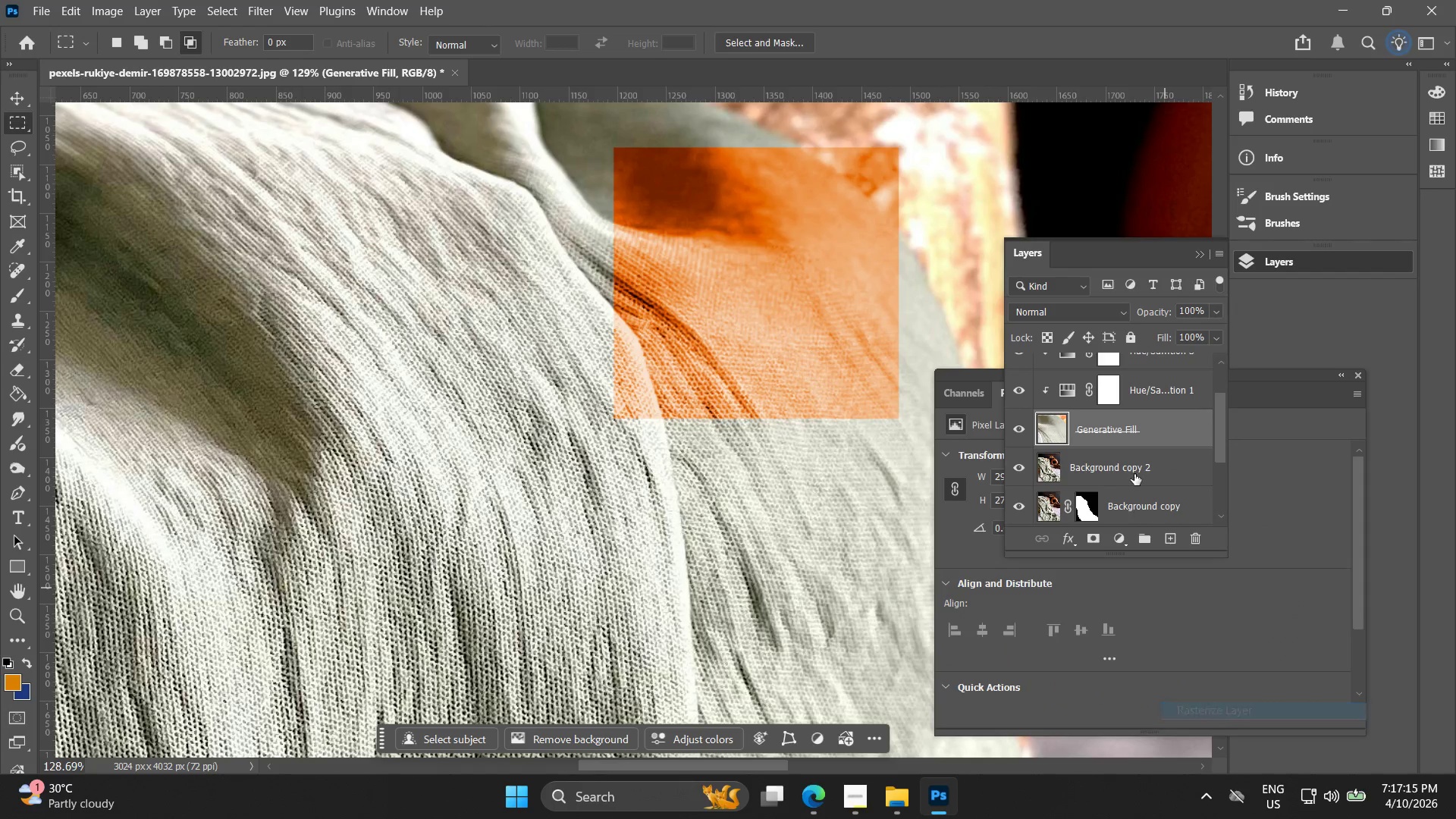 
hold_key(key=ControlLeft, duration=0.52)
left_click([1136, 466])
 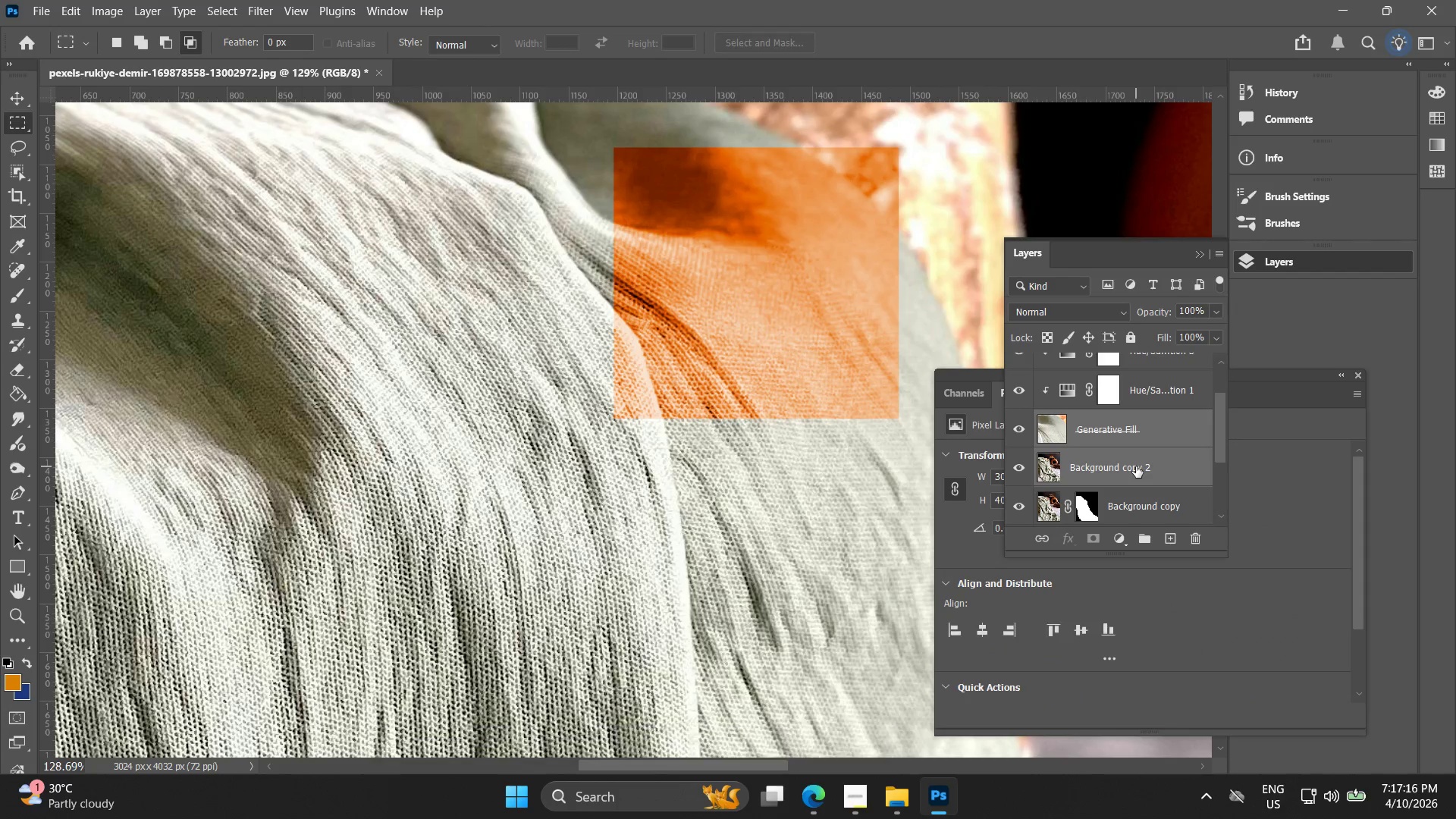 
right_click([1132, 466])
 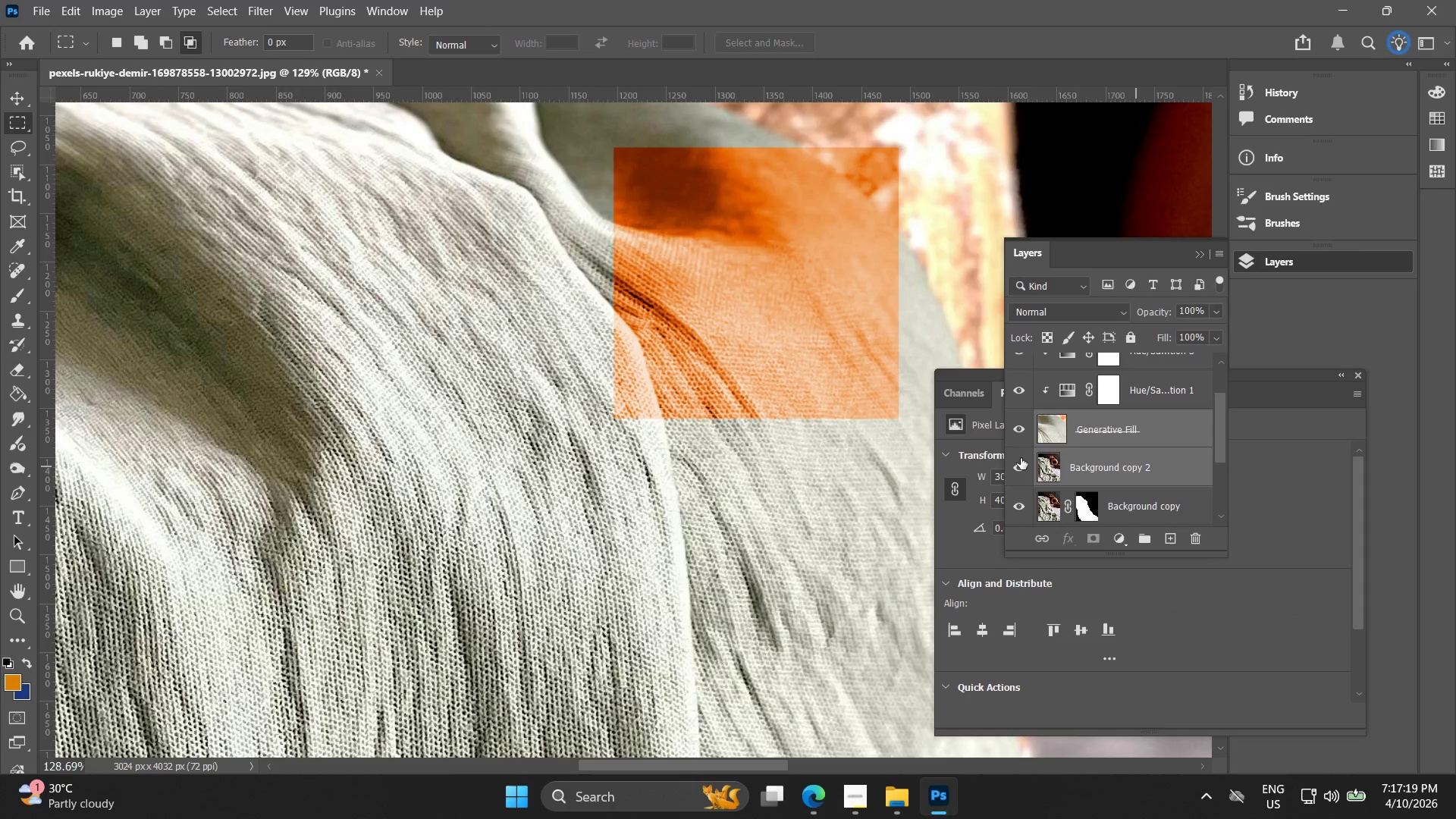 
left_click([1200, 483])
 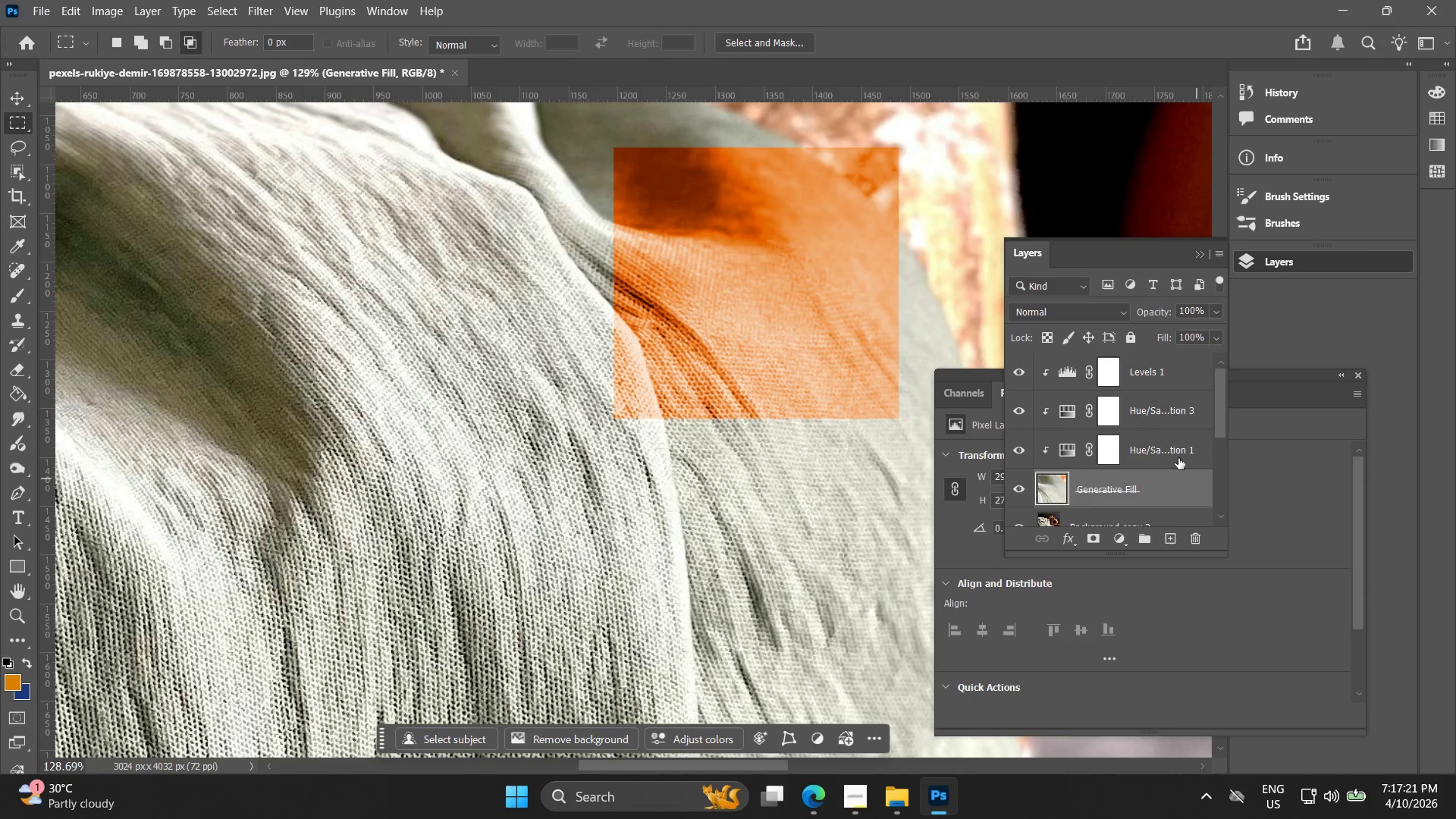 
scroll: coordinate [1112, 484], scroll_direction: up, amount: 2.0
 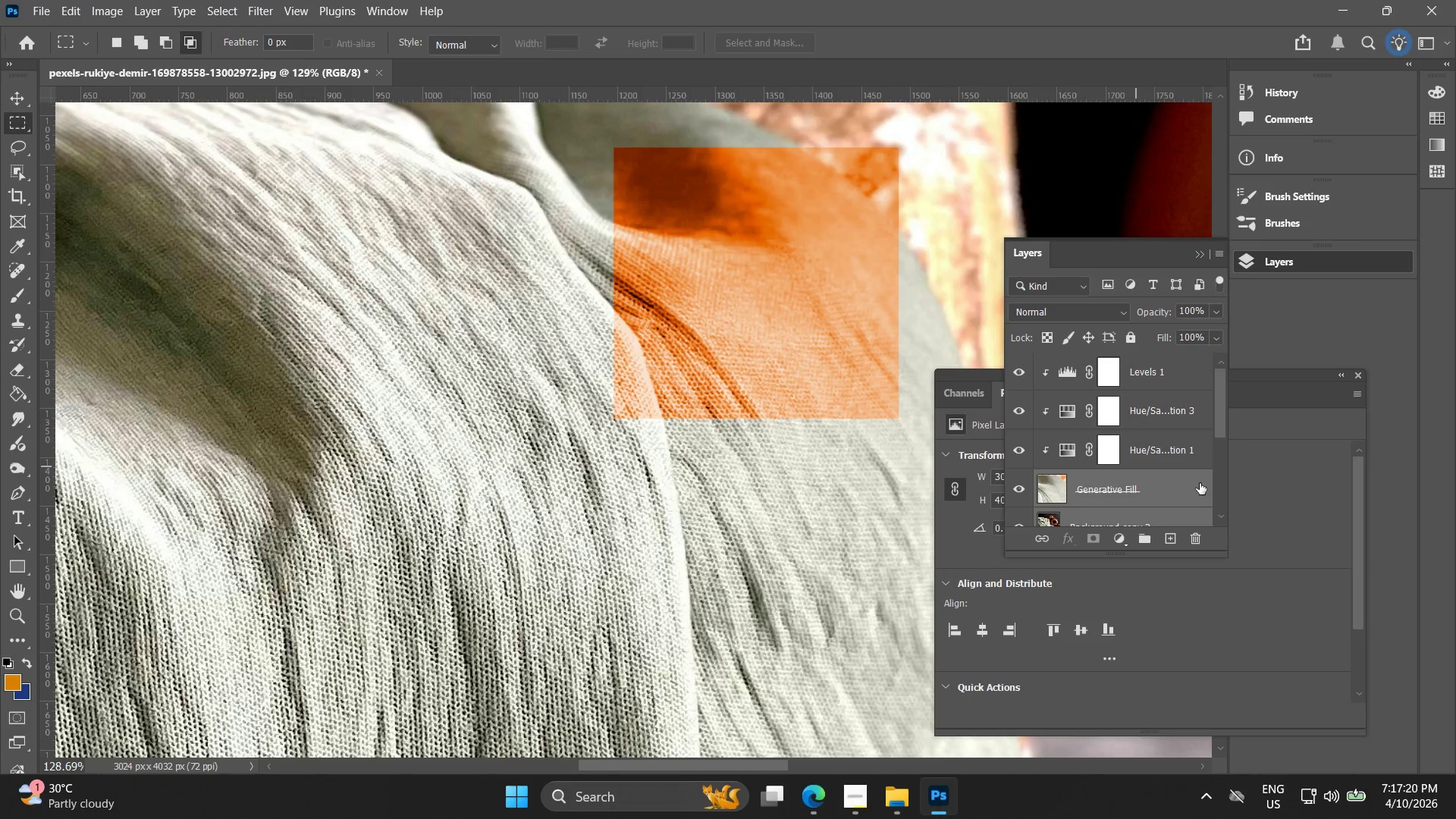 
left_click([1178, 457])
 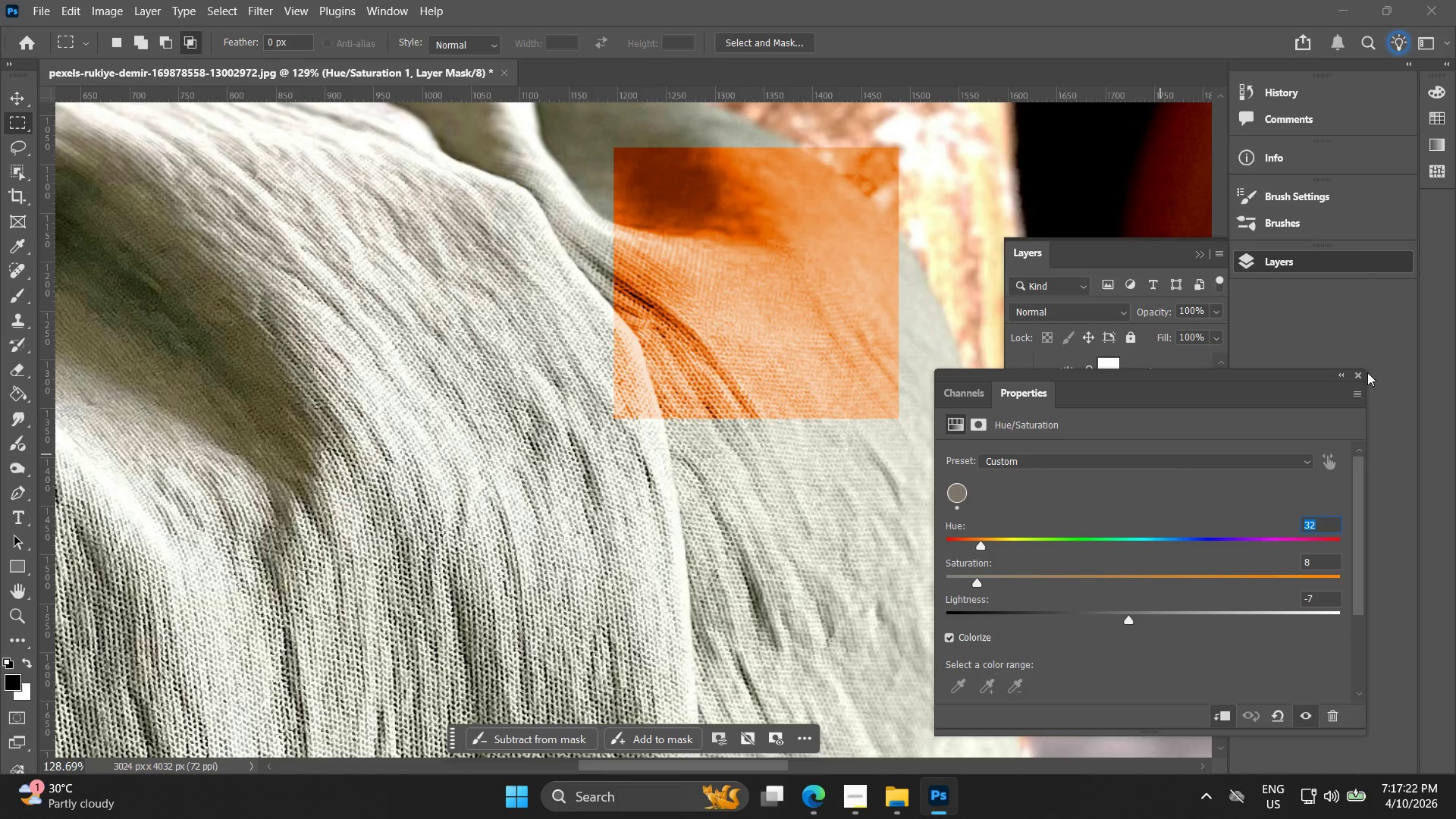 
double_click([1358, 377])
 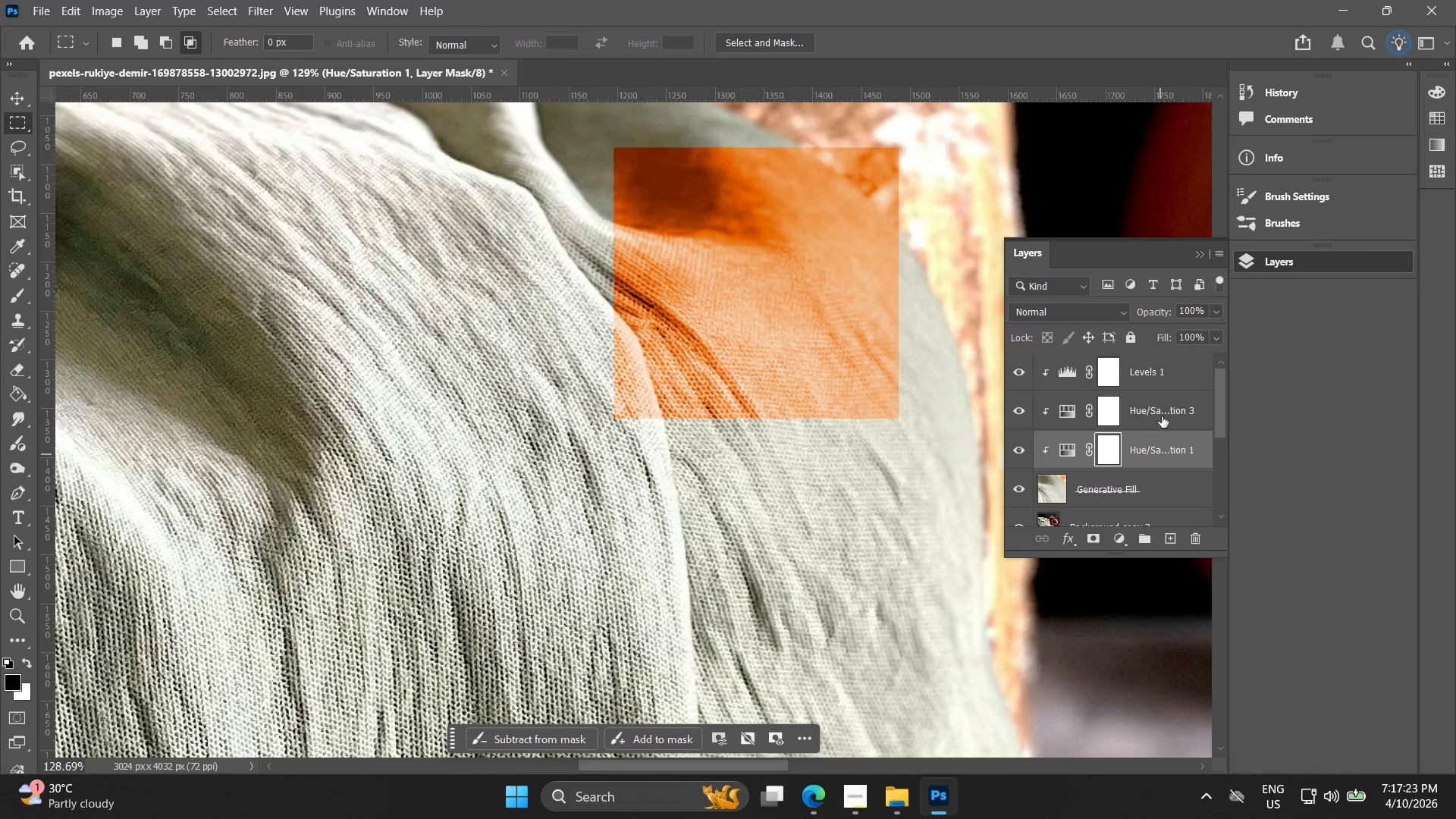 
hold_key(key=ShiftLeft, duration=0.33)
 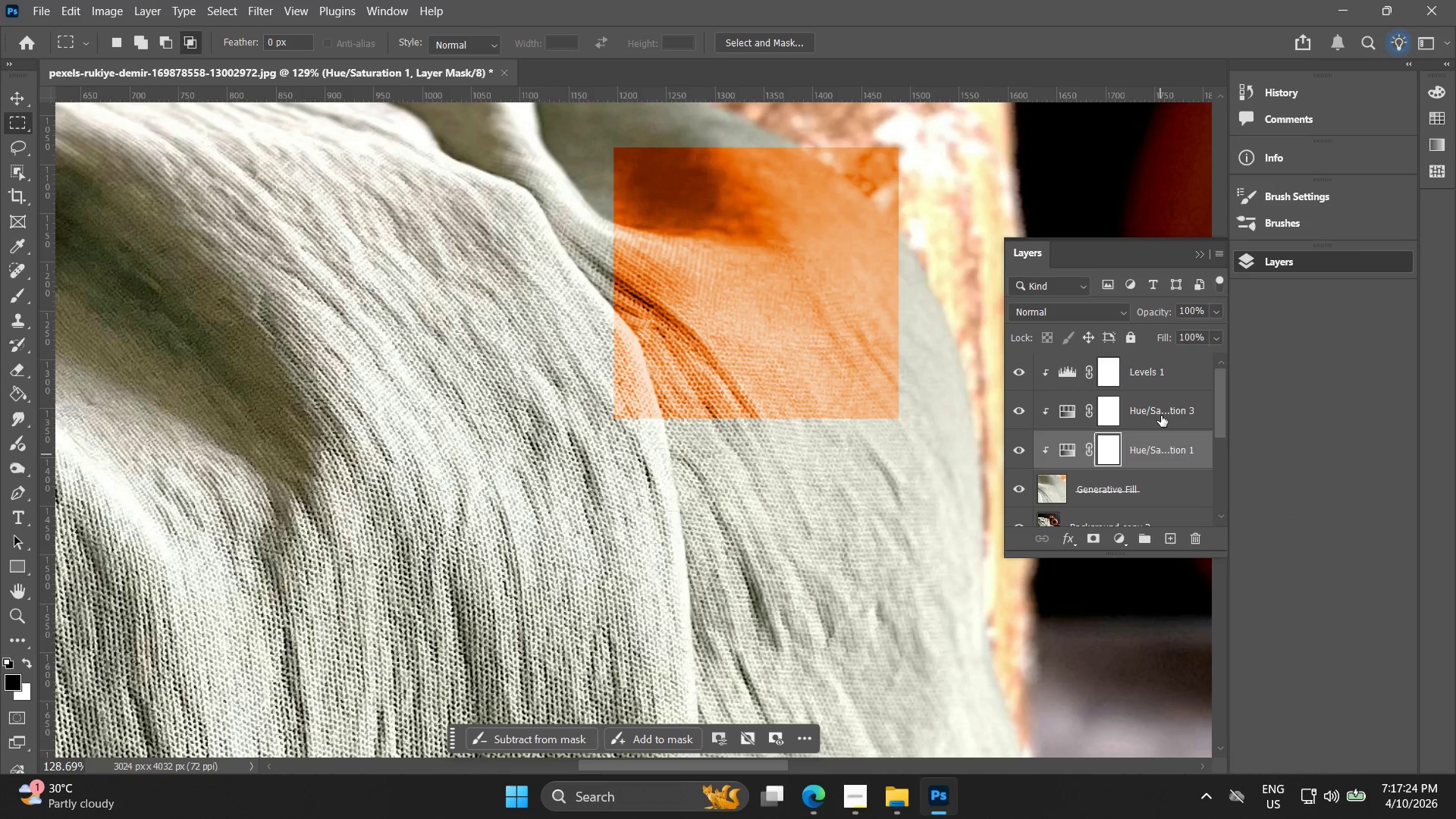 
hold_key(key=ShiftLeft, duration=0.48)
 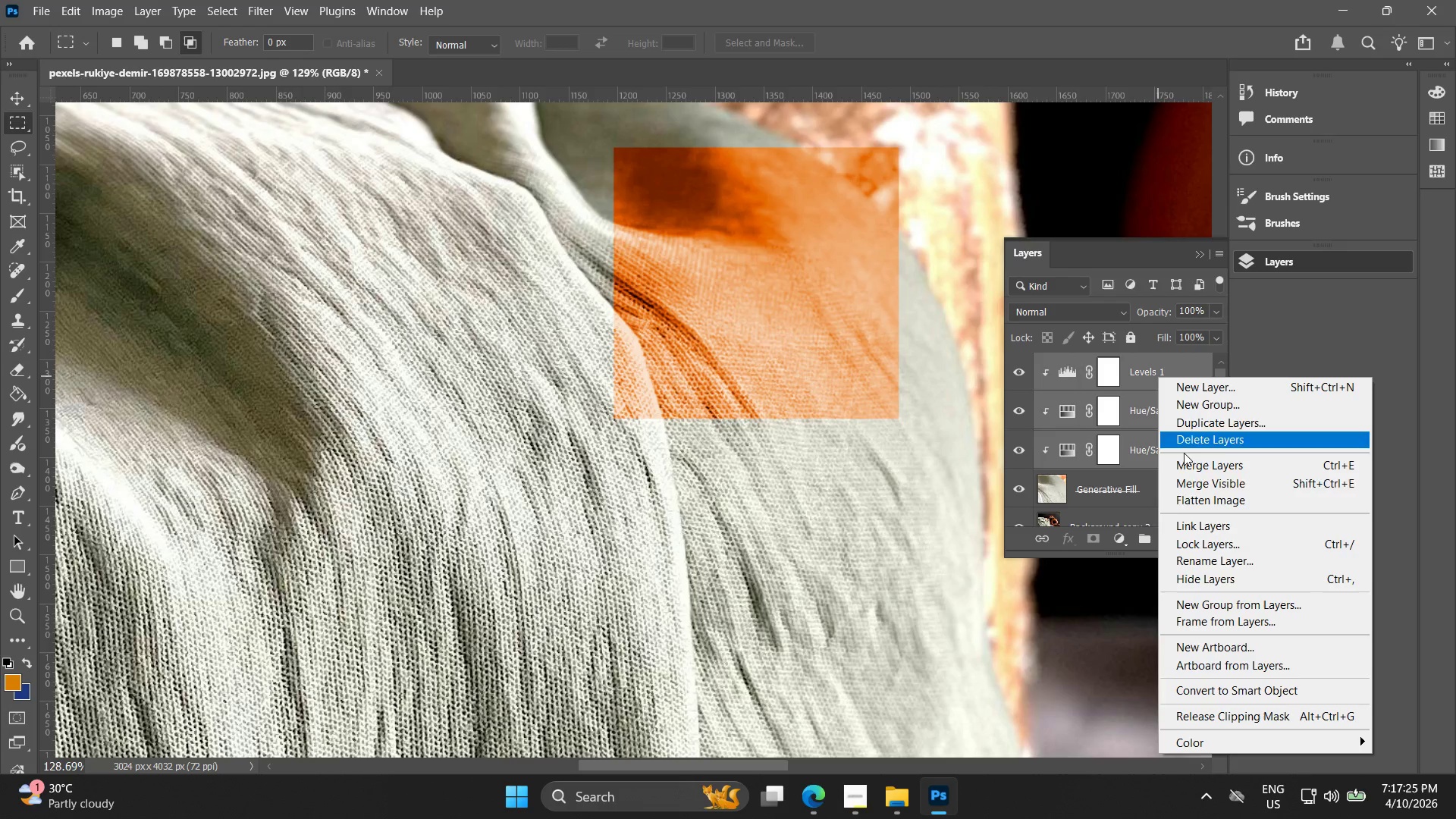 
scroll: coordinate [1160, 419], scroll_direction: up, amount: 3.0
 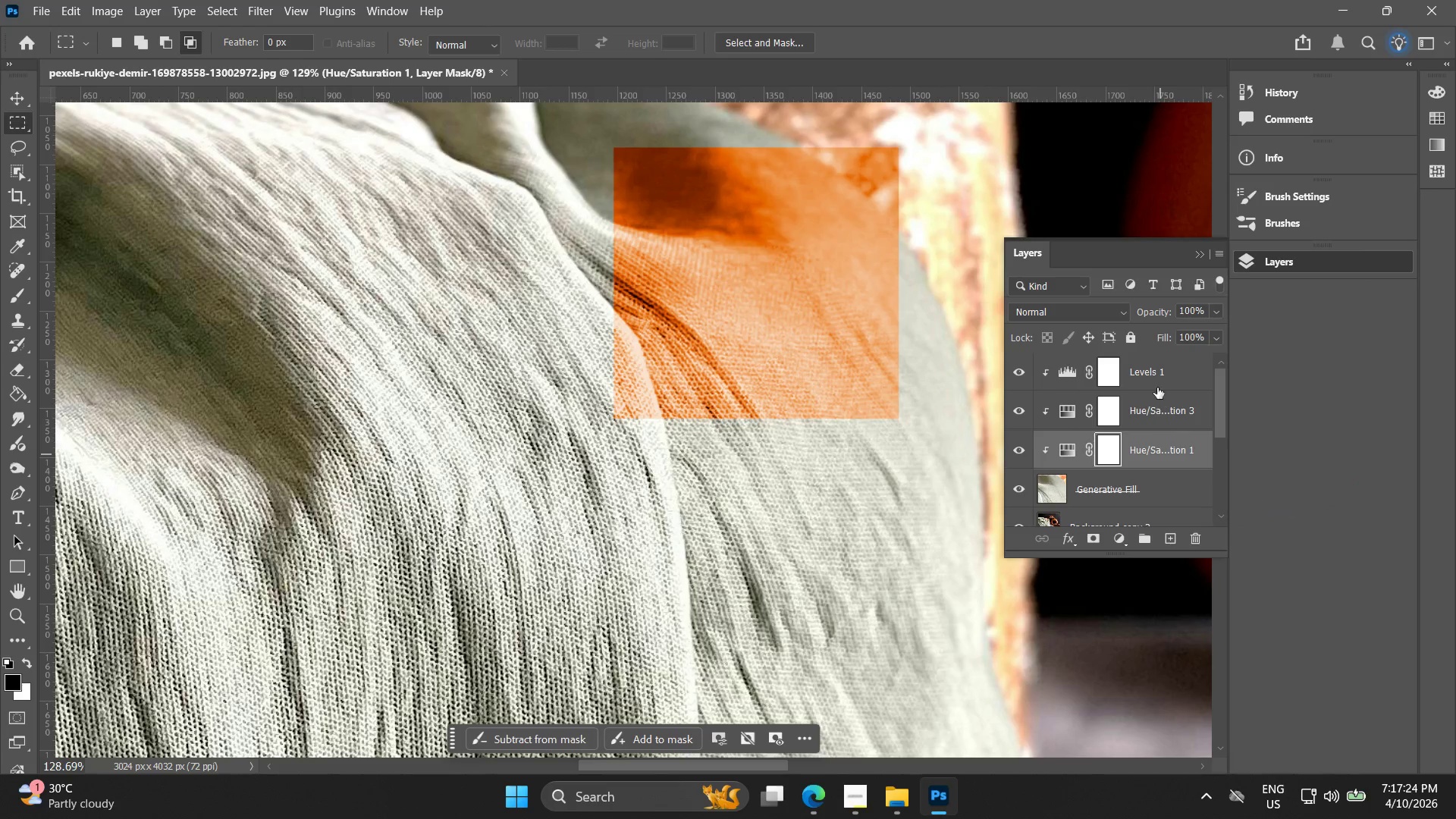 
left_click([1158, 376])
 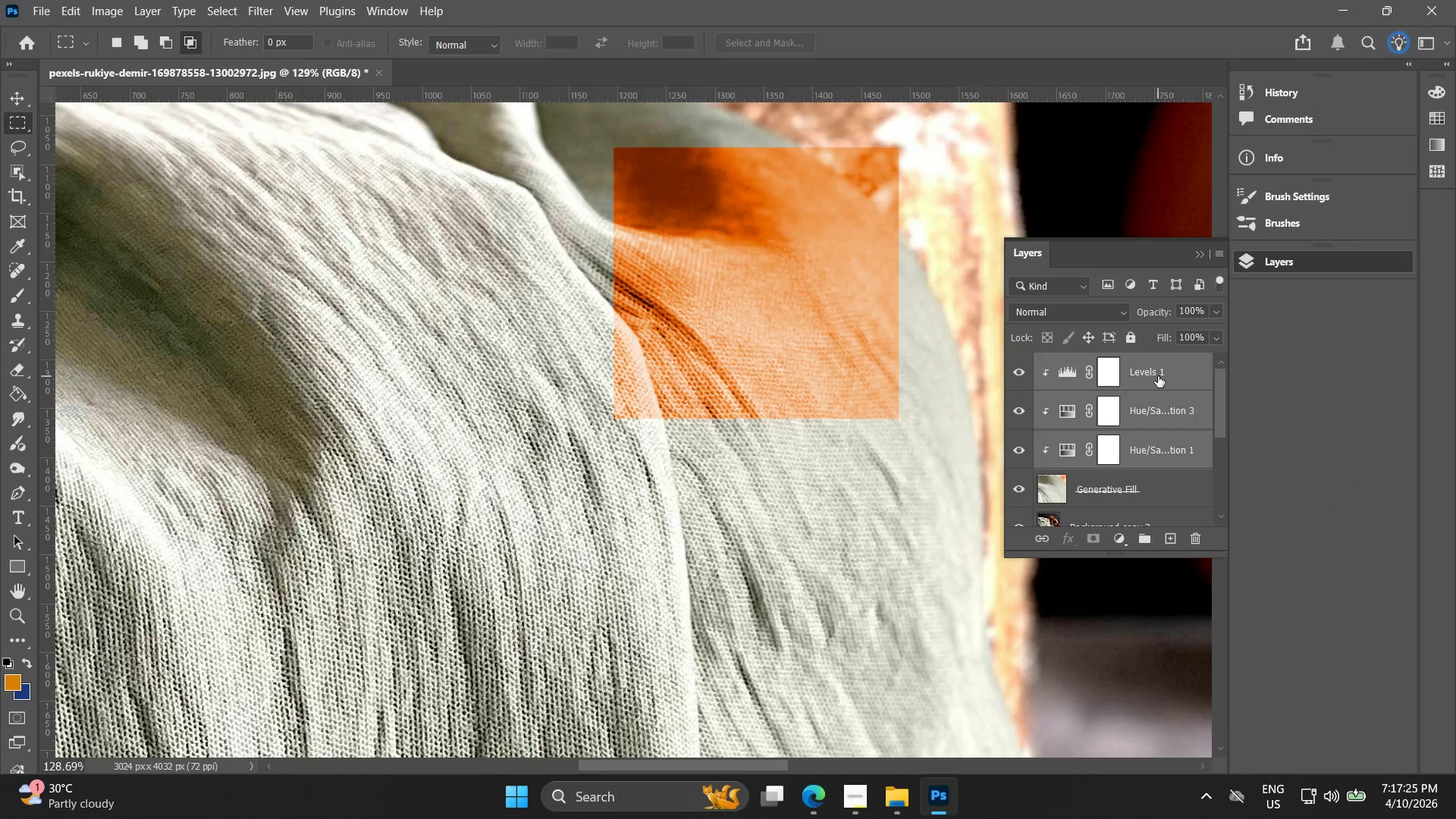 
right_click([1158, 376])
 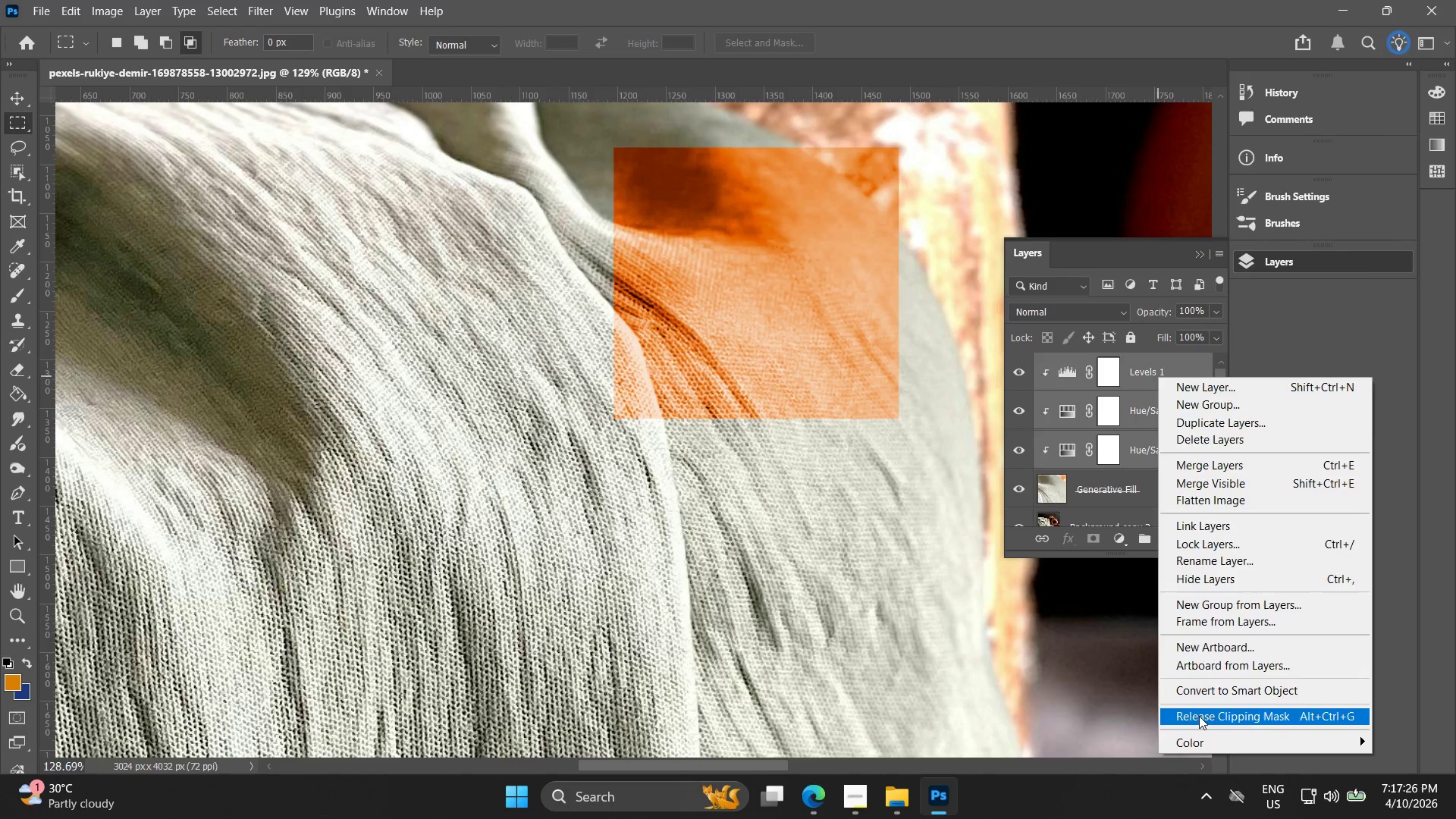 
double_click([1127, 485])
 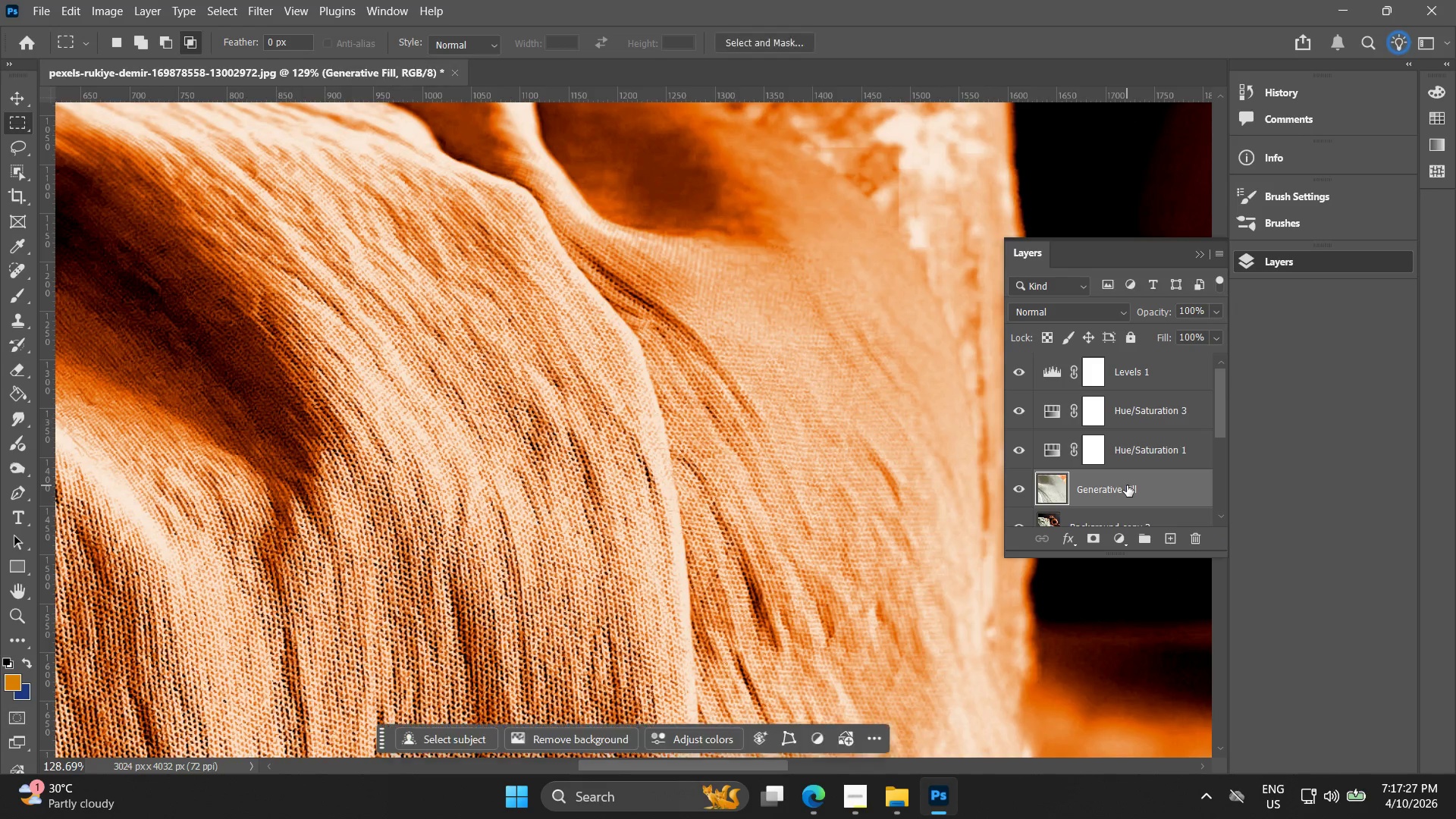 
scroll: coordinate [1115, 498], scroll_direction: down, amount: 2.0
 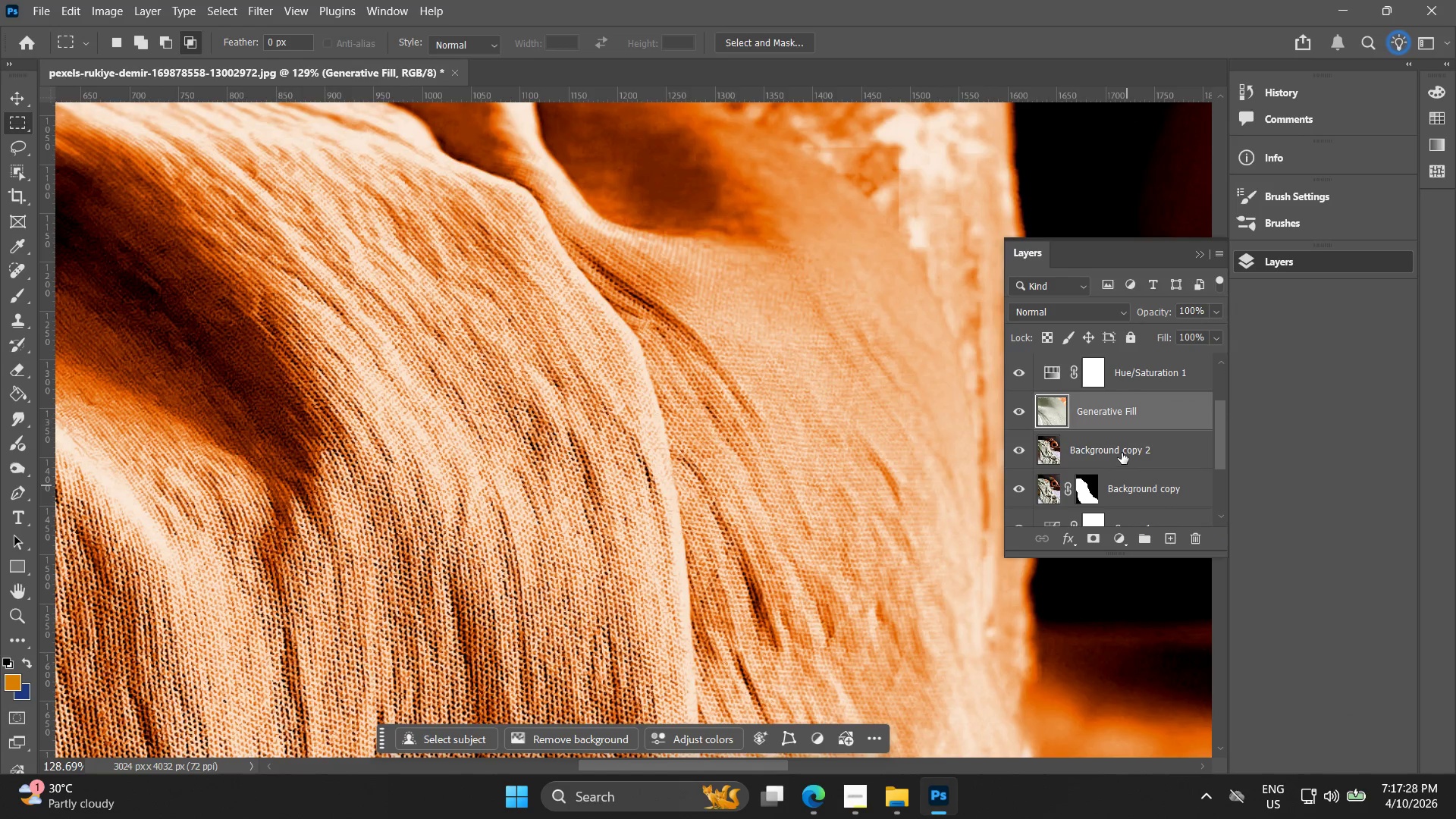 
hold_key(key=ControlLeft, duration=0.44)
left_click([1122, 453])
 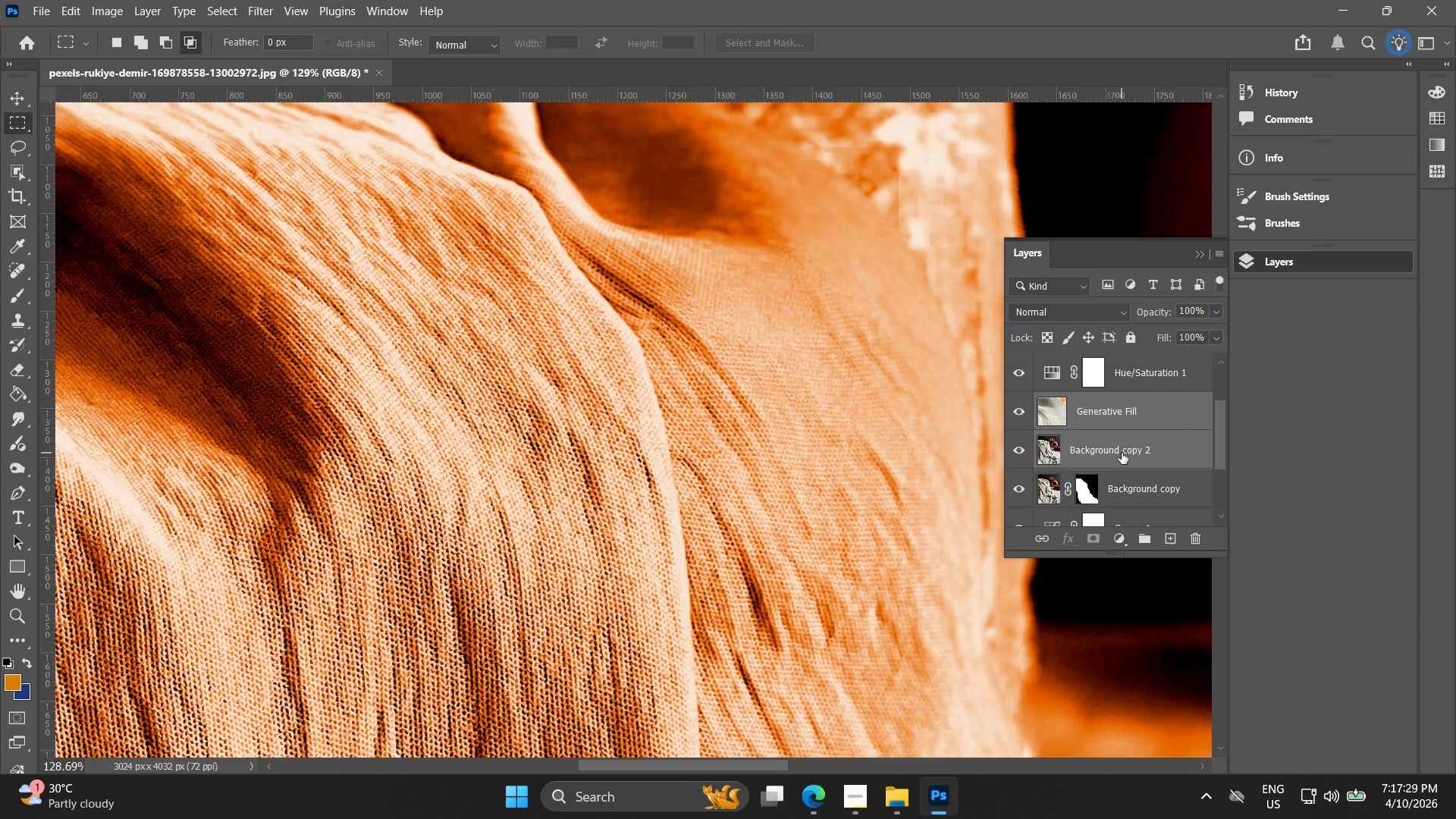 
right_click([1122, 453])
 